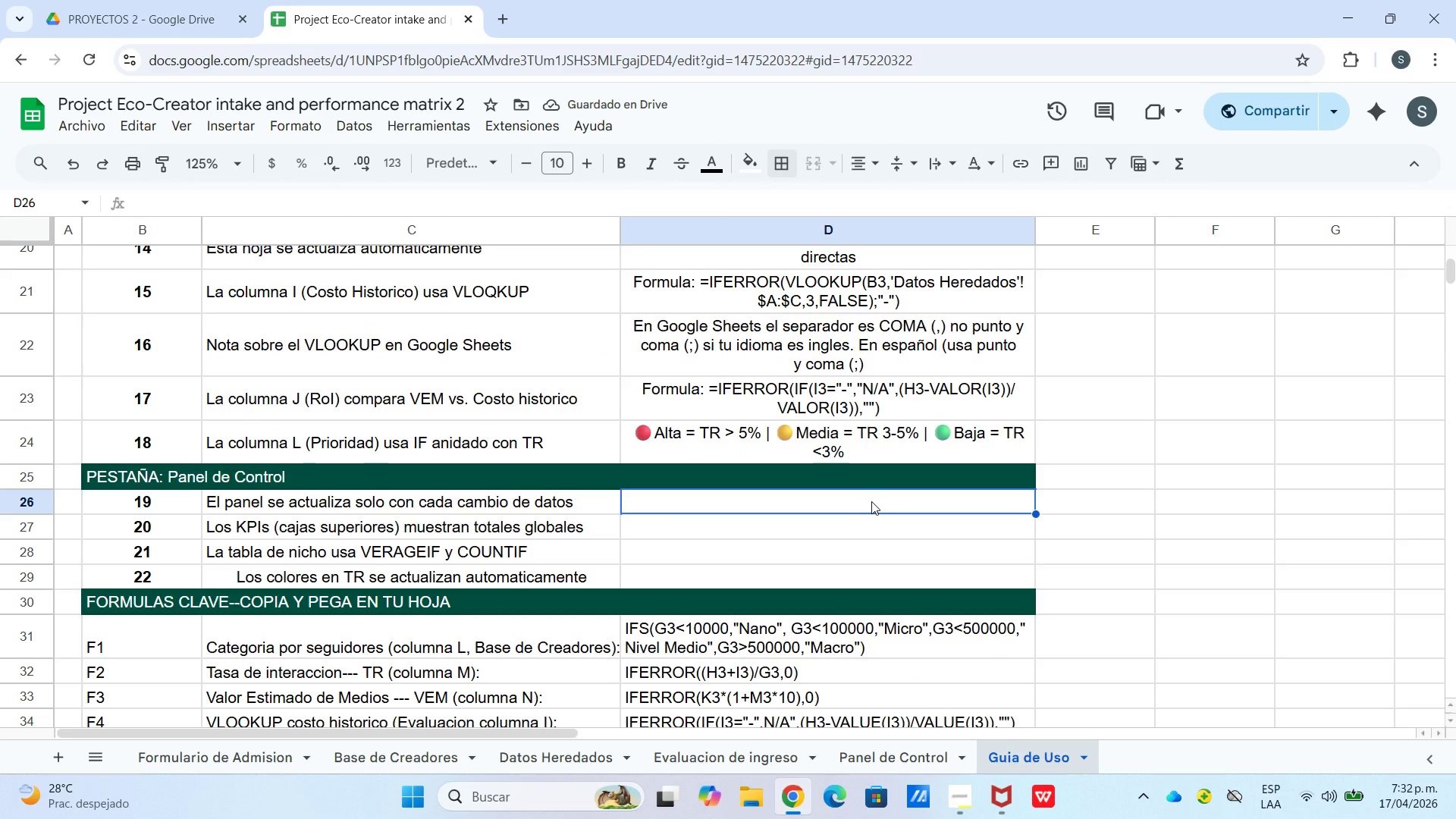 
type(tO)
key(Backspace)
key(Backspace)
type(Todas las formulas apuntan a Base de Creadores)
 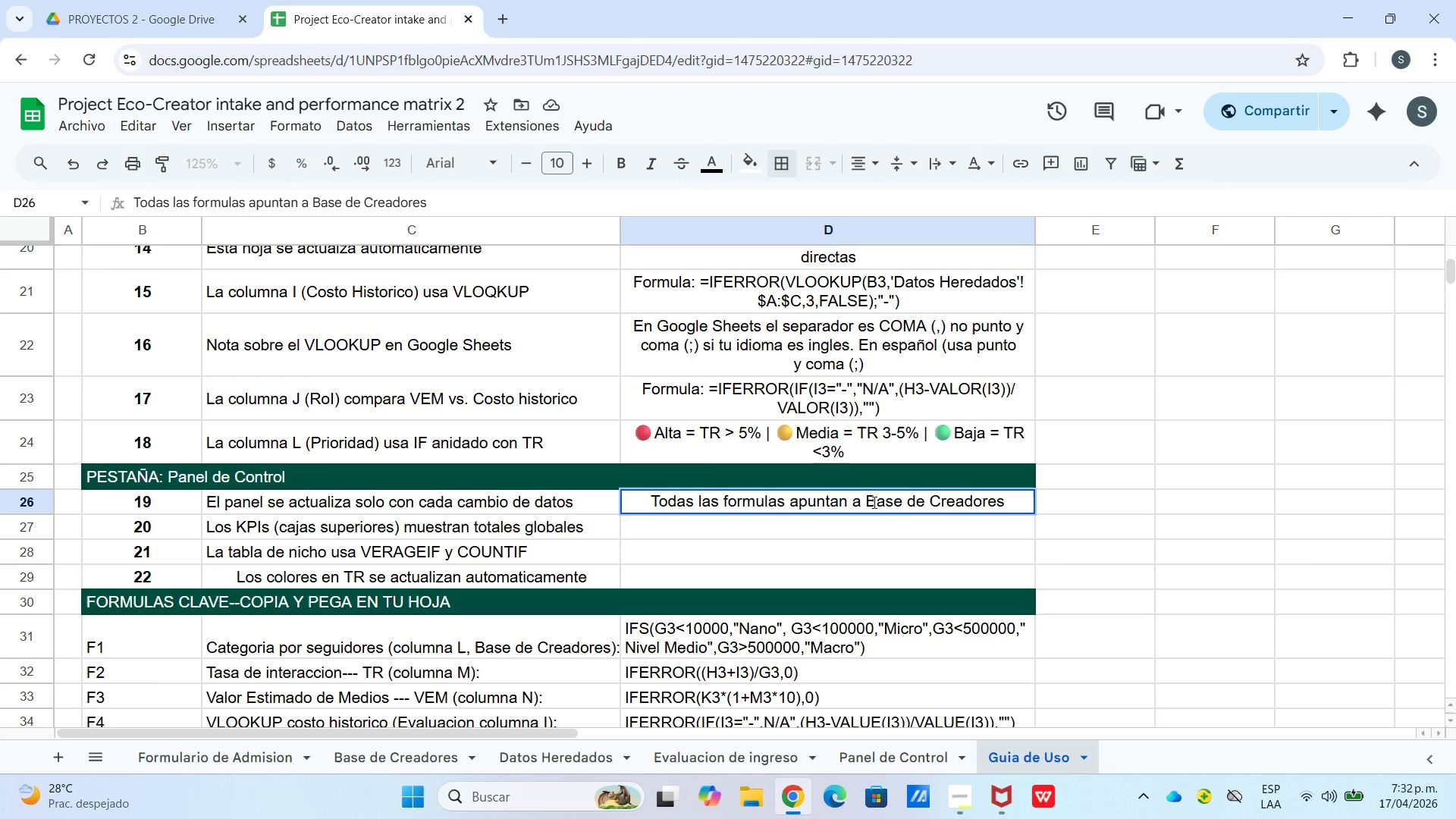 
key(Space)
 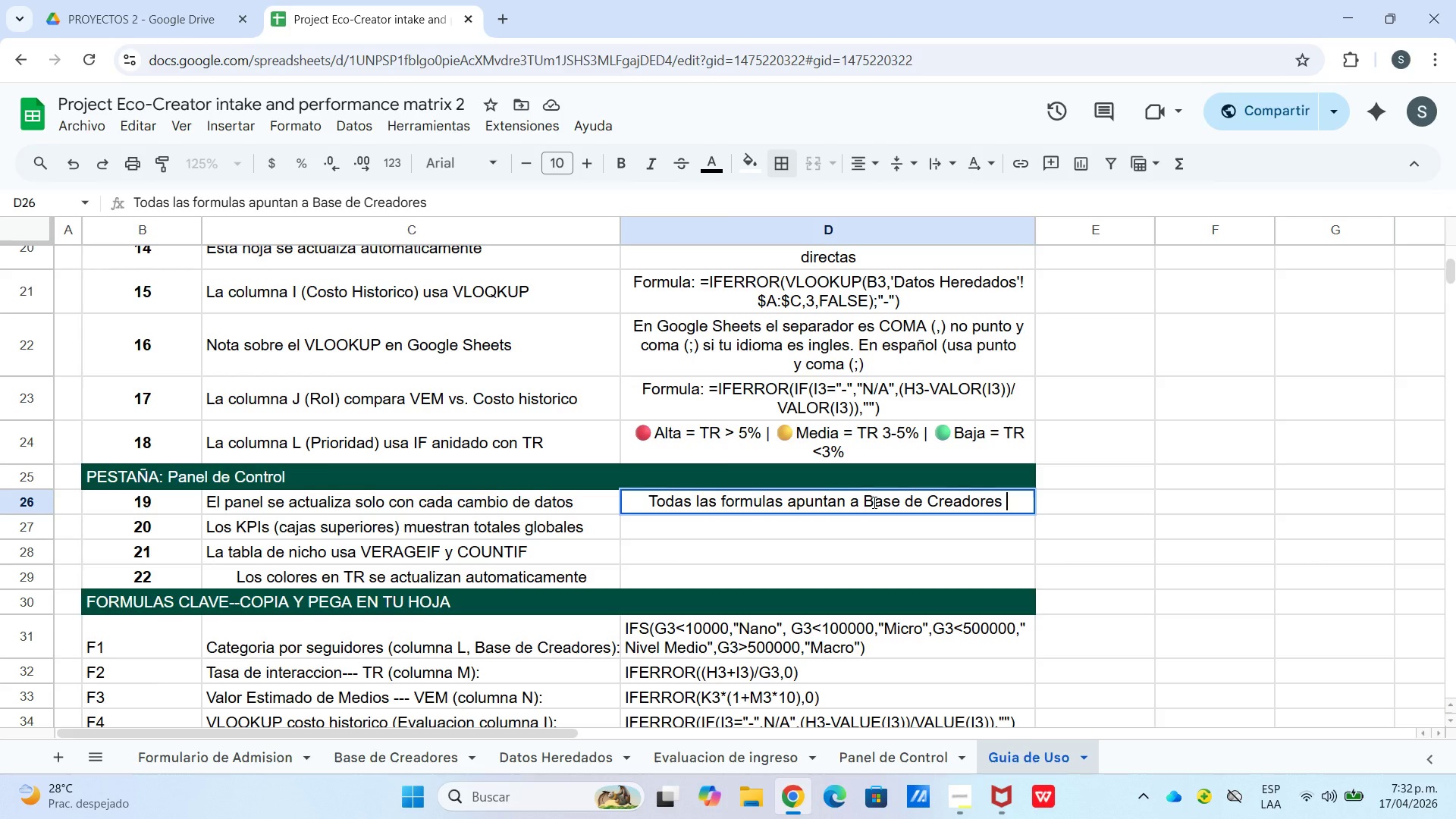 
key(Y)
 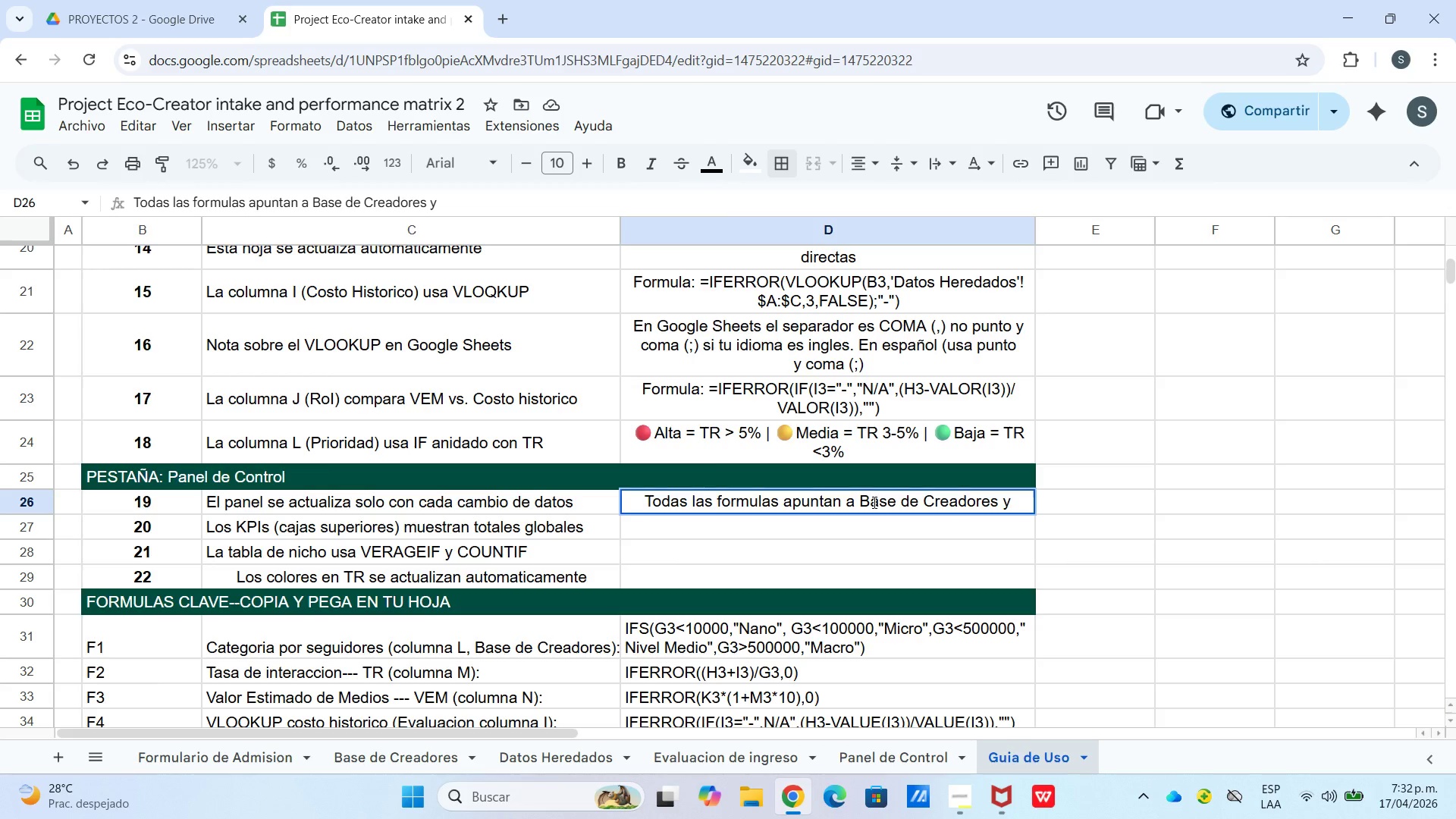 
key(Control+Enter)
 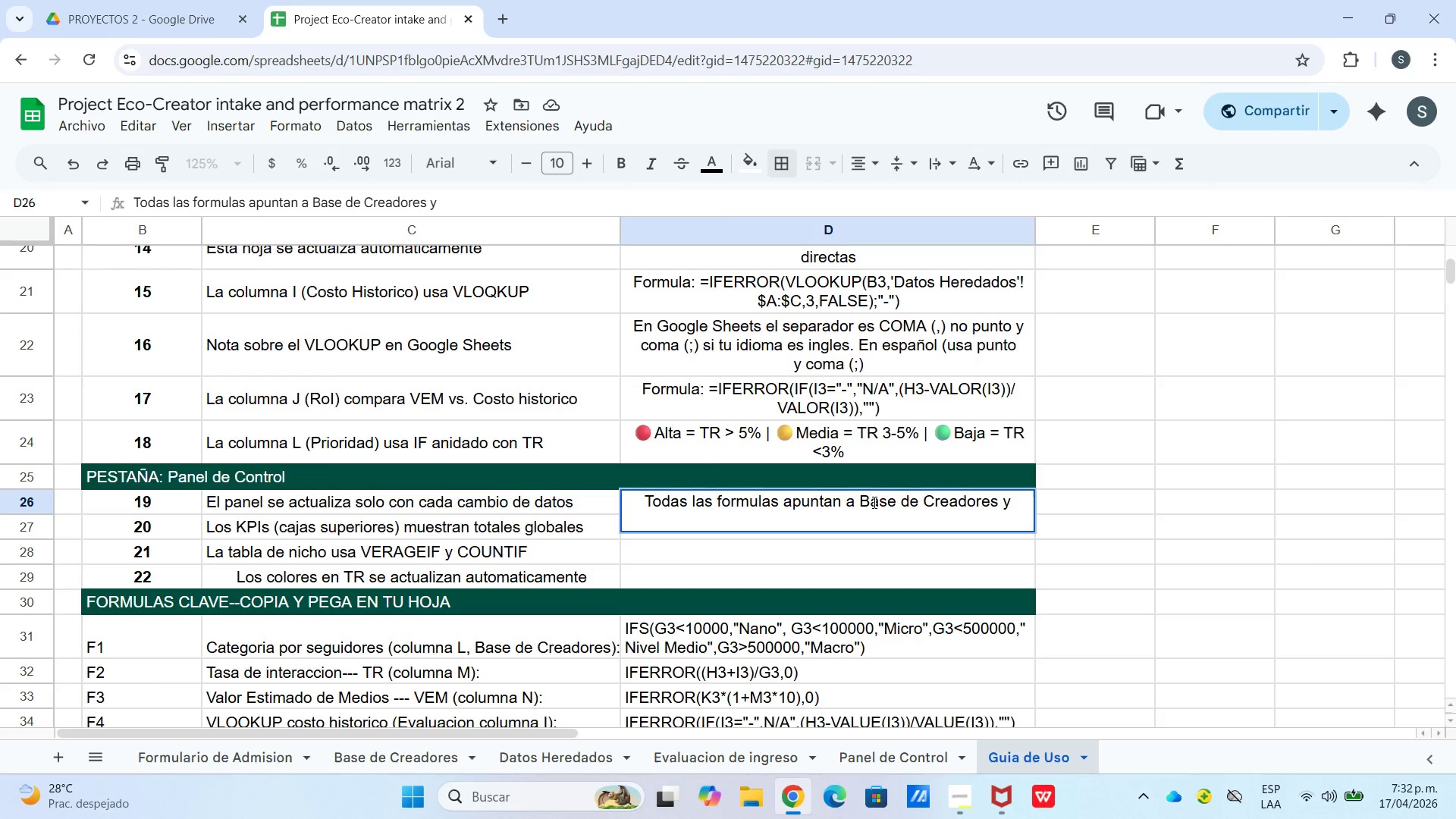 
type(Evaluacion)
 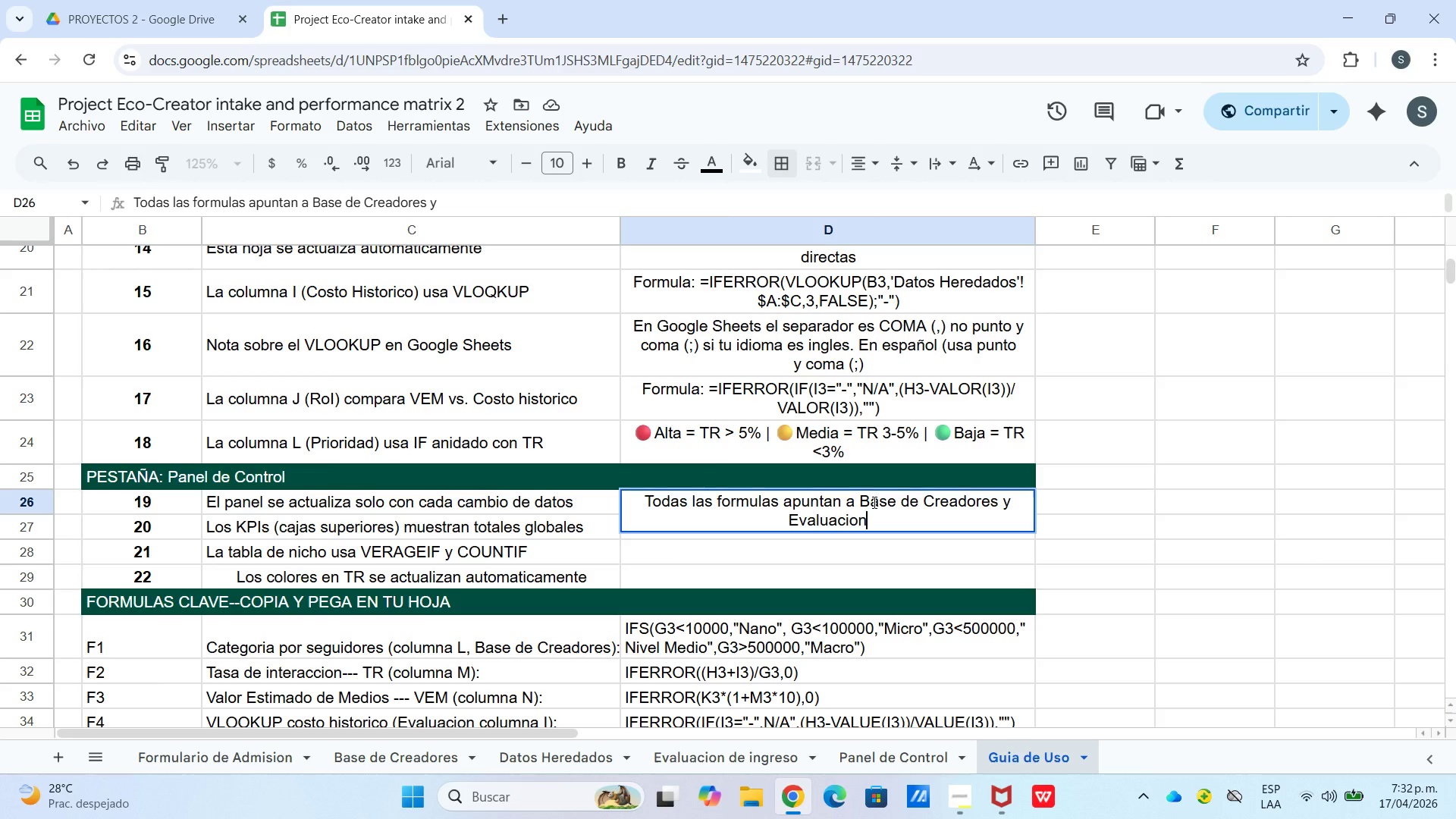 
key(Enter)
 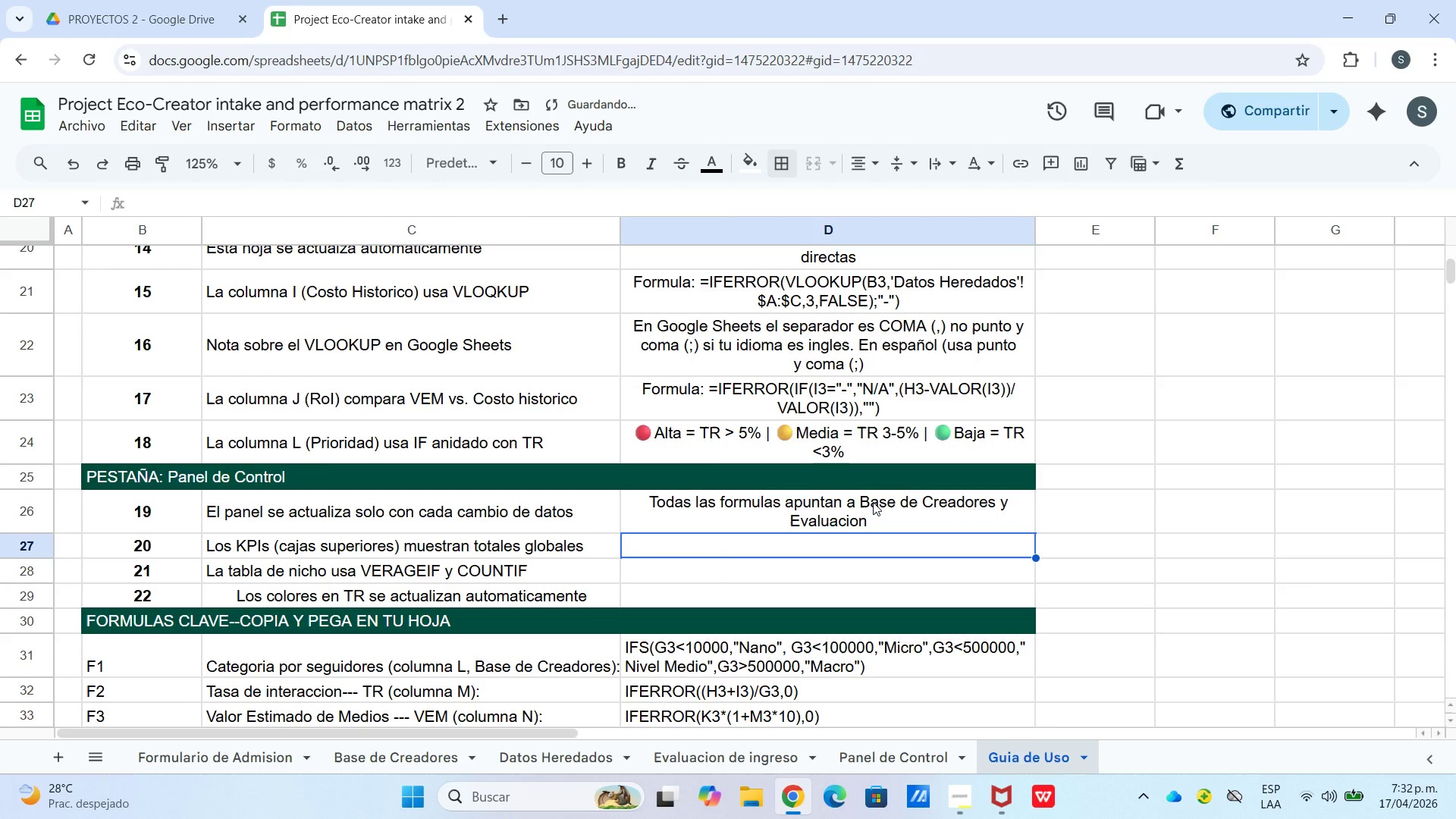 
type(Se calculan con COUNTA, AVERAGE, SUM y COUNTIF)
 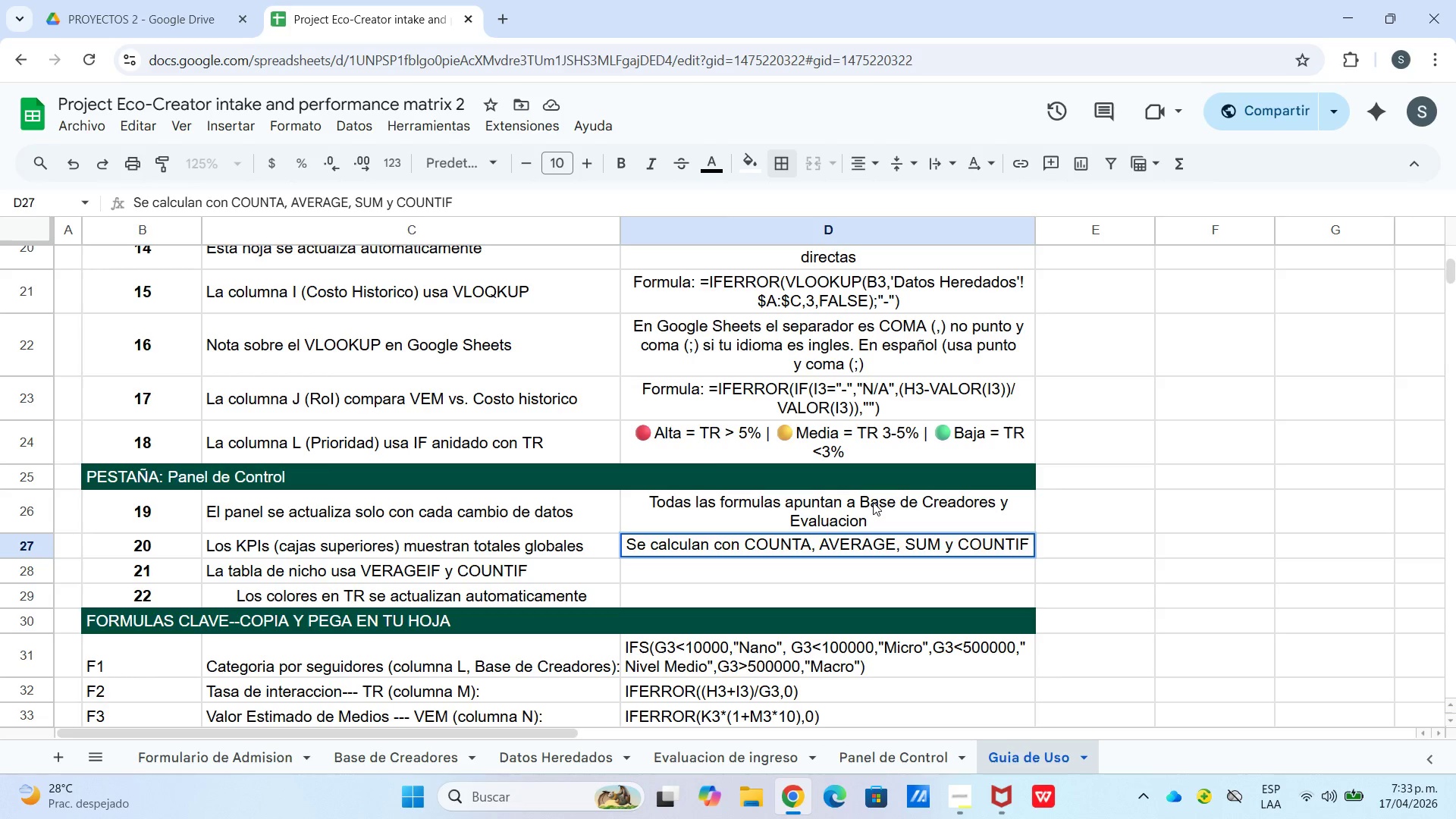 
key(Control+ControlLeft)
 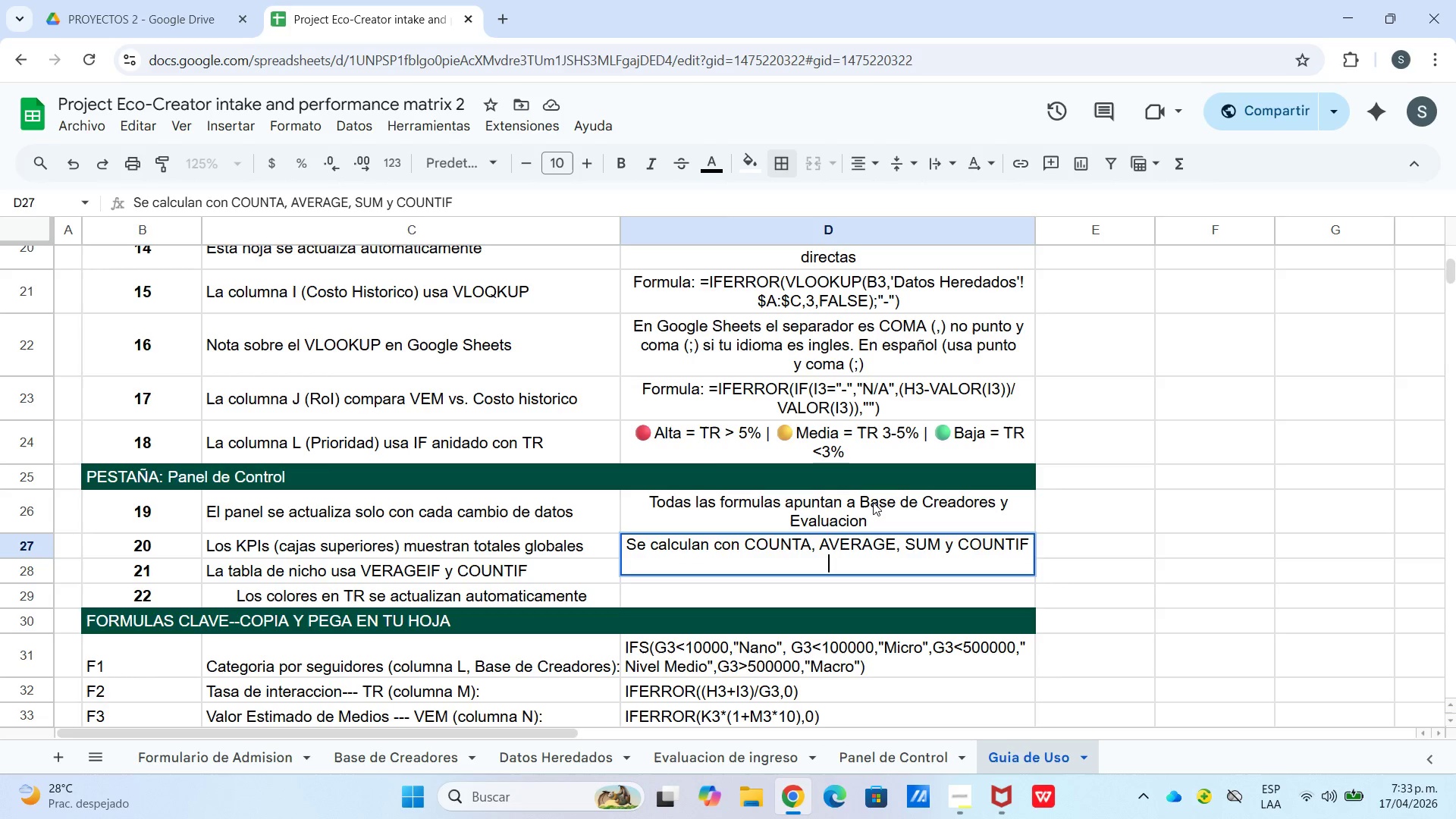 
key(Control+Enter)
 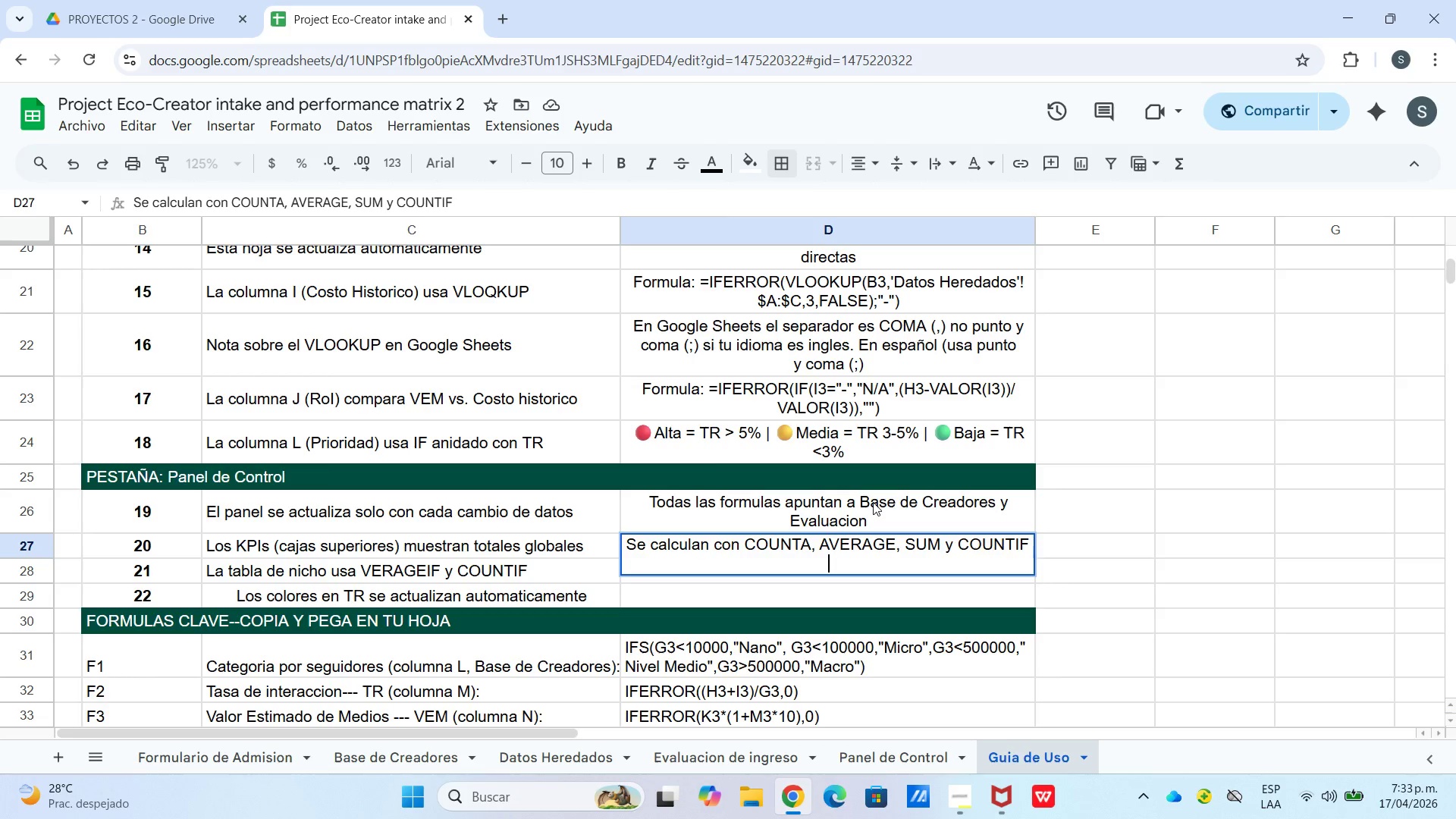 
hold_key(key=ShiftLeft, duration=0.44)
 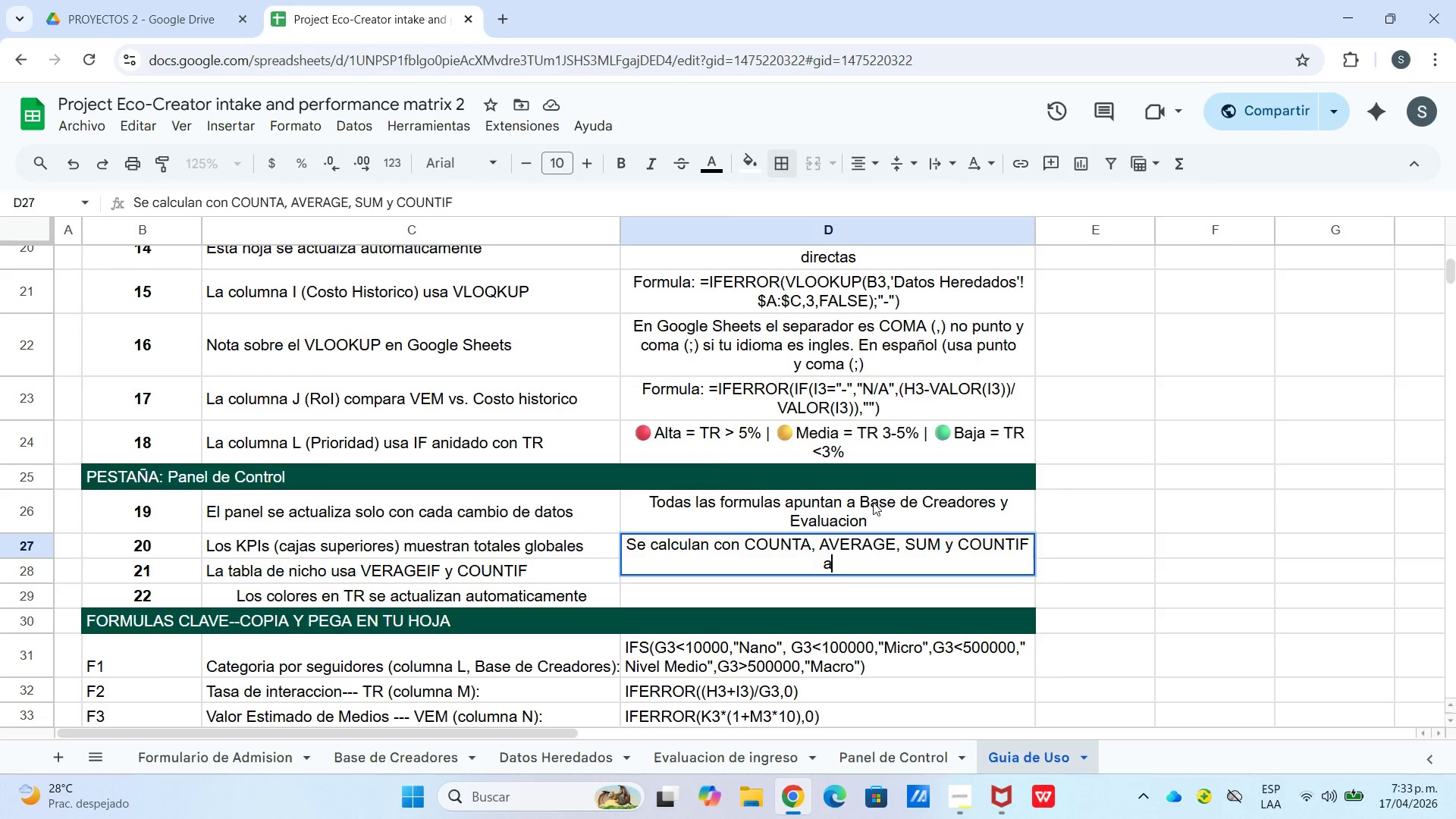 
type(automaticamente)
 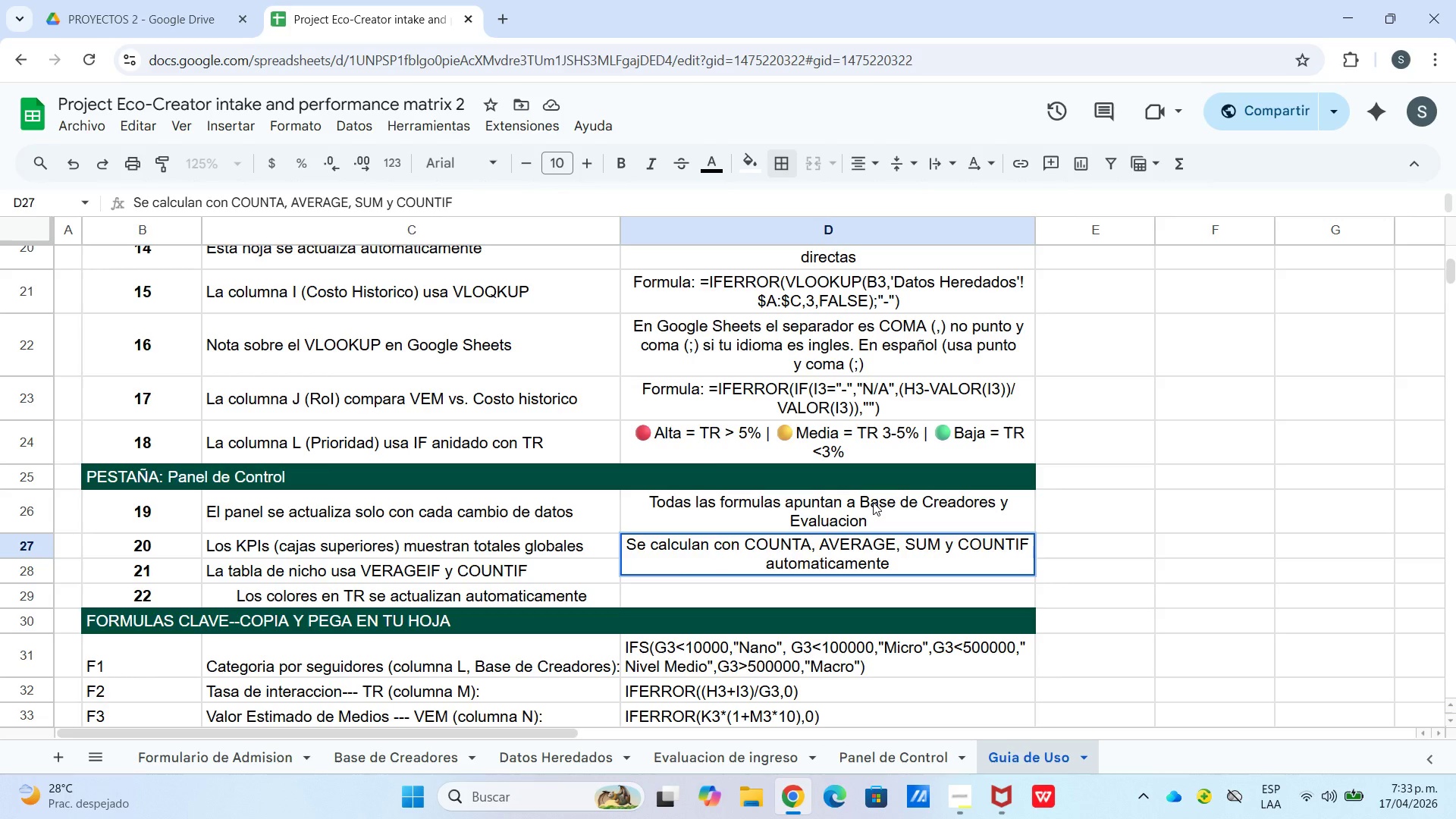 
key(Enter)
 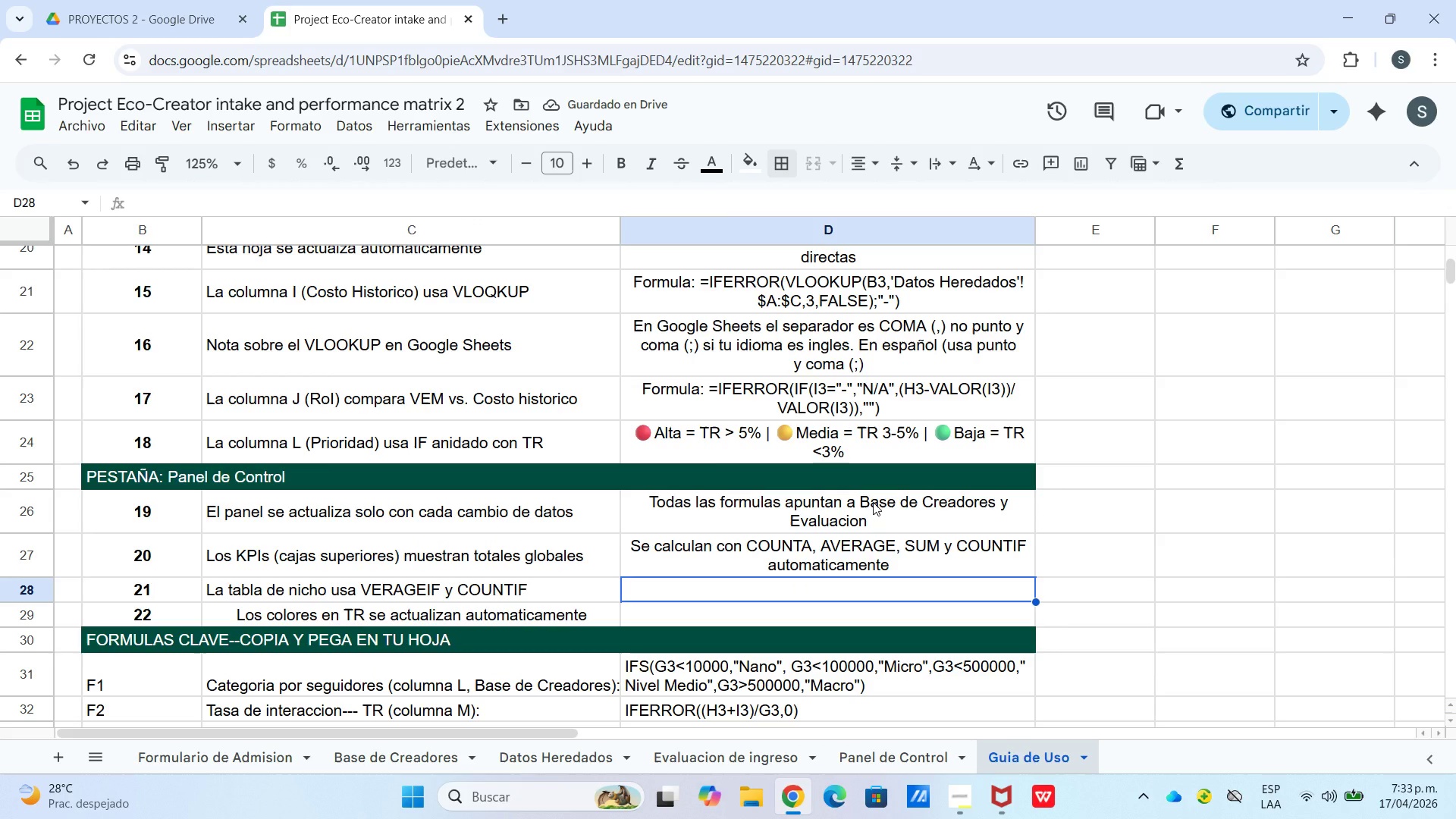 
type(Ejemplo TR nicho> )AVERA)
 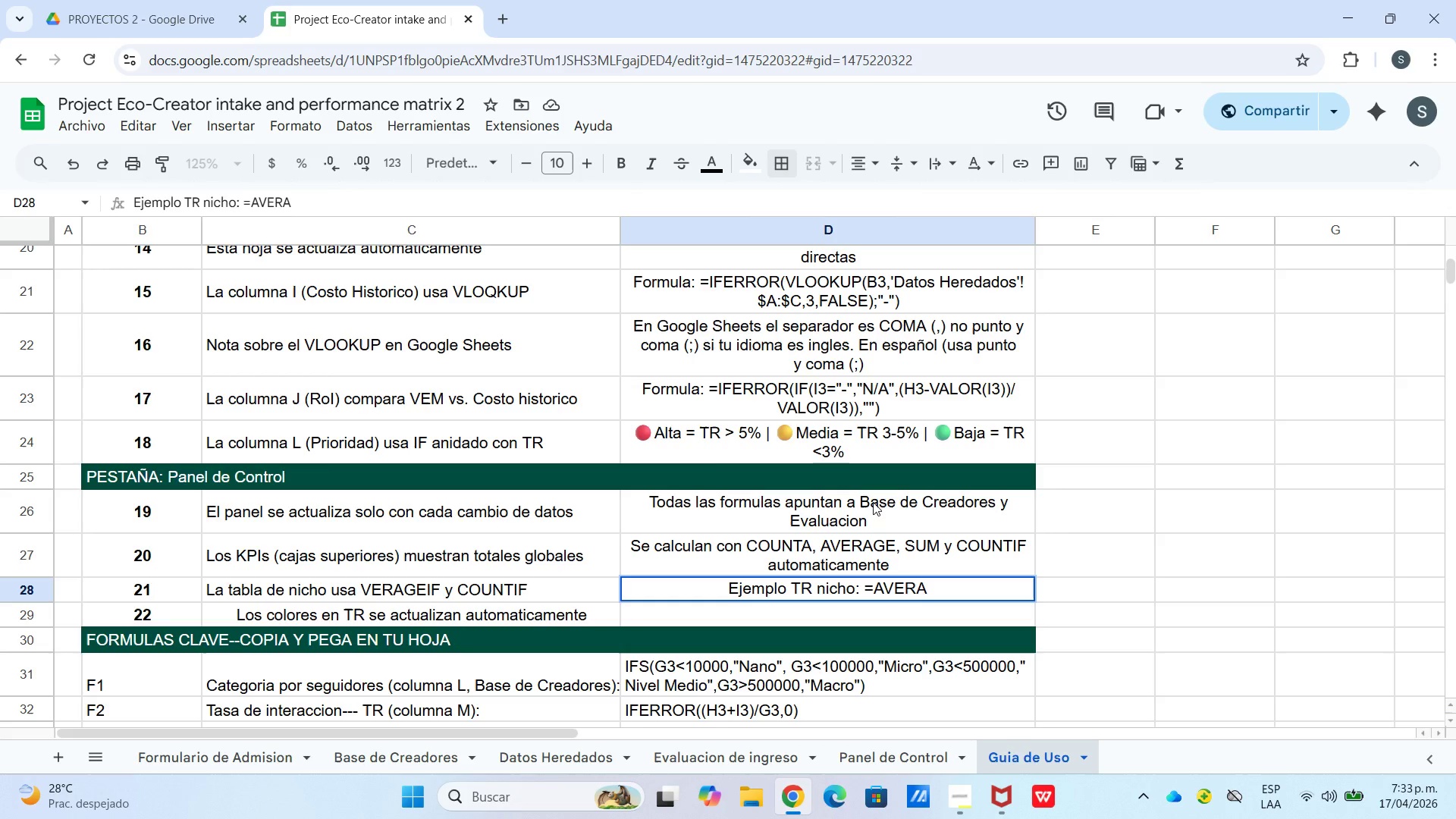 
type(GEIF)
 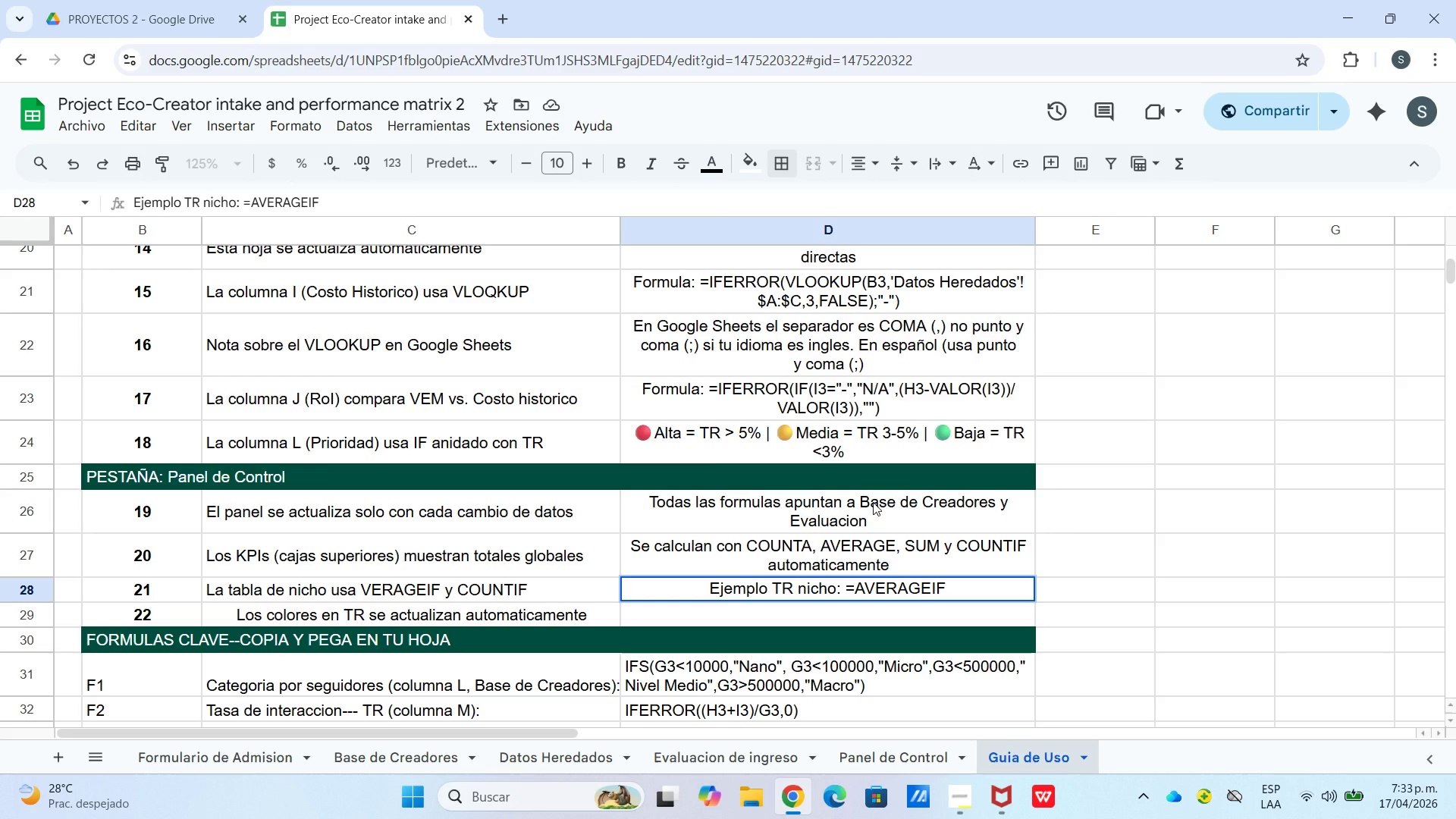 
type(*[Base de Creadore)
 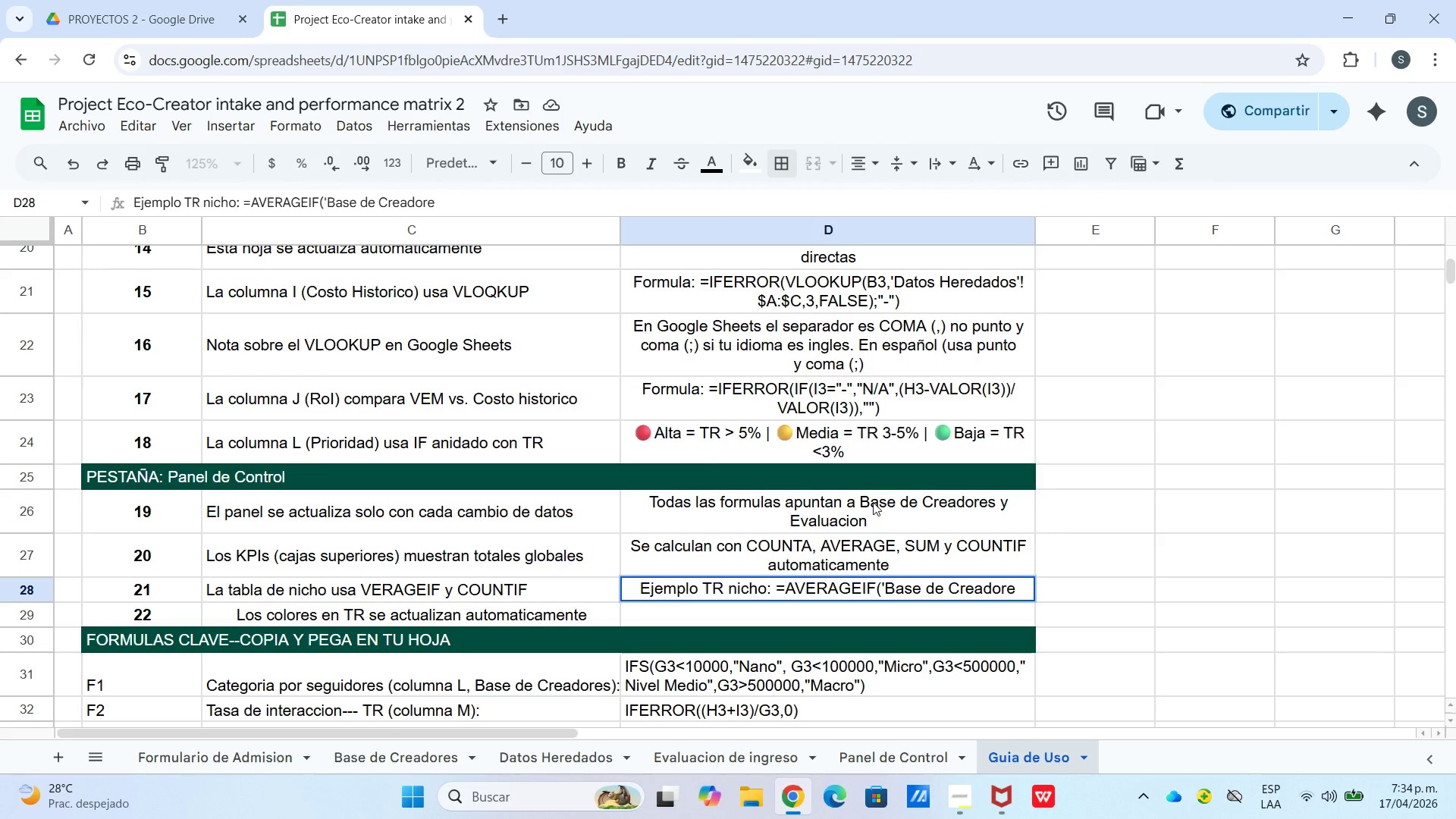 
type(s3)
key(Backspace)
type(#)
 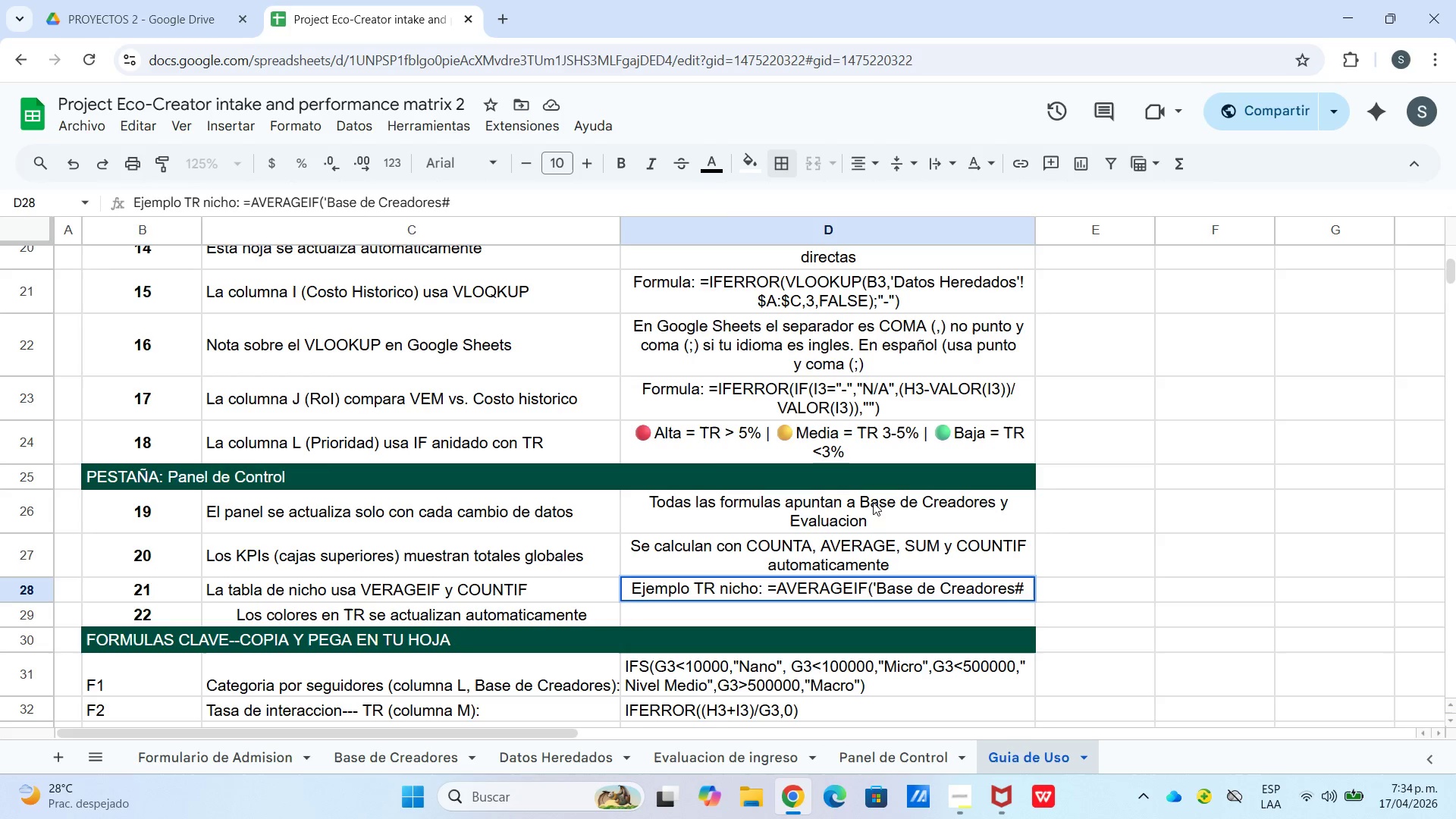 
key(Shift+1)
 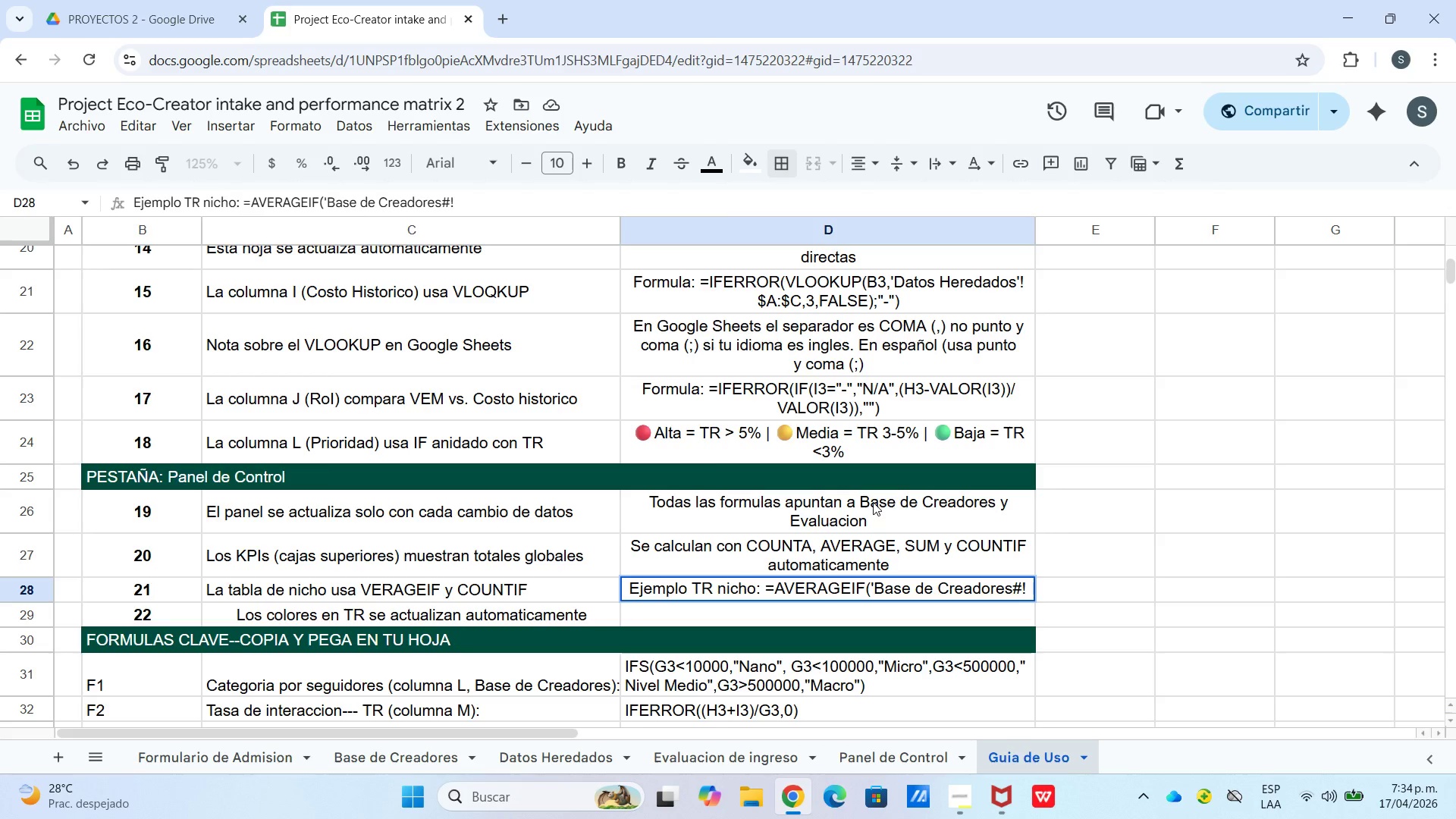 
key(Backspace)
 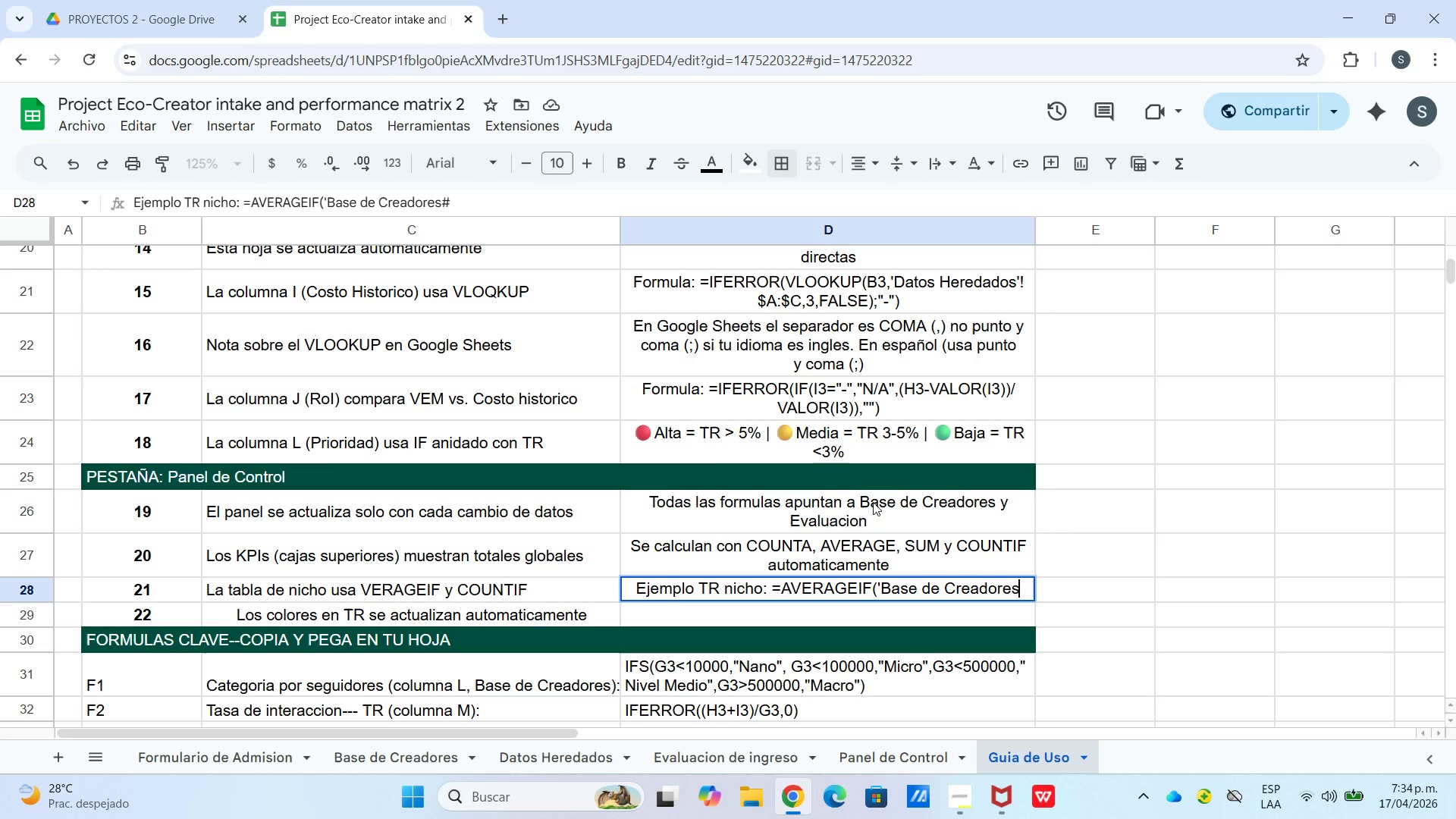 
key(Backspace)
 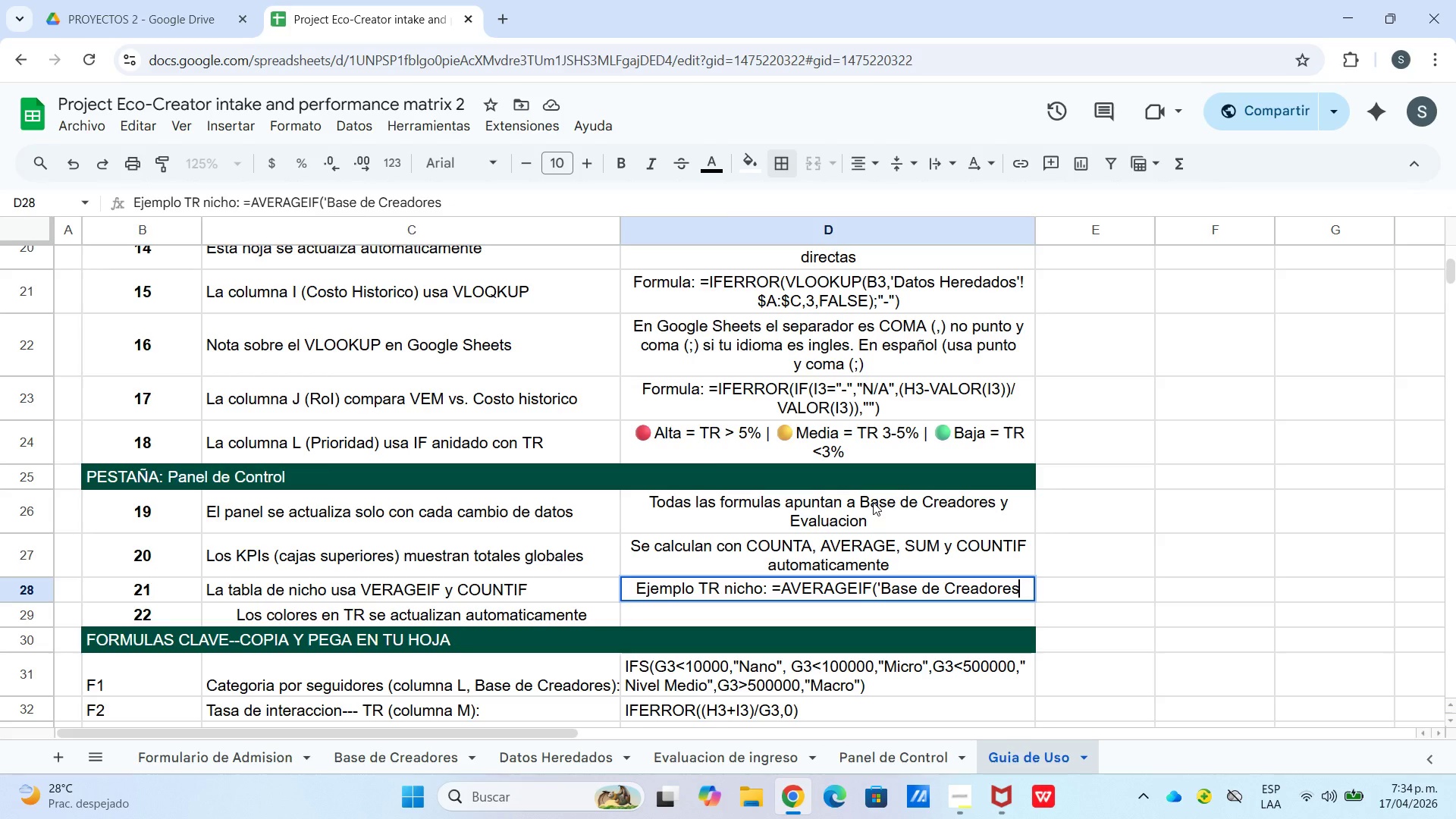 
key(BracketLeft)
 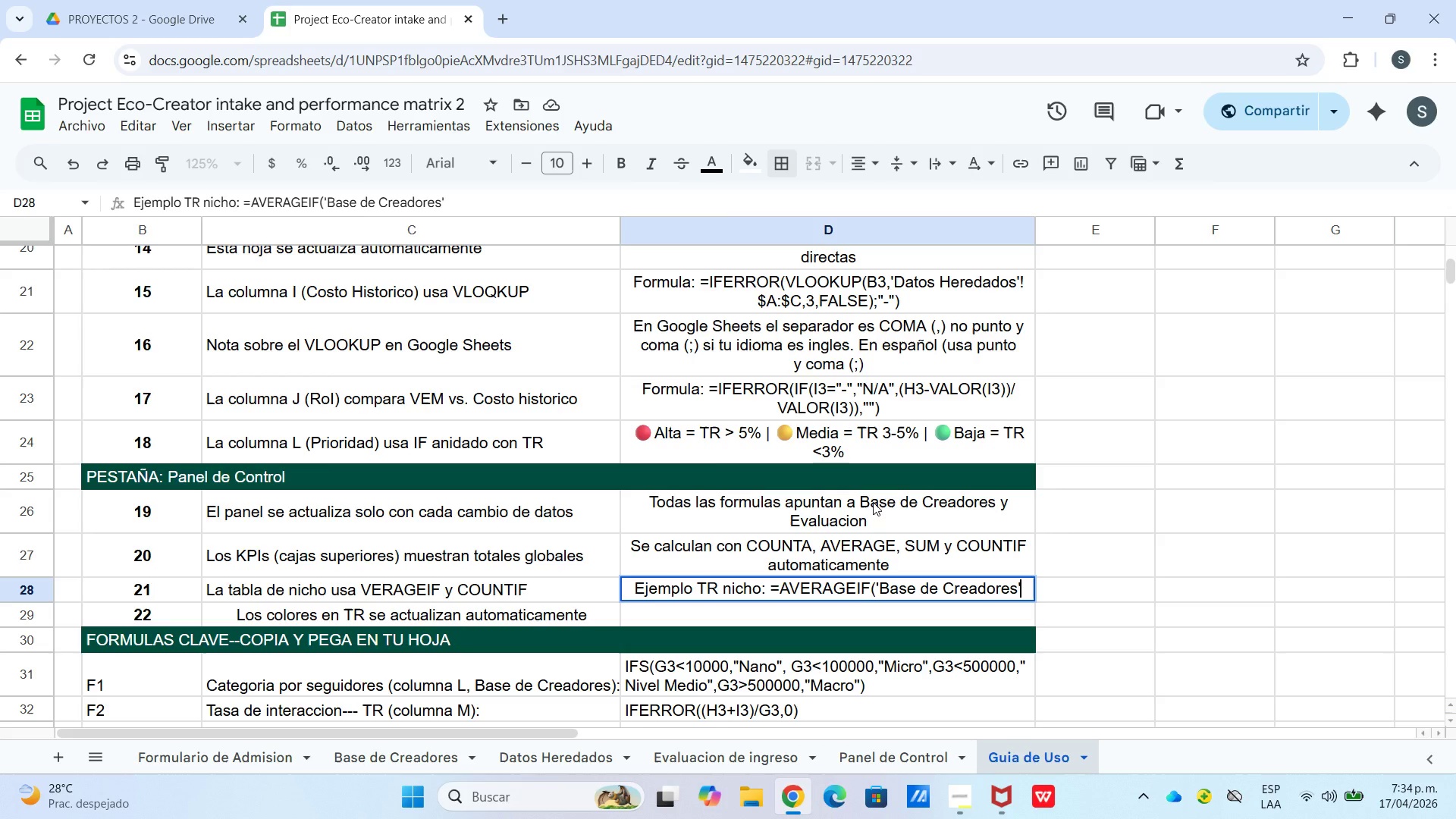 
key(Shift+1)
 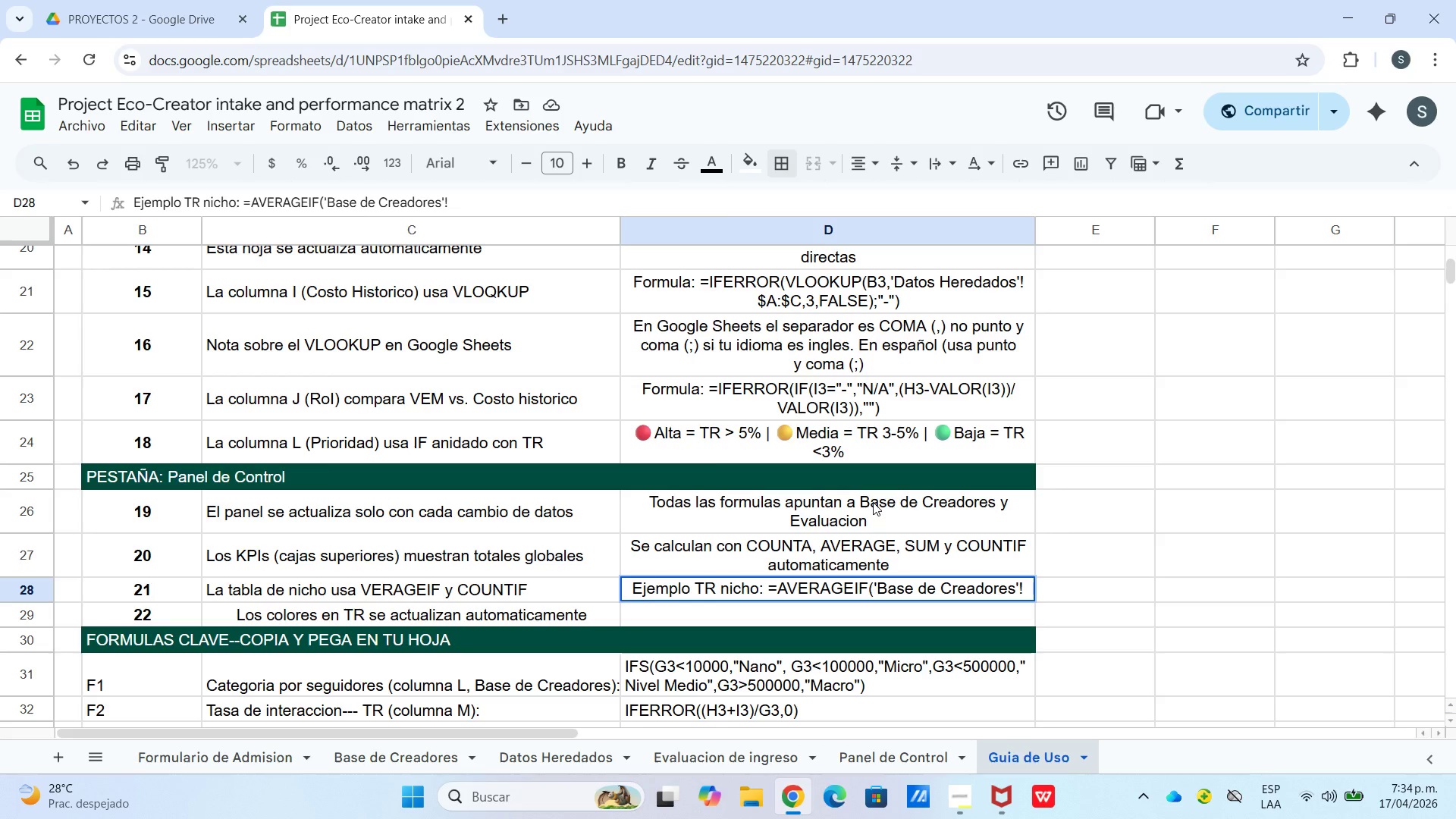 
key(Control+Enter)
 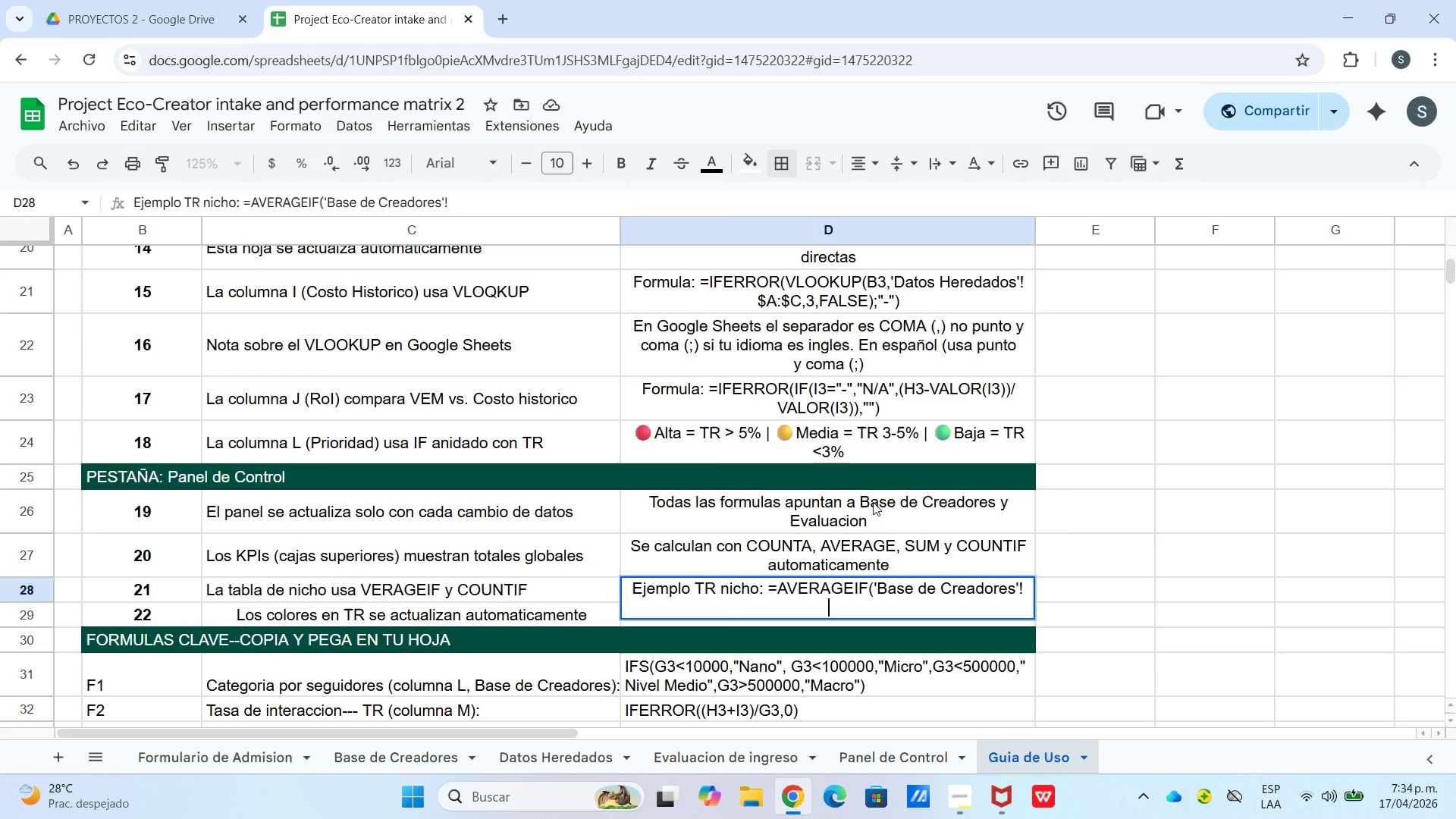 
type($#)
key(Backspace)
type(e4)
key(Backspace)
key(Backspace)
type(E$3>%E%22)
key(Backspace)
key(Backspace)
key(Backspace)
key(Backspace)
key(Backspace)
type($E$E)
key(Backspace)
type(3)
key(Backspace)
type(22,@Vida Cero RW)
key(Backspace)
type(esiduos@)
 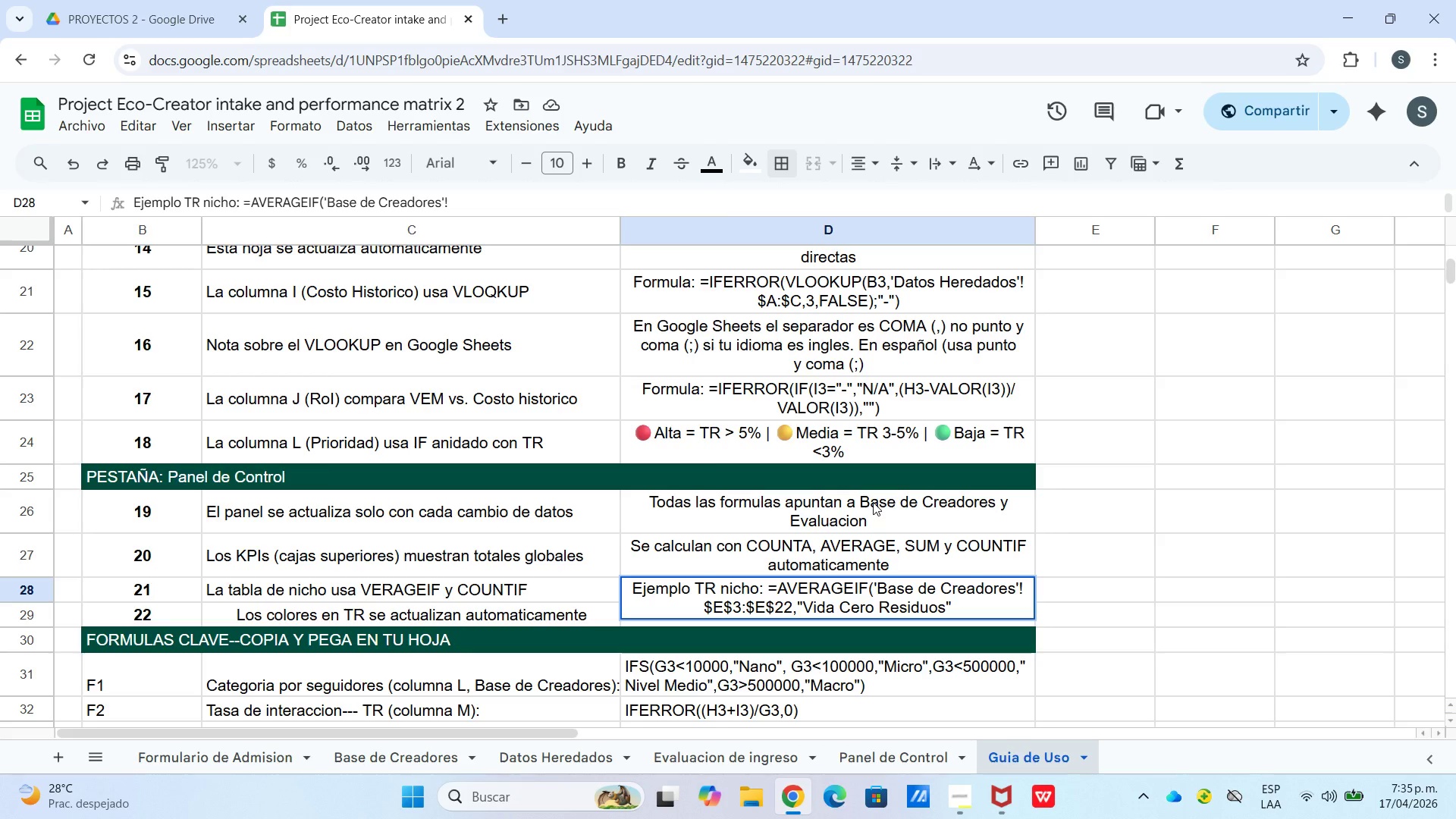 
type(, [Base de Creadores[!)
 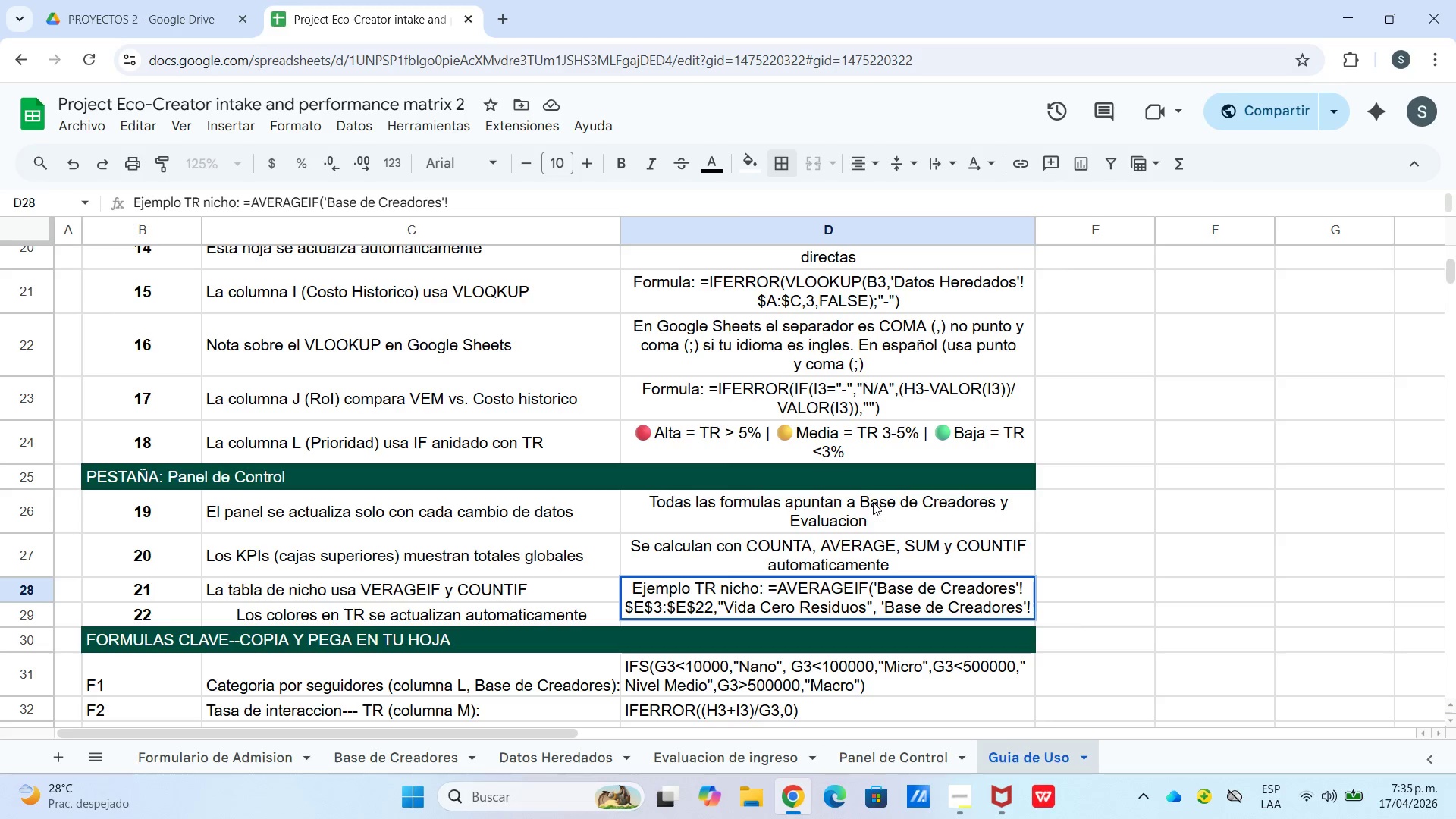 
key(Control+Enter)
 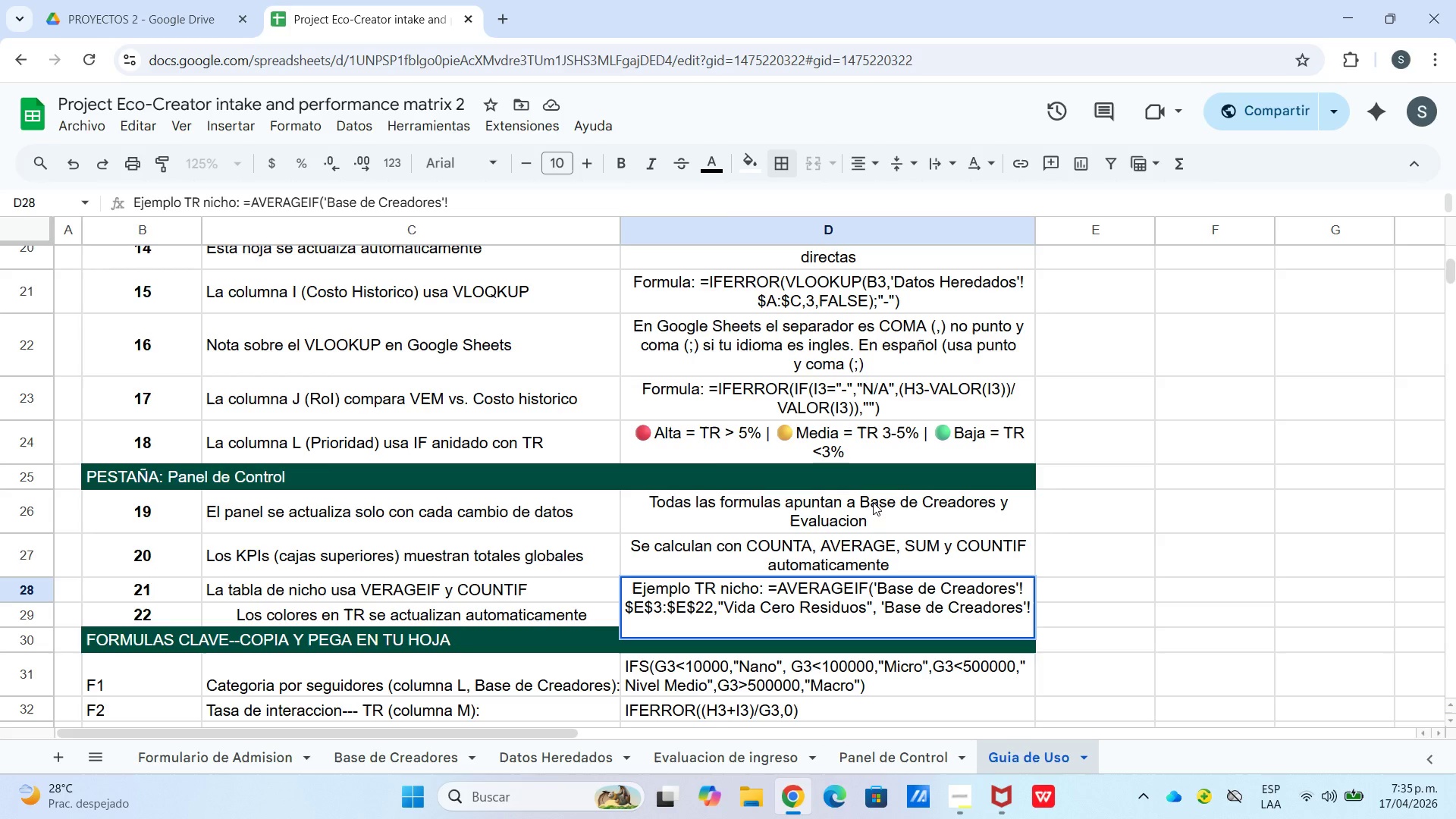 
key(Backspace)
 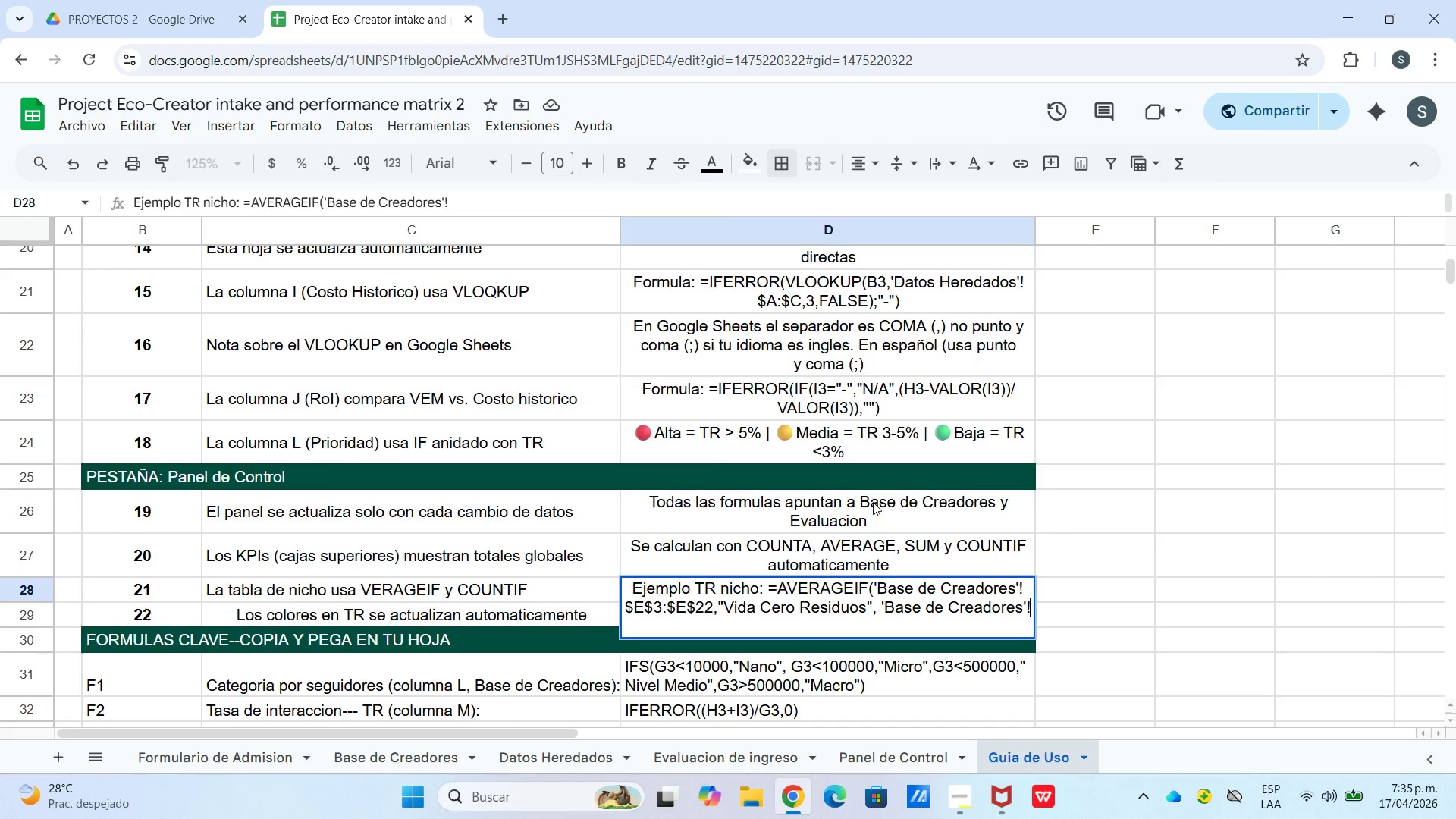 
key(Enter)
 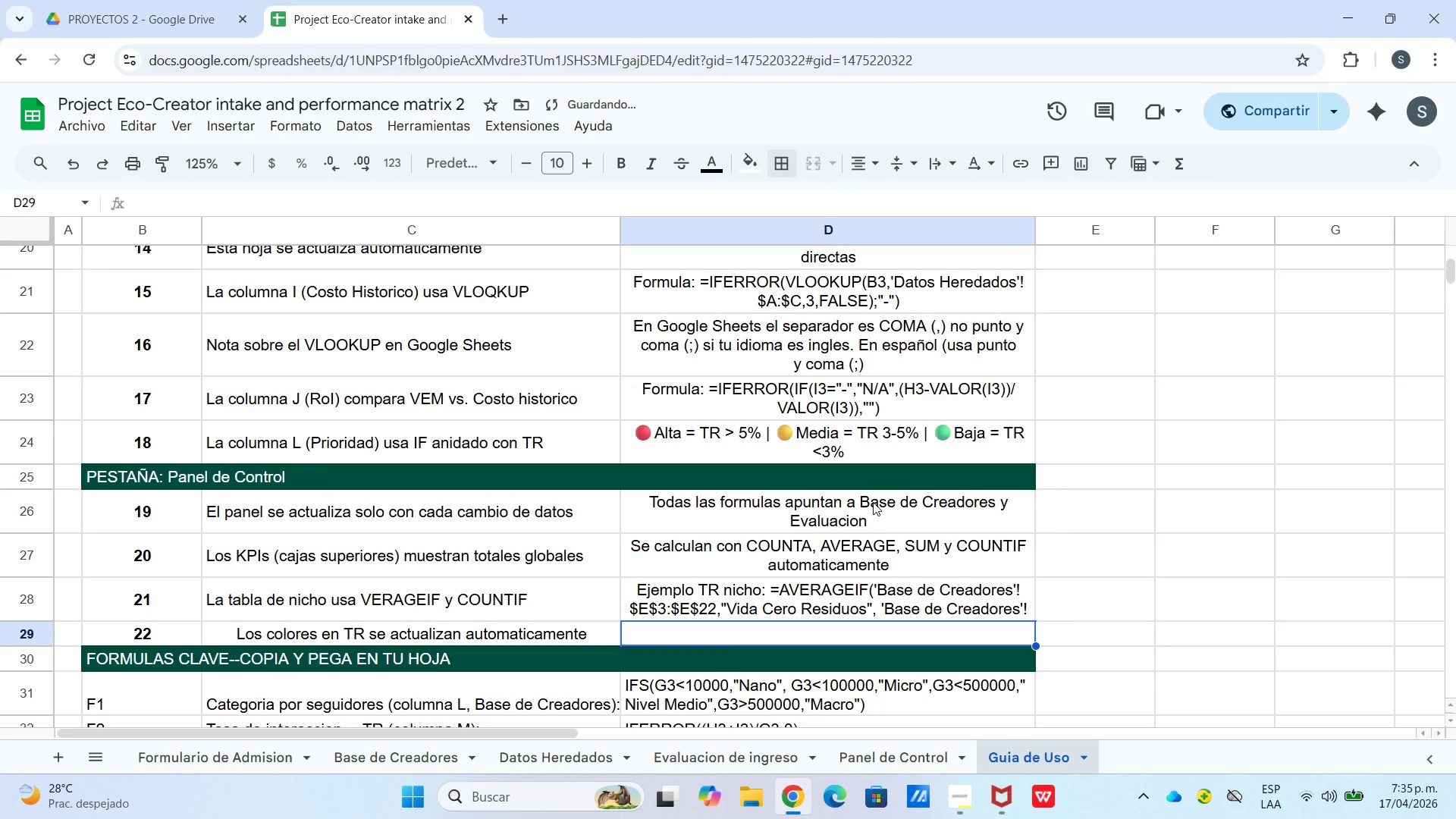 
type(Verde ) TR alto \ Amarillo) medio \ \)
key(Backspace)
type(Rojo ) b)
key(Backspace)
type(bajo *formato)
 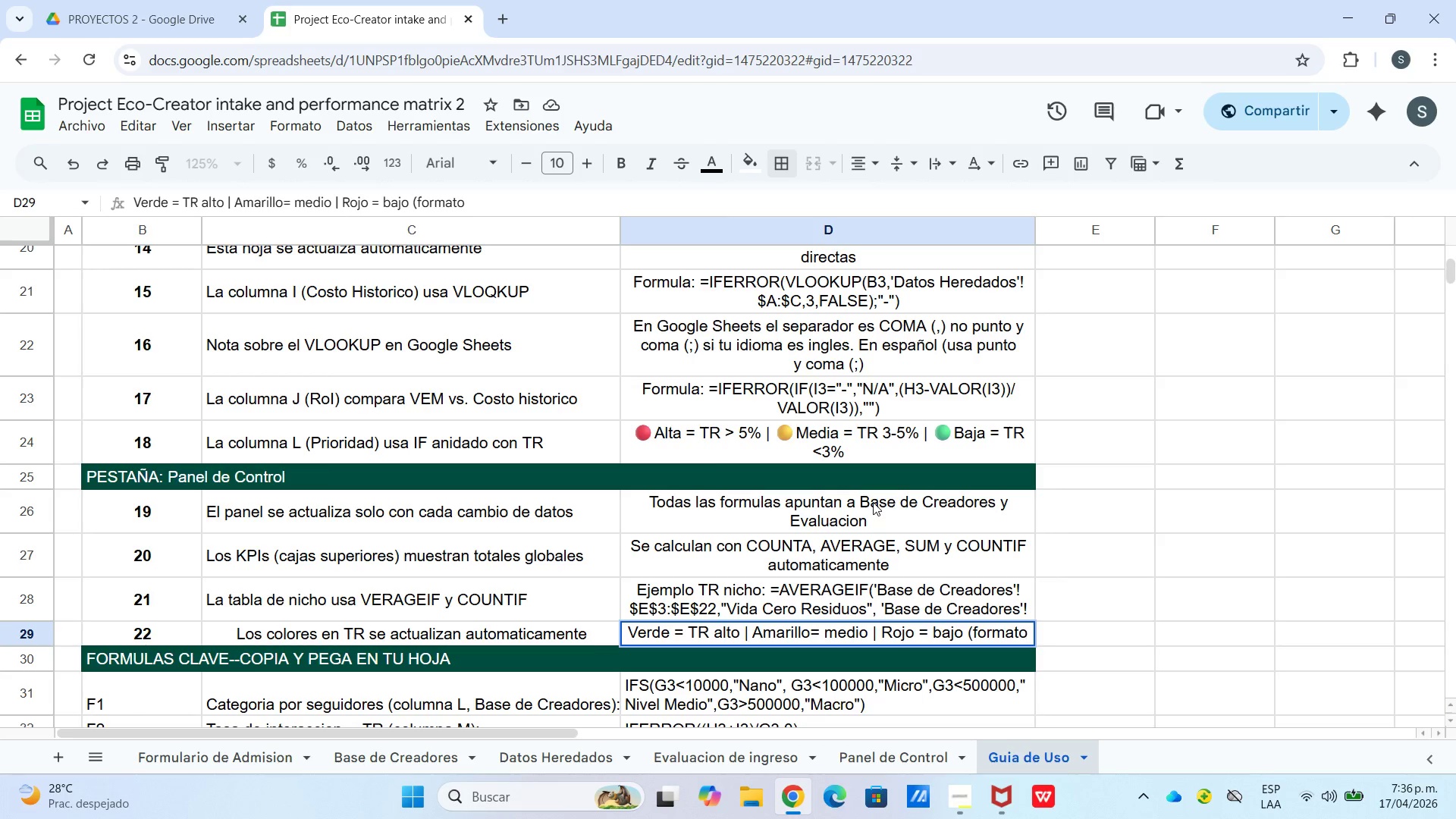 
key(Control+Enter)
 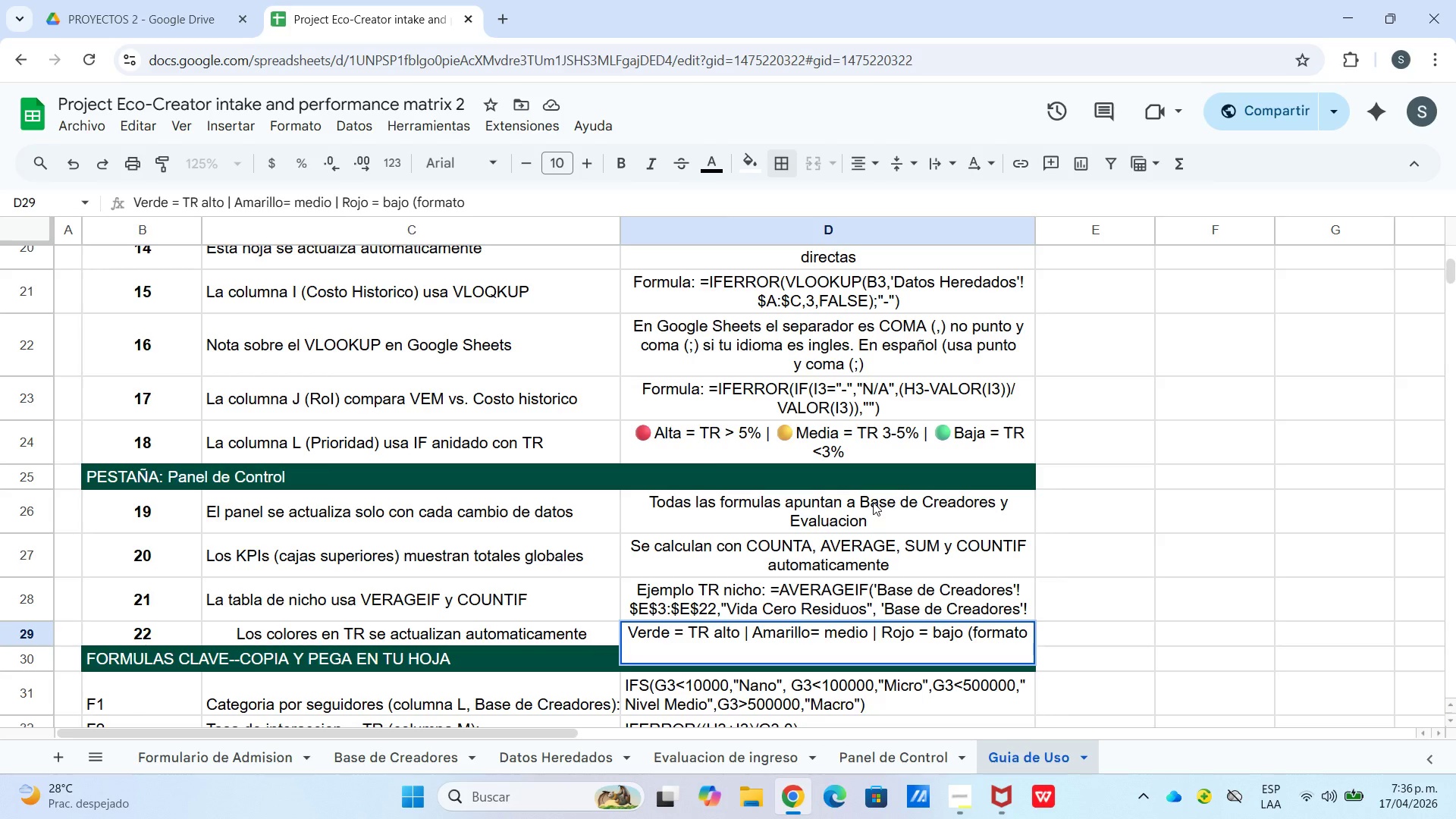 
type(condicip)
key(Backspace)
type(onal()
 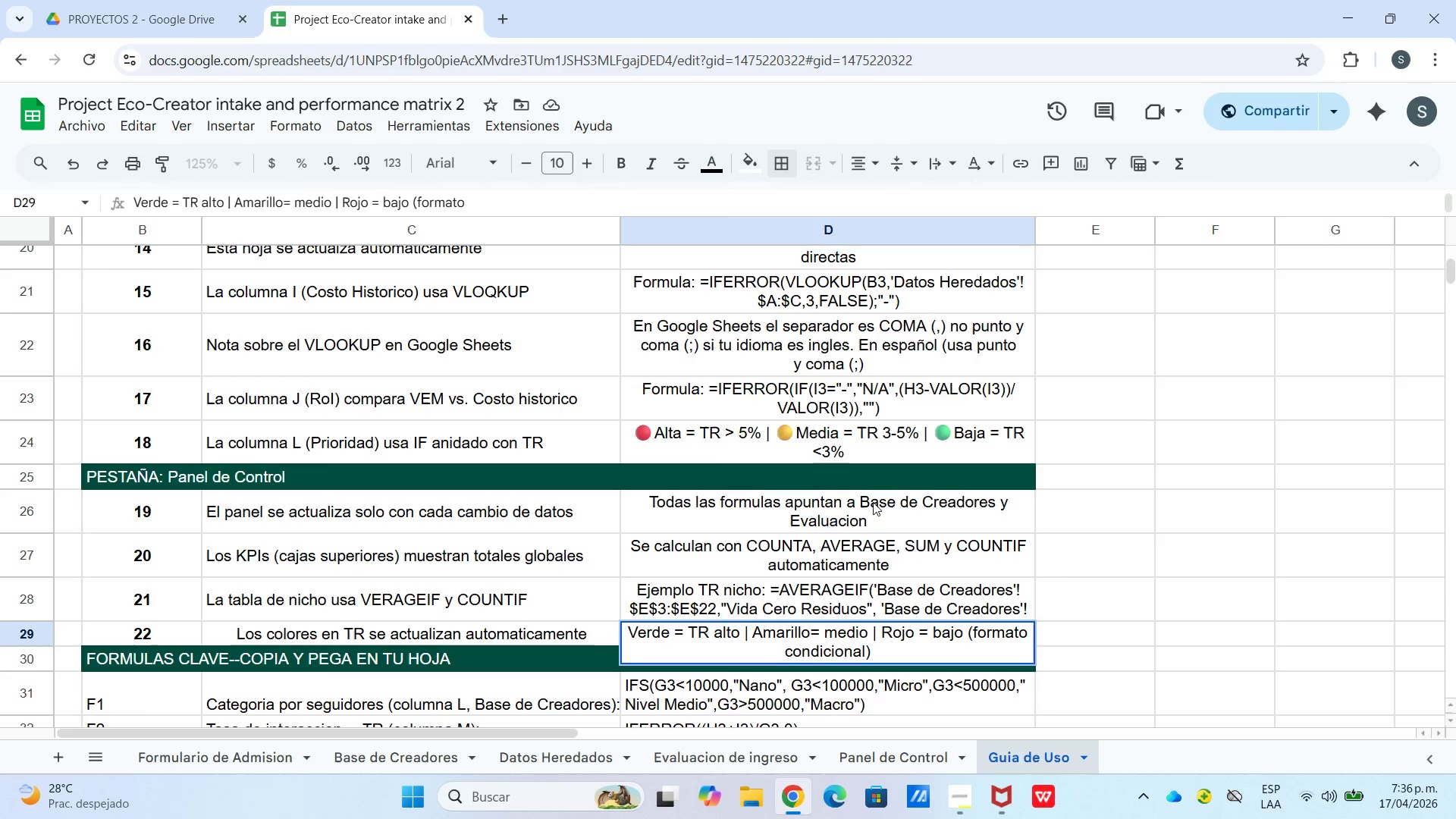 
left_click_drag(start_coordinate=[834, 513], to_coordinate=[829, 633])
 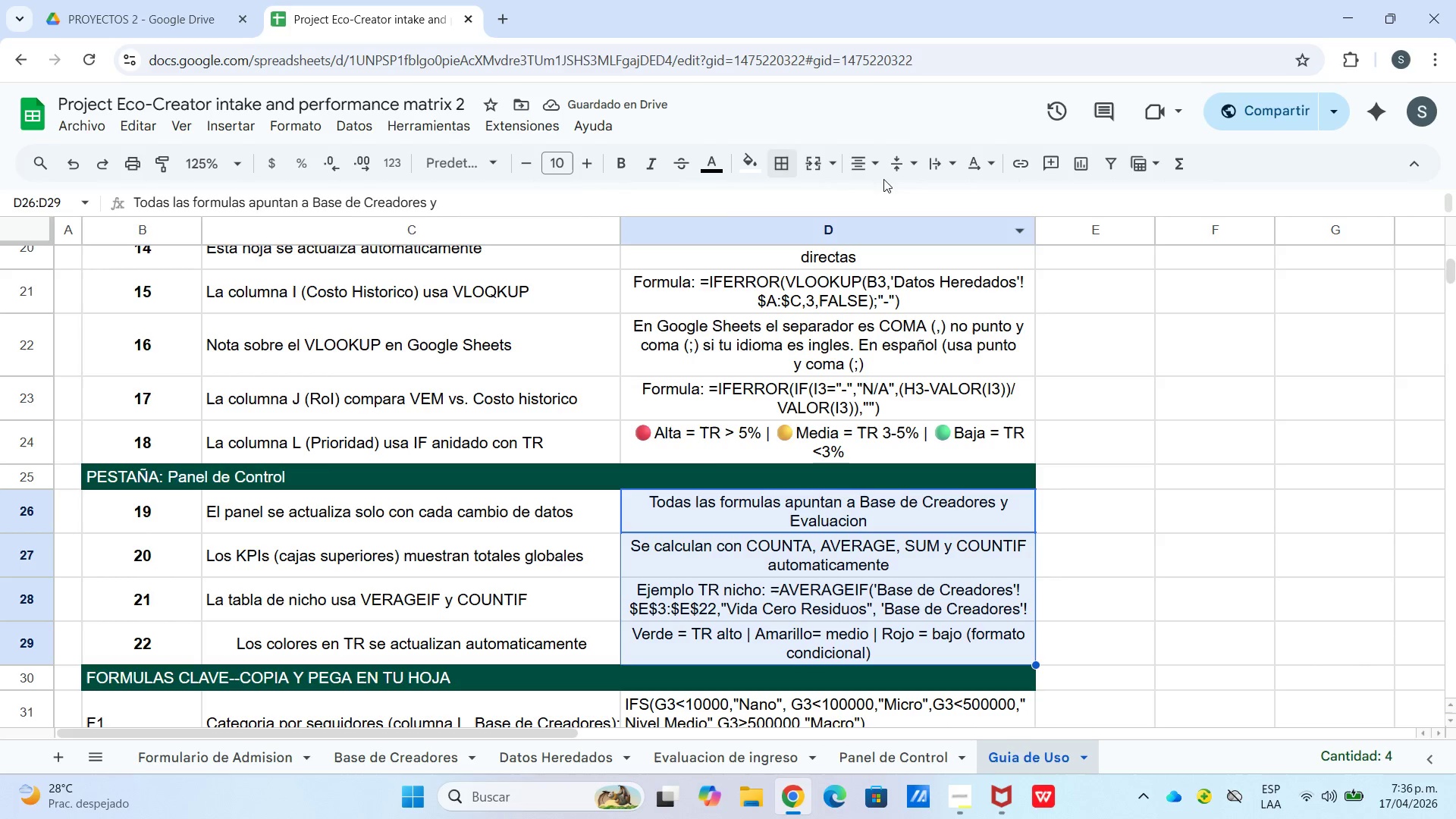 
left_click([870, 153])
 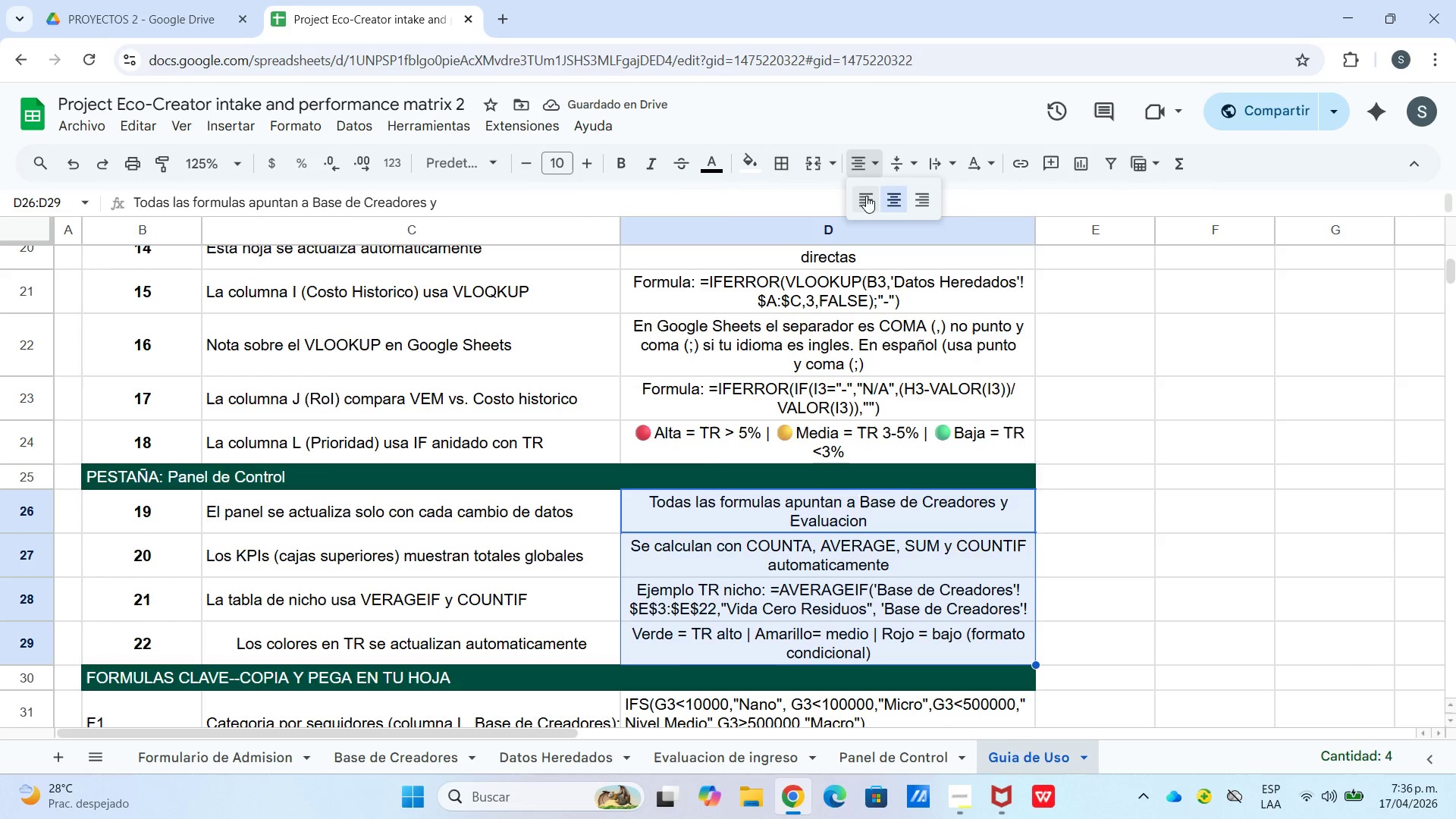 
left_click([865, 196])
 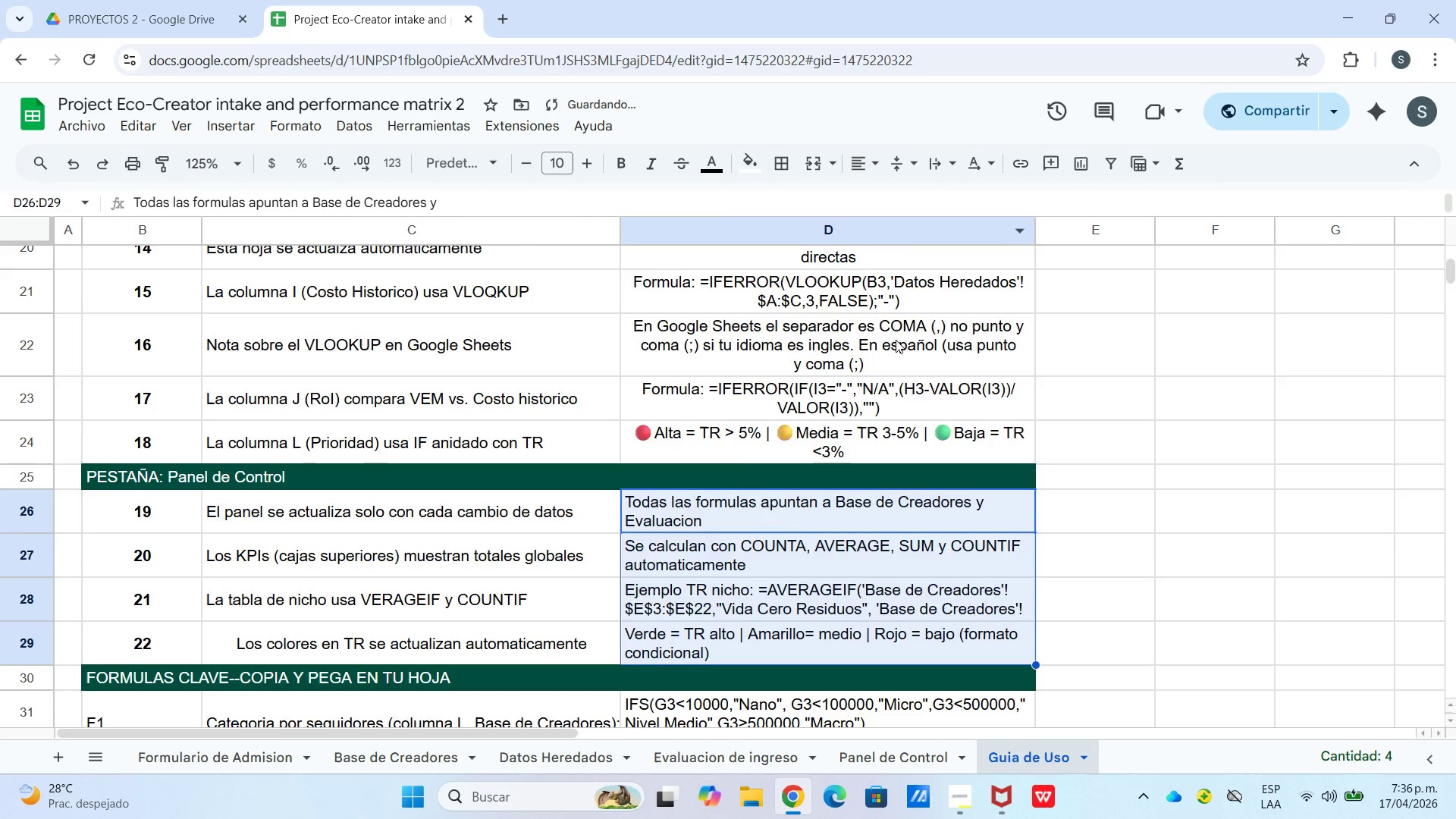 
left_click_drag(start_coordinate=[927, 356], to_coordinate=[943, 542])
 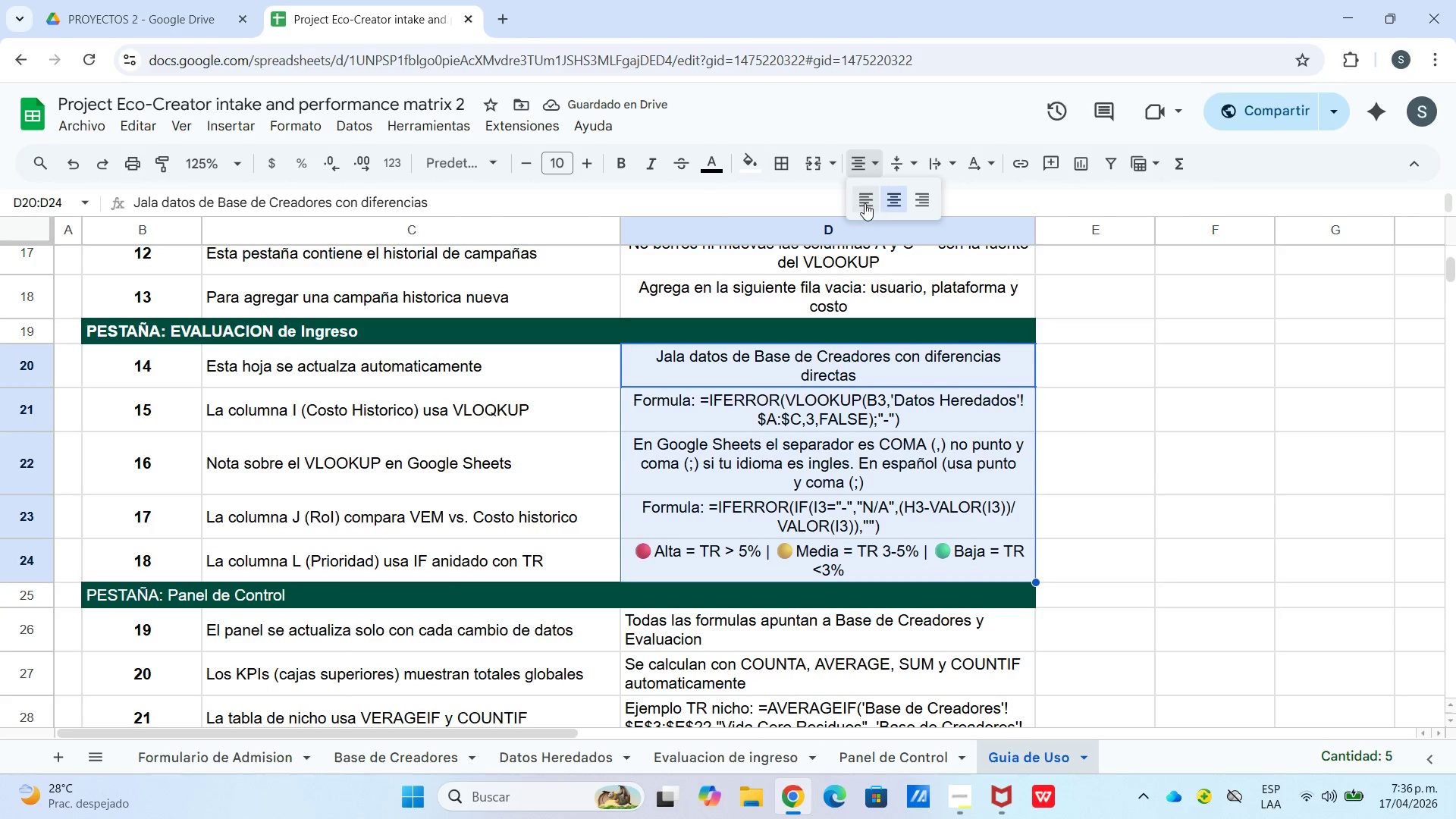 
scroll: coordinate [899, 349], scroll_direction: up, amount: 1.0
 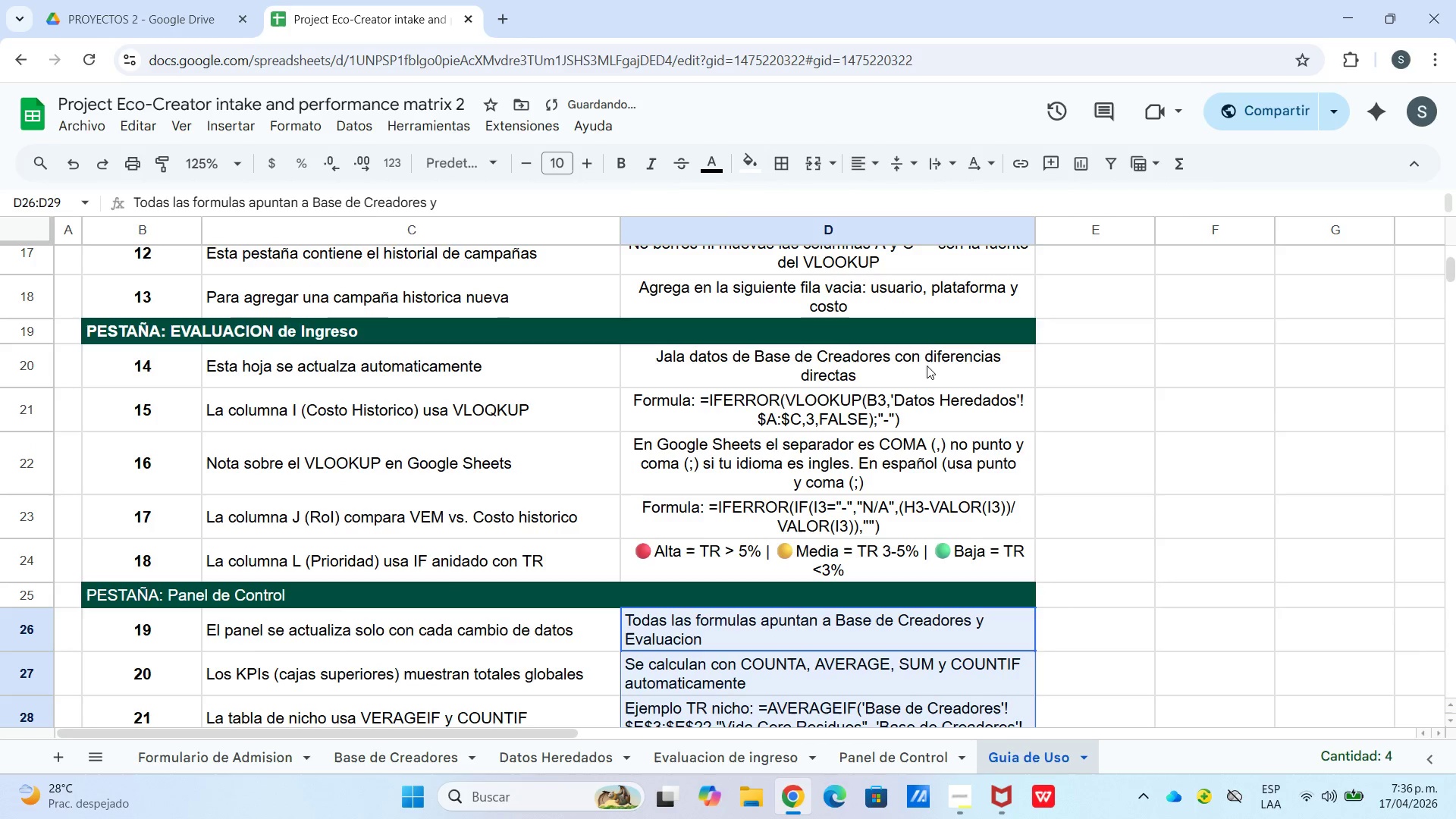 
double_click([1197, 471])
 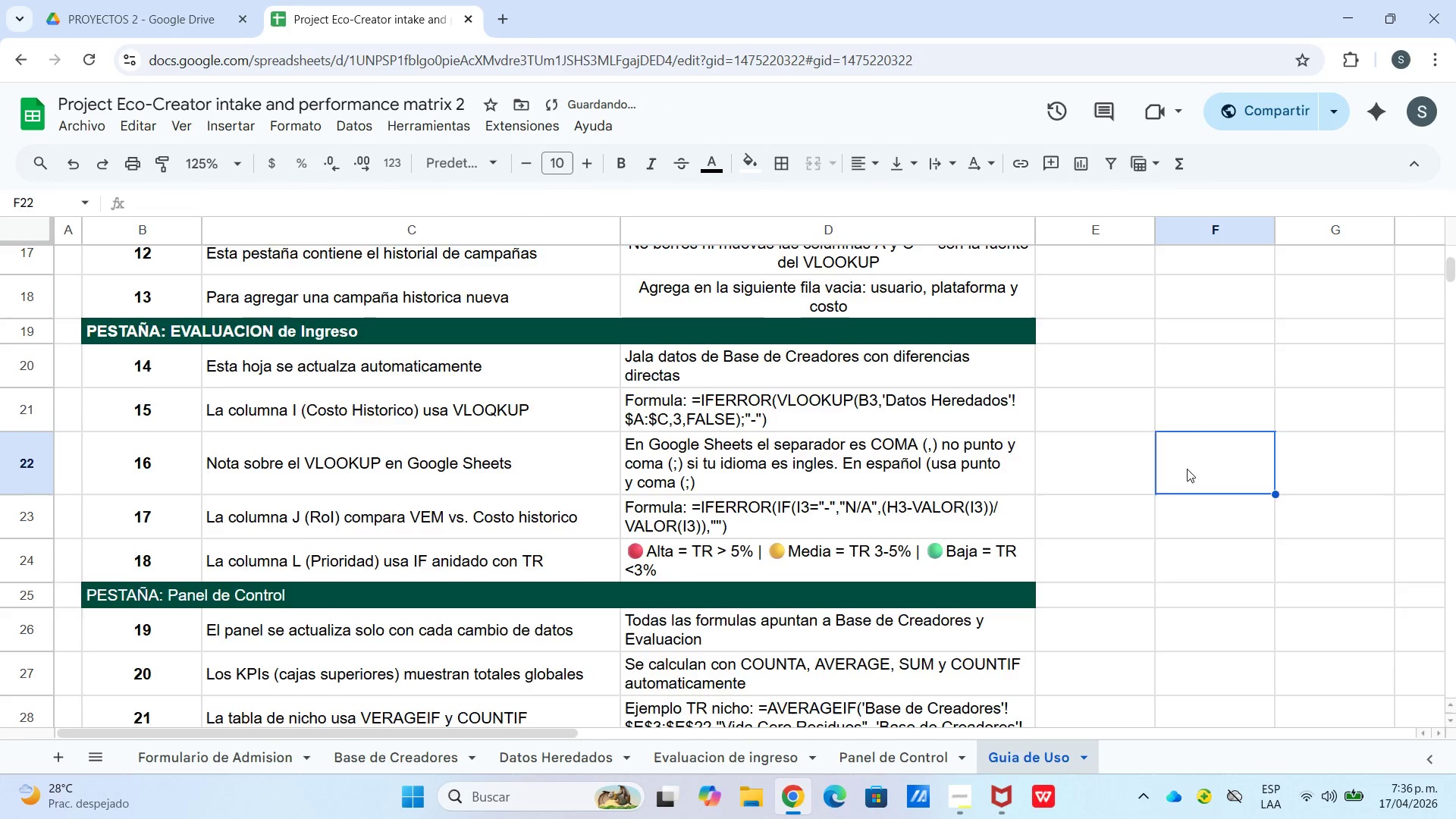 
scroll: coordinate [1028, 466], scroll_direction: up, amount: 2.0
 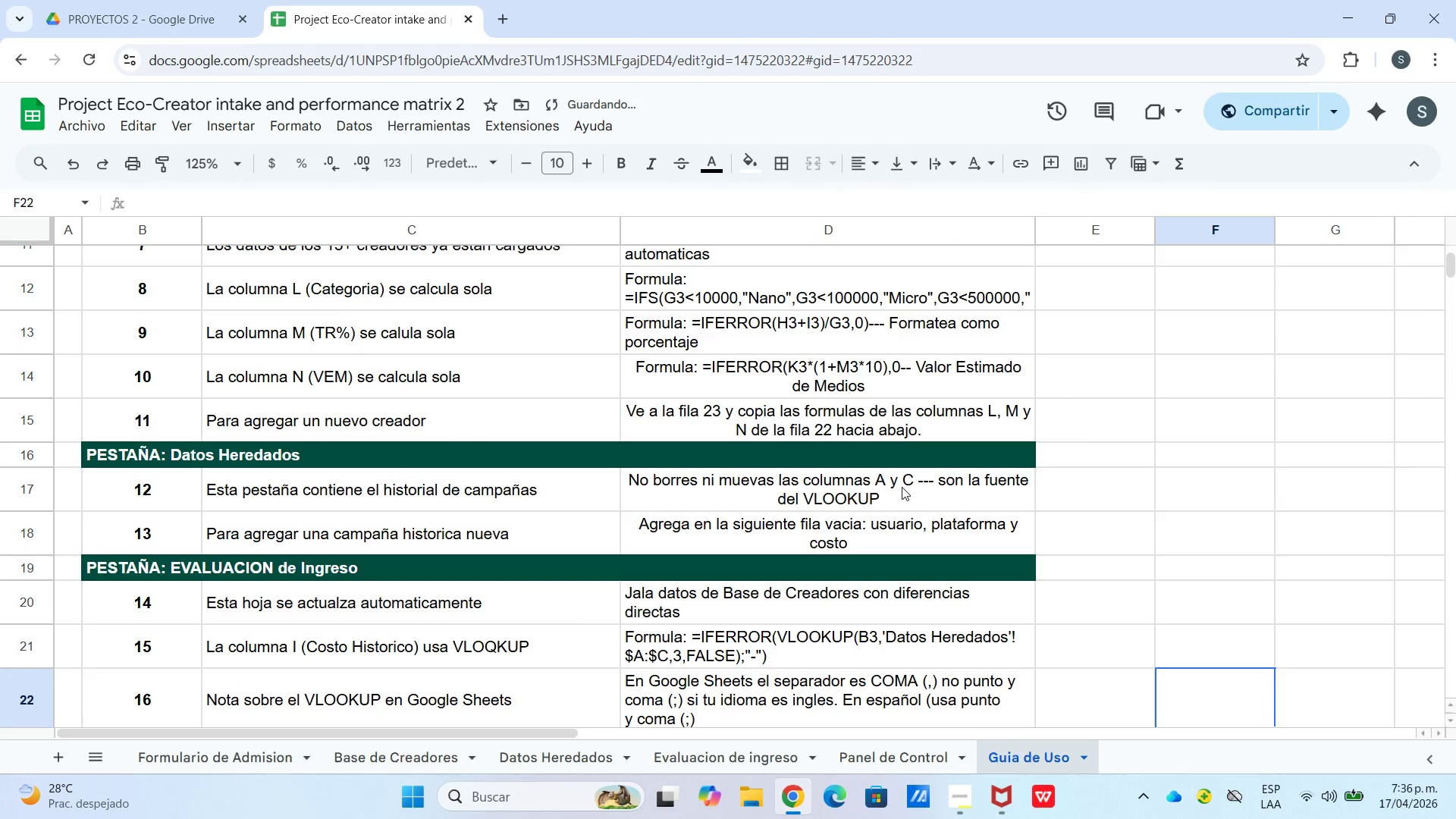 
left_click_drag(start_coordinate=[903, 487], to_coordinate=[906, 532])
 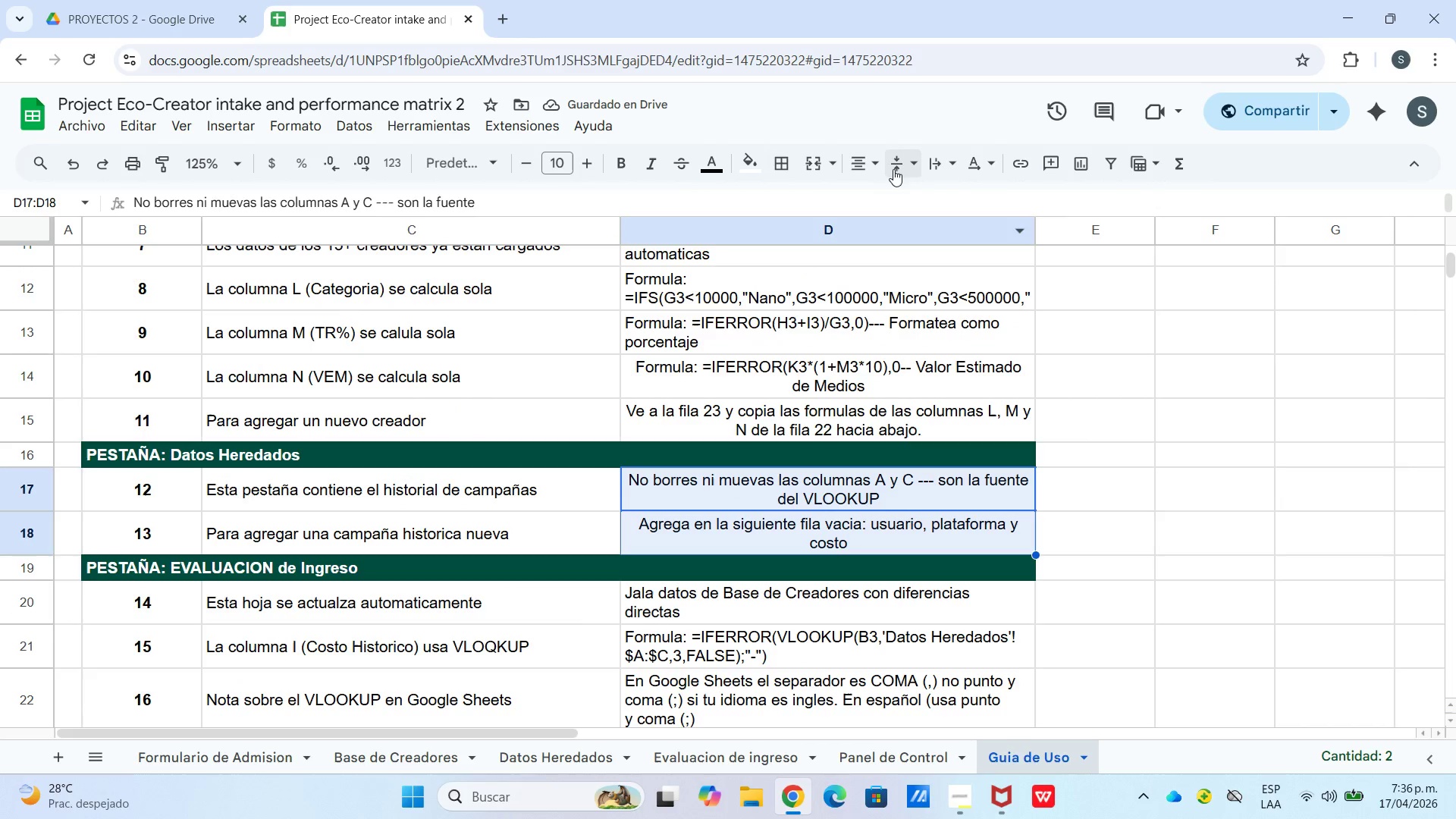 
left_click([872, 162])
 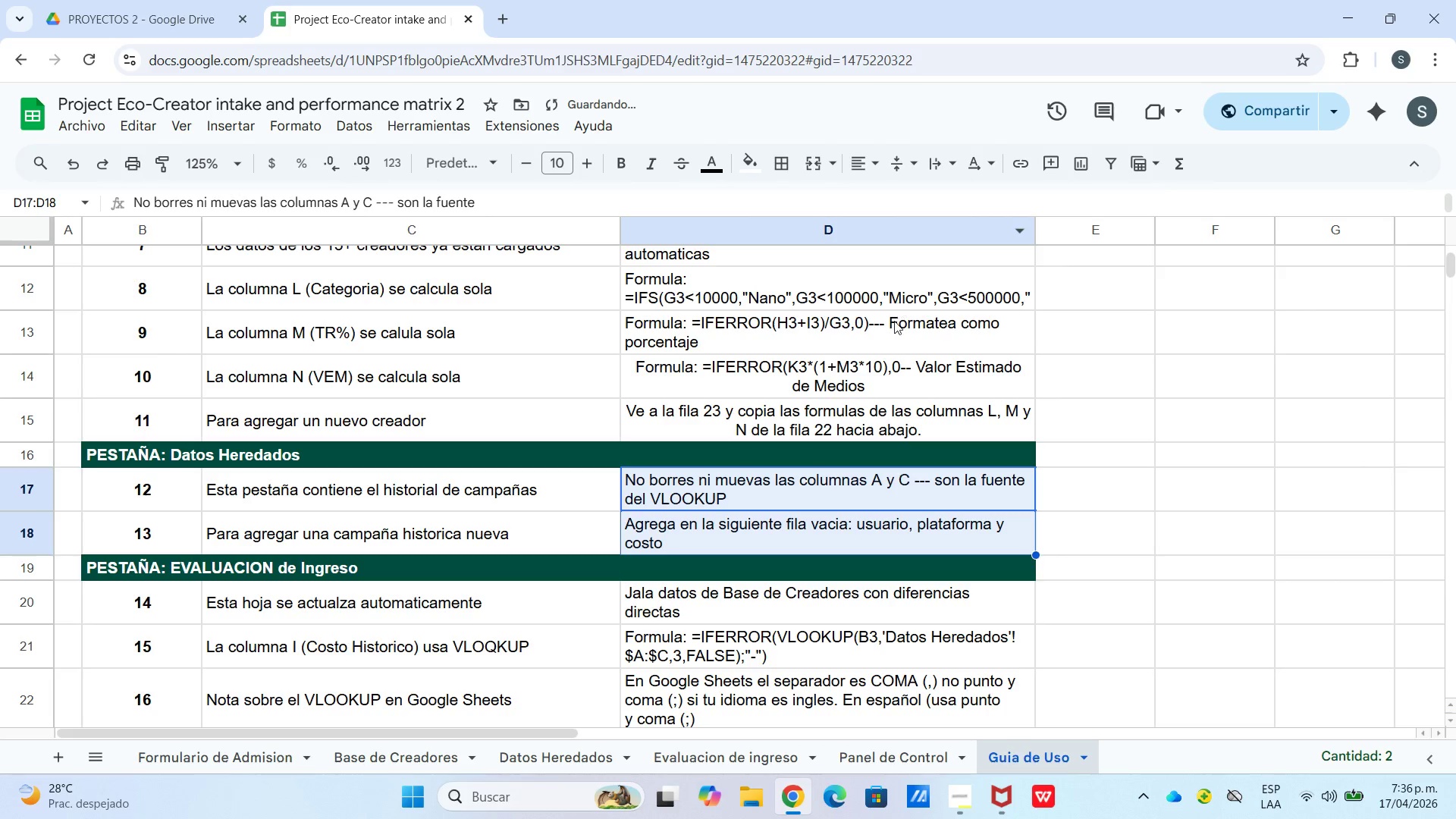 
left_click_drag(start_coordinate=[894, 334], to_coordinate=[897, 407])
 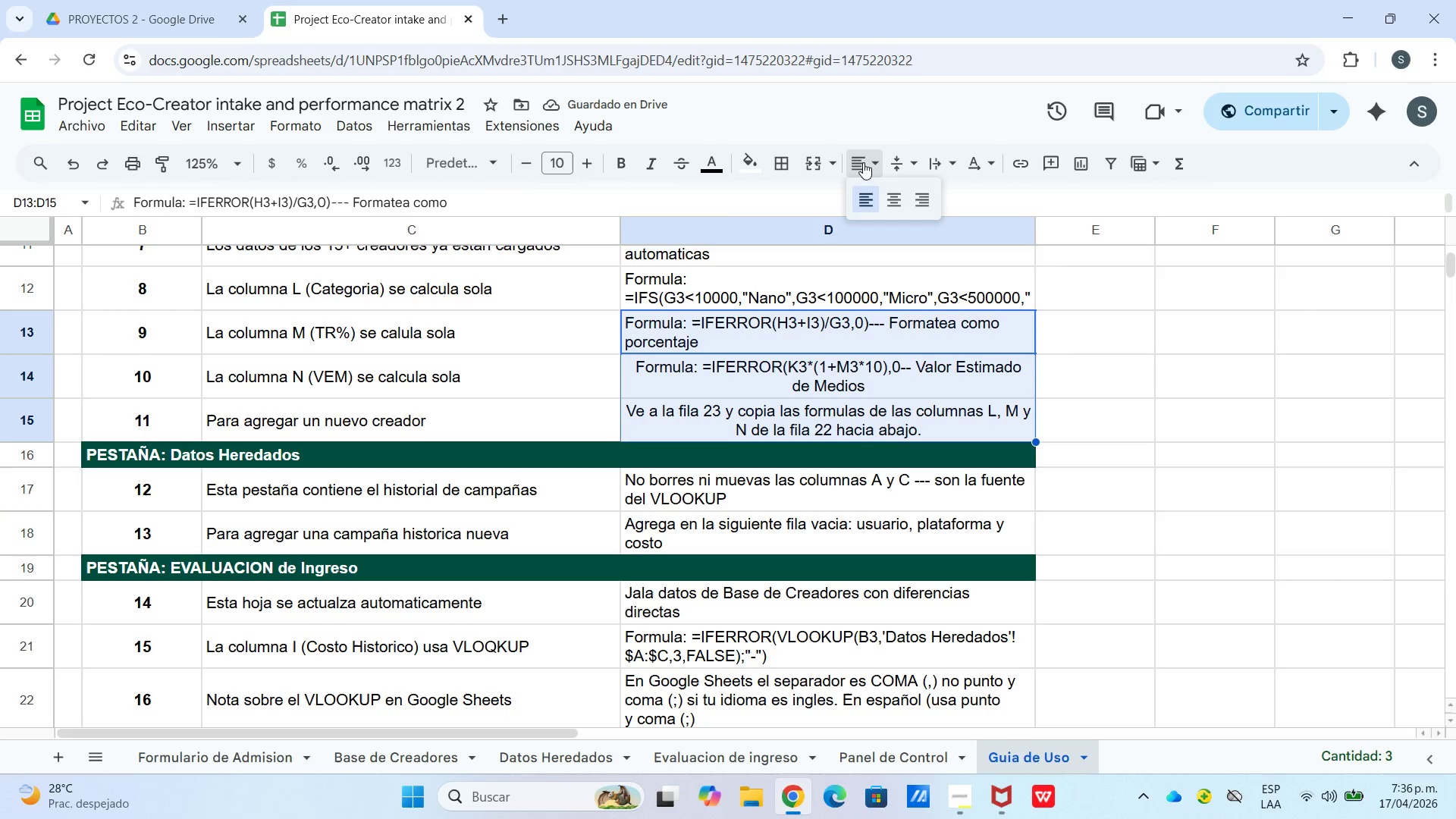 
left_click([871, 199])
 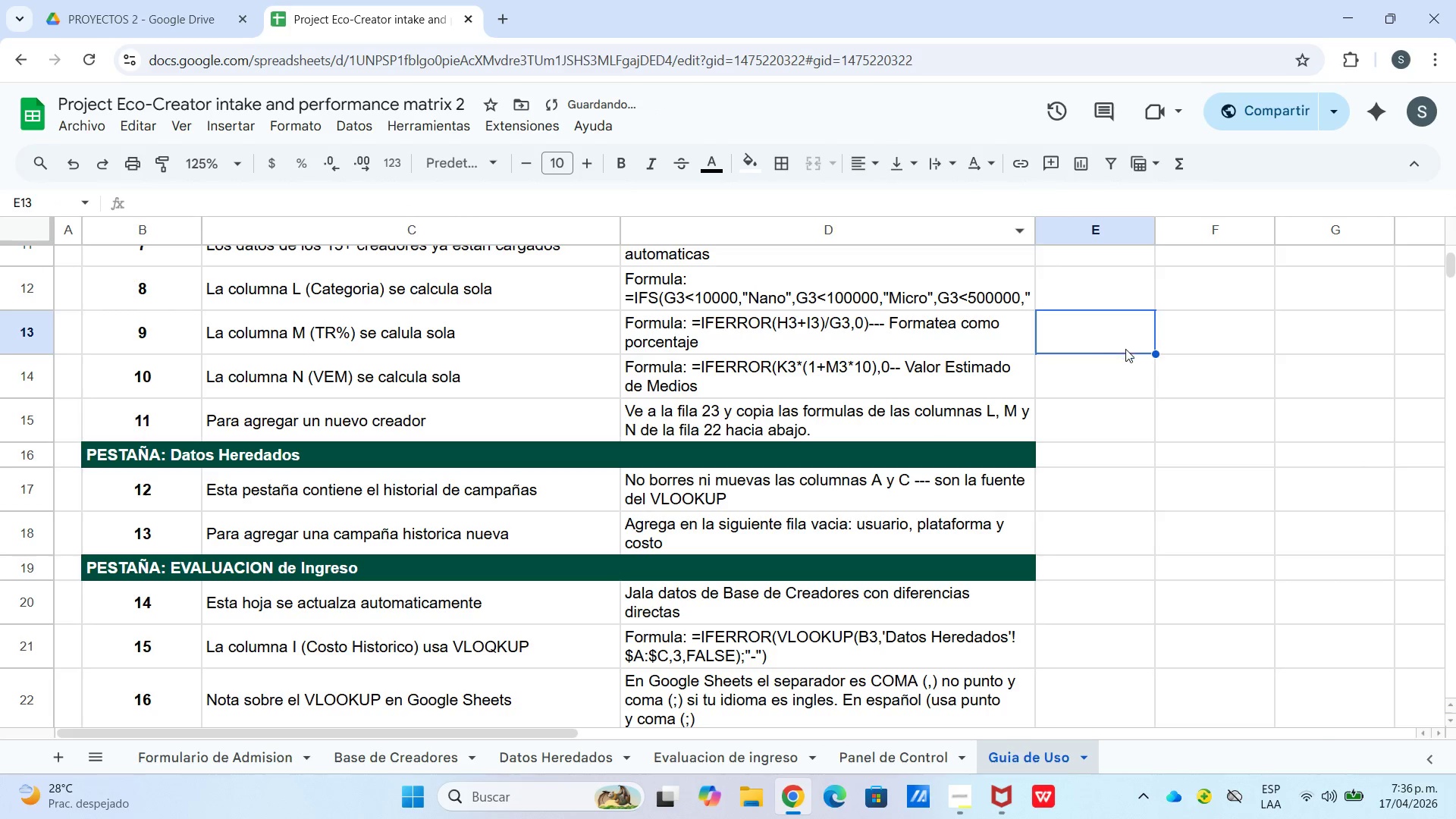 
scroll: coordinate [1119, 360], scroll_direction: up, amount: 2.0
 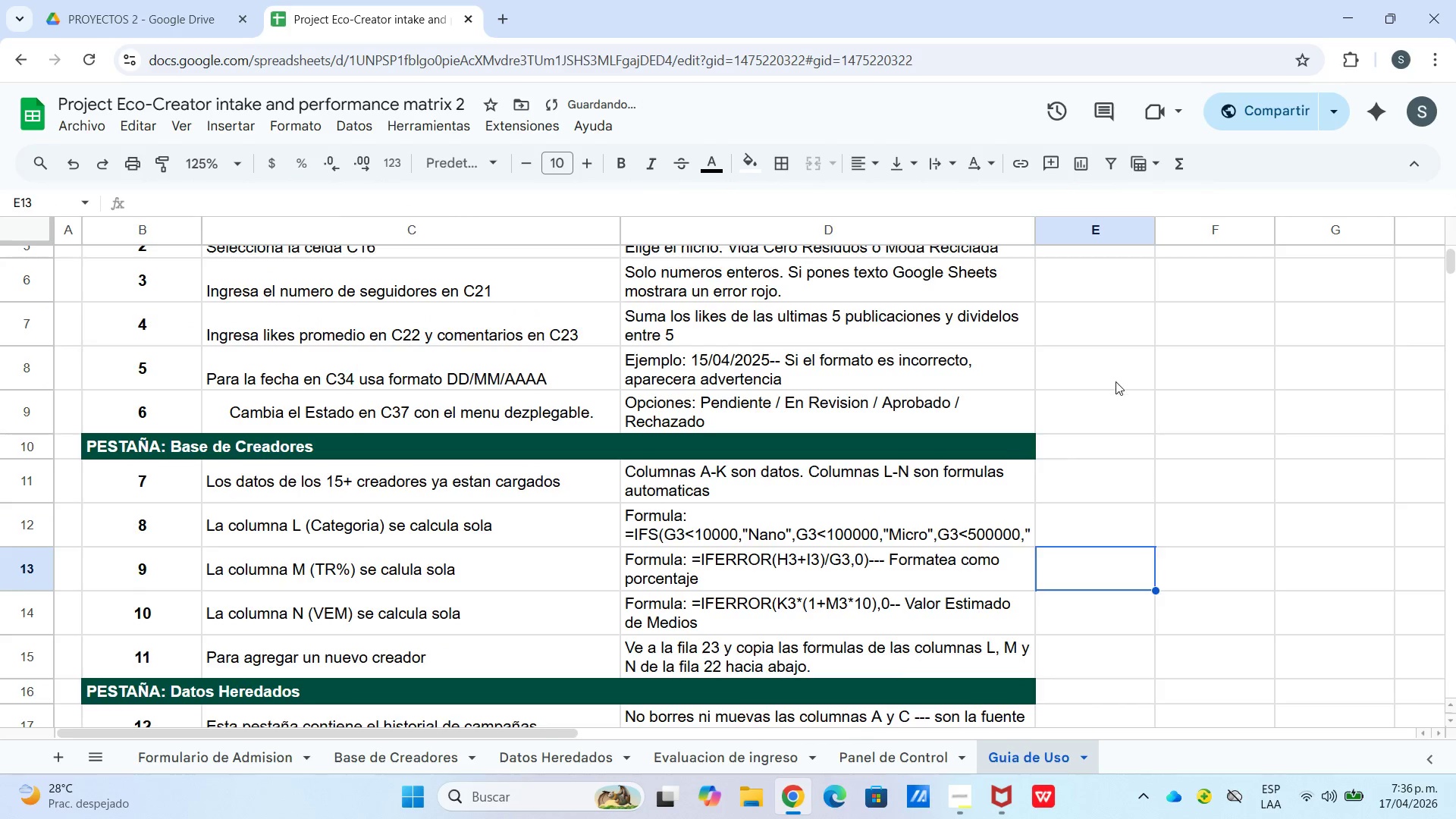 
scroll: coordinate [998, 475], scroll_direction: down, amount: 8.0
 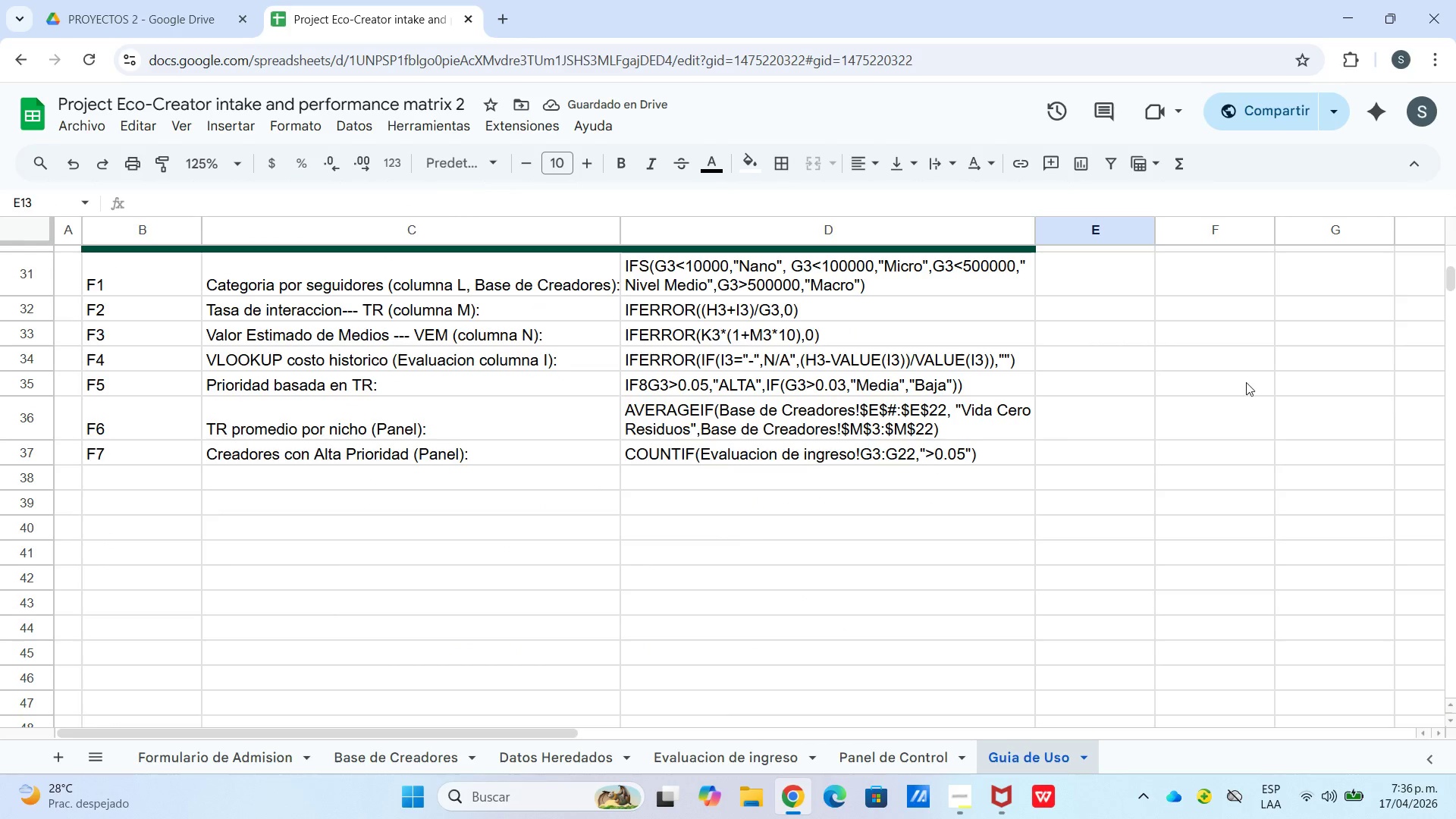 
scroll: coordinate [414, 354], scroll_direction: up, amount: 12.0
 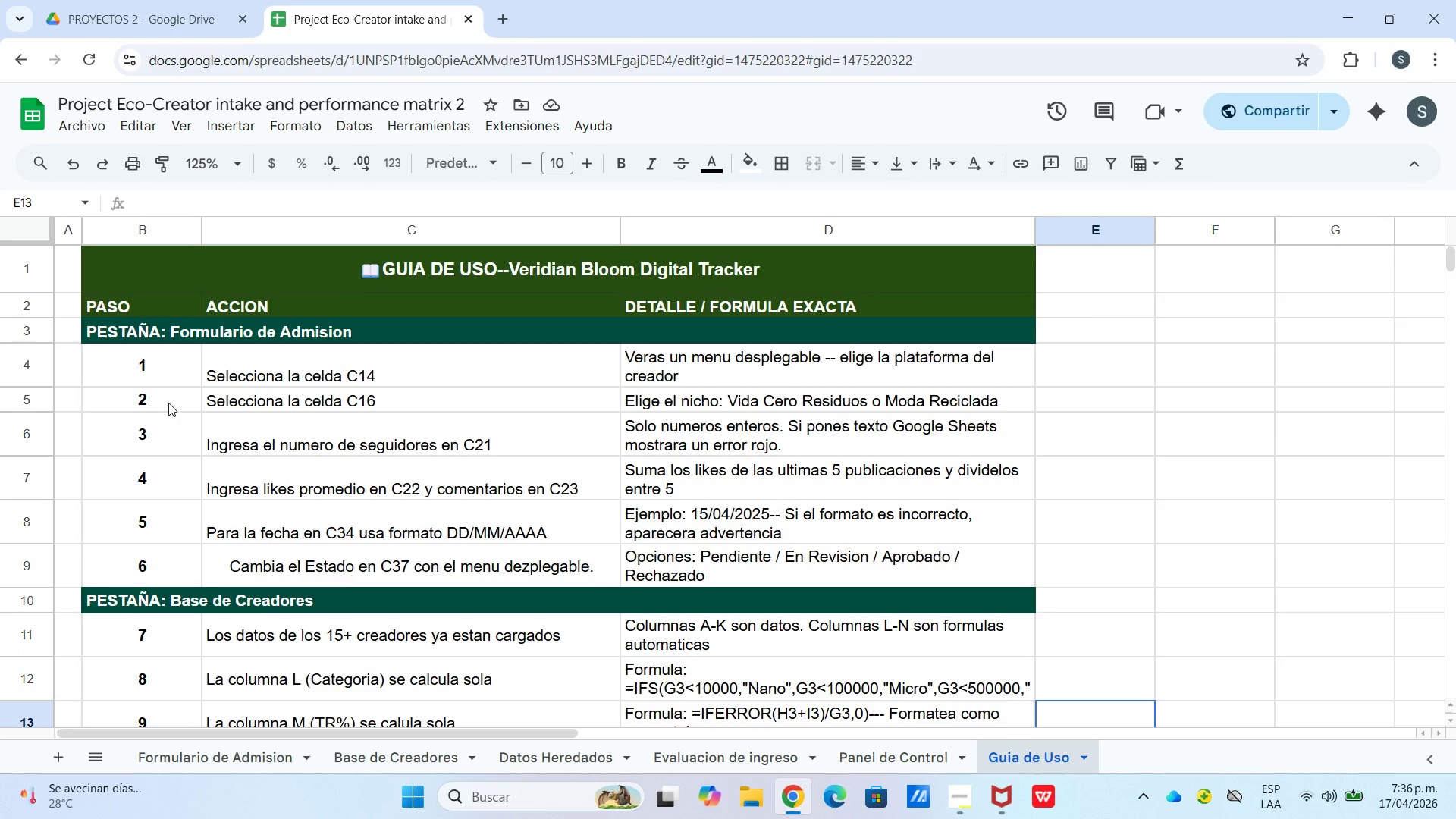 
left_click_drag(start_coordinate=[168, 403], to_coordinate=[726, 402])
 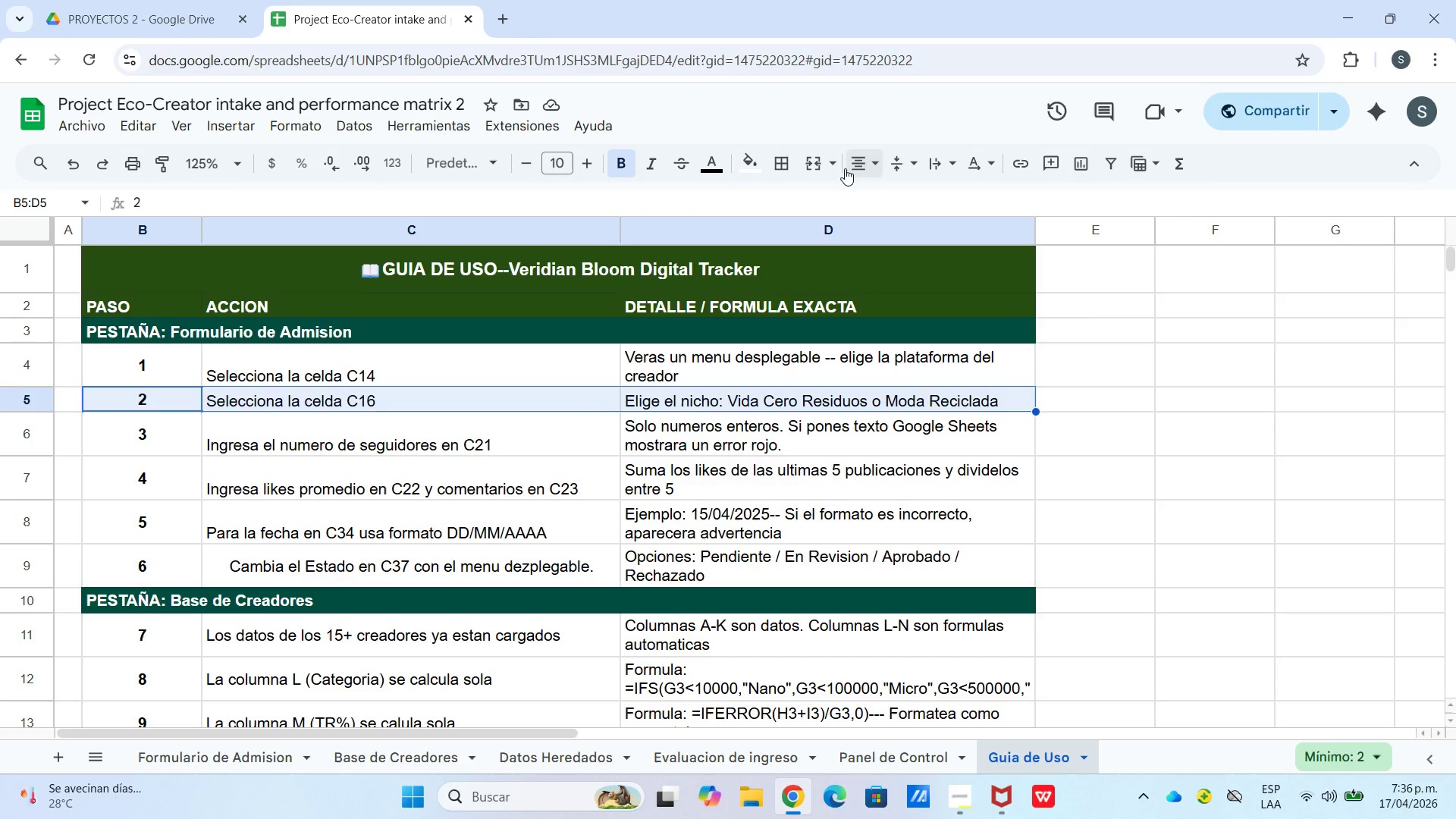 
left_click([752, 171])
 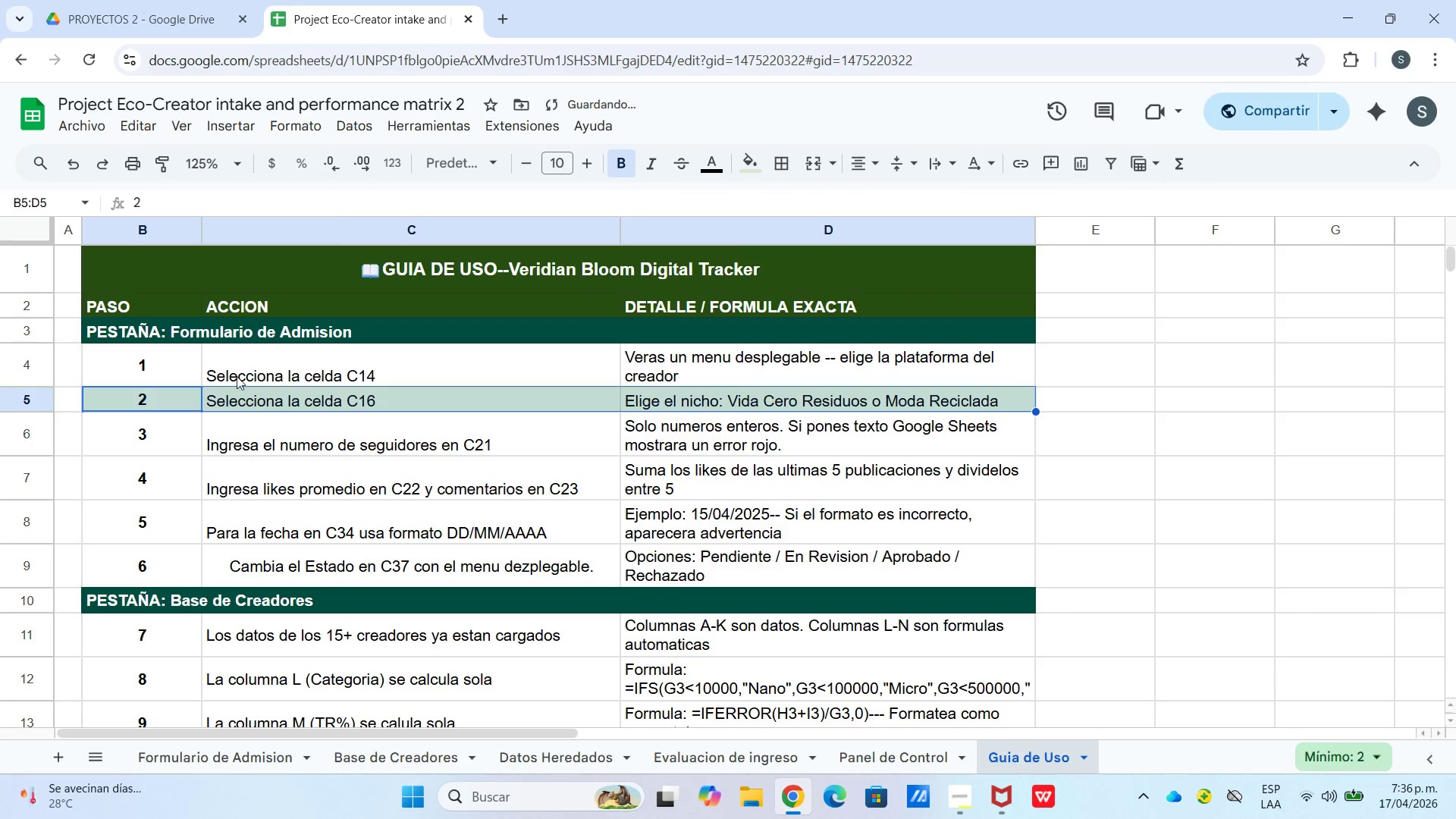 
left_click_drag(start_coordinate=[177, 472], to_coordinate=[667, 492])
 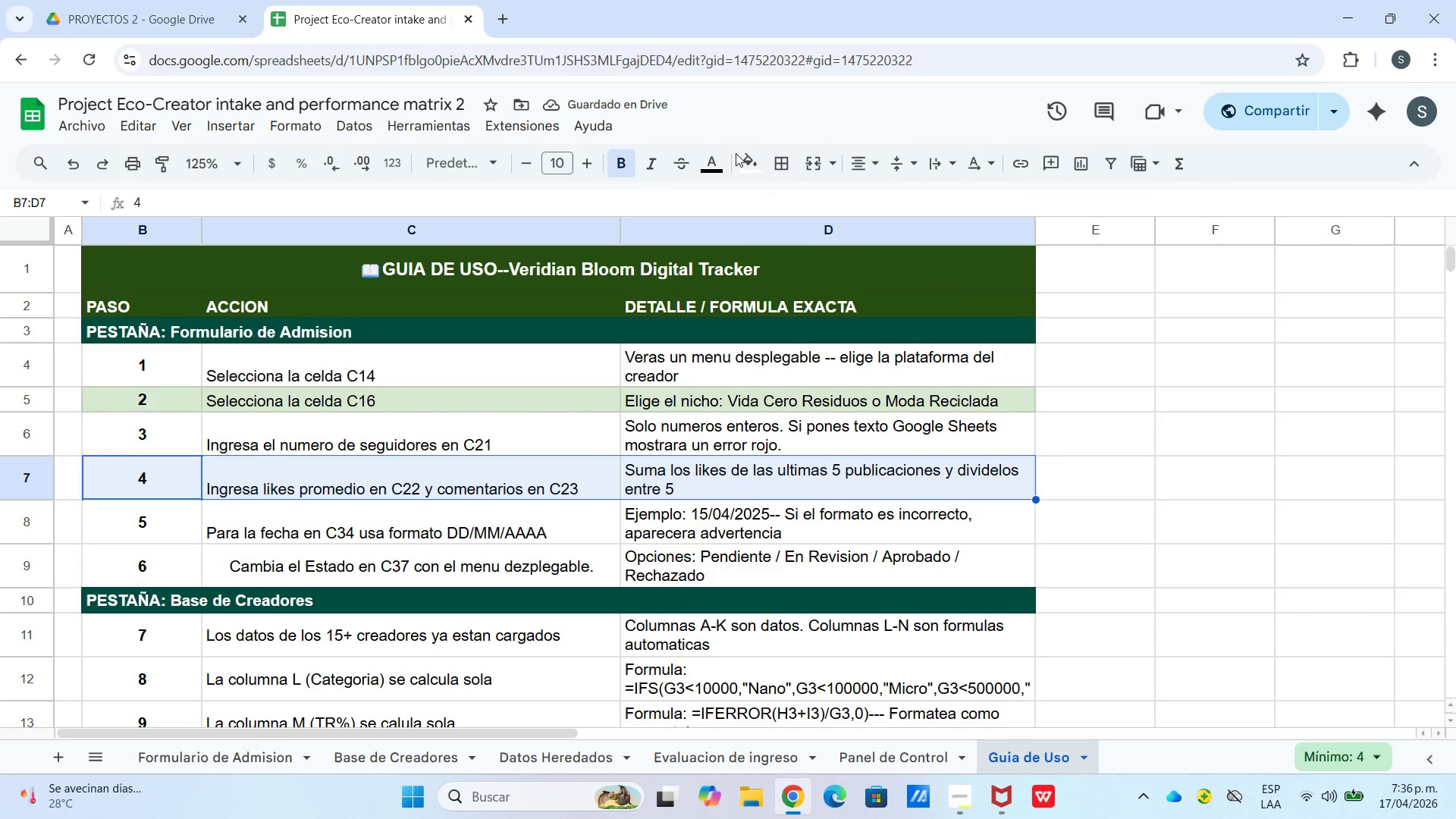 
left_click_drag(start_coordinate=[746, 160], to_coordinate=[747, 174])
 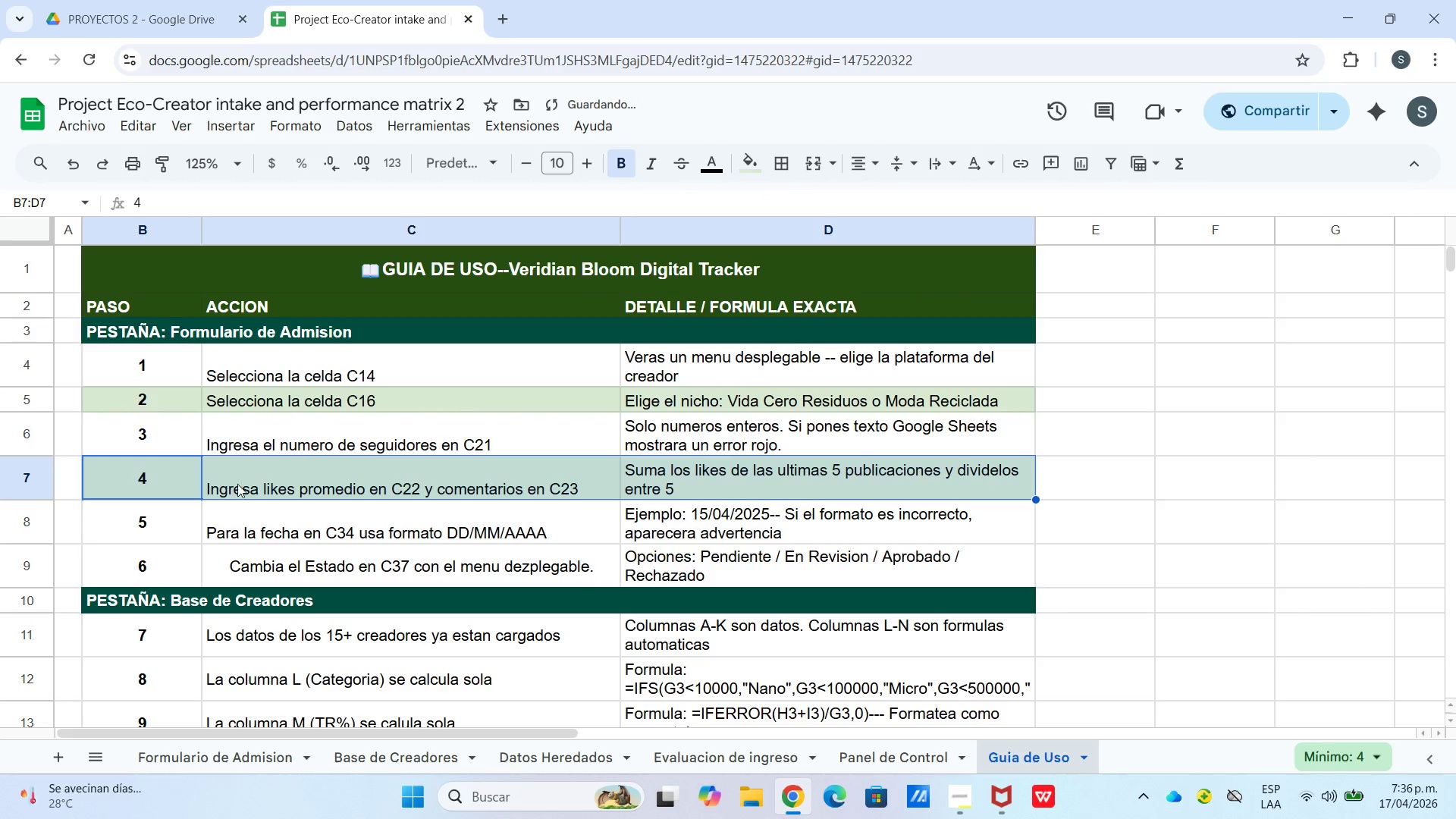 
left_click_drag(start_coordinate=[139, 562], to_coordinate=[707, 553])
 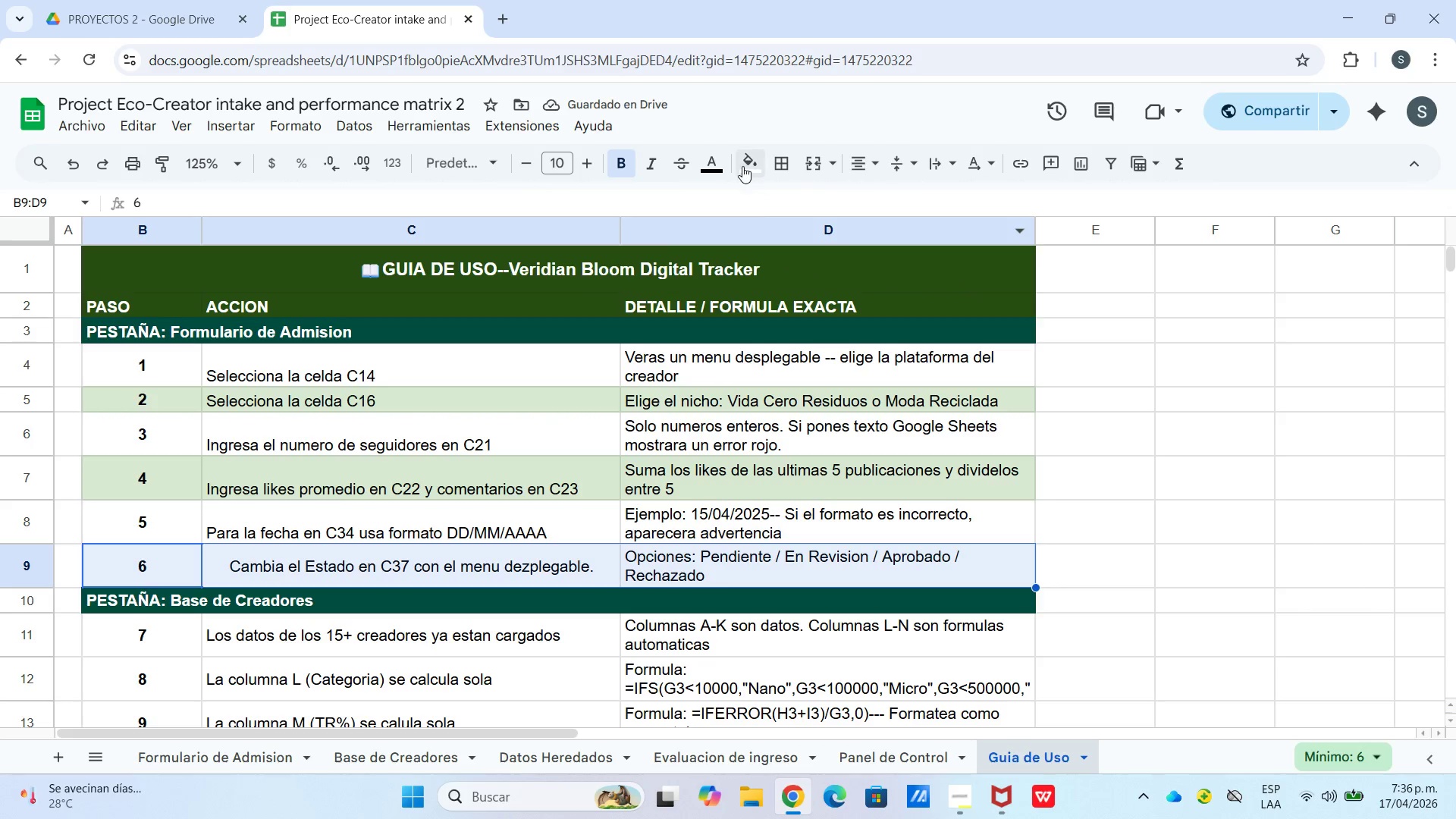 
left_click_drag(start_coordinate=[741, 165], to_coordinate=[747, 175])
 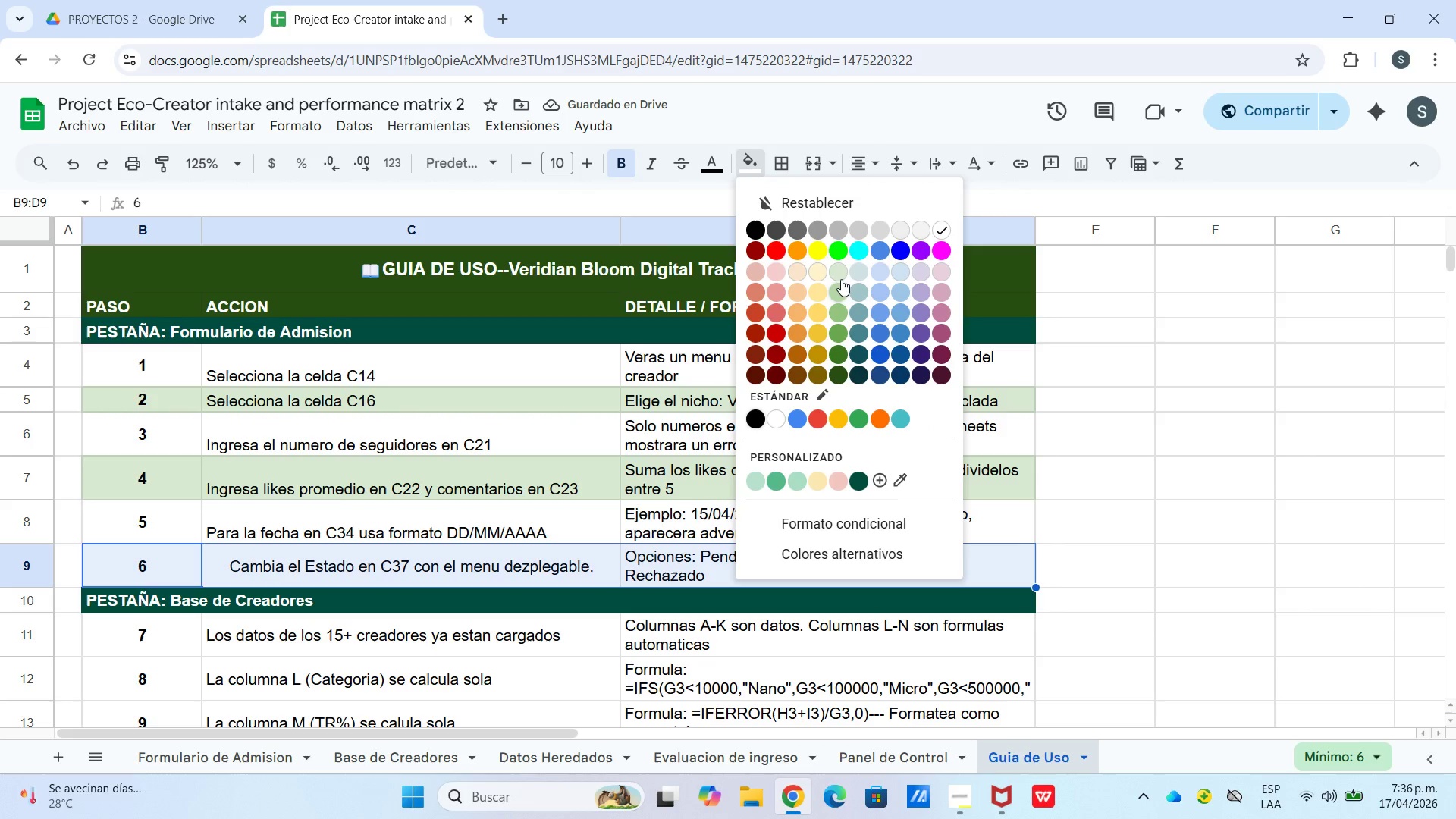 
left_click_drag(start_coordinate=[843, 271], to_coordinate=[836, 284])
 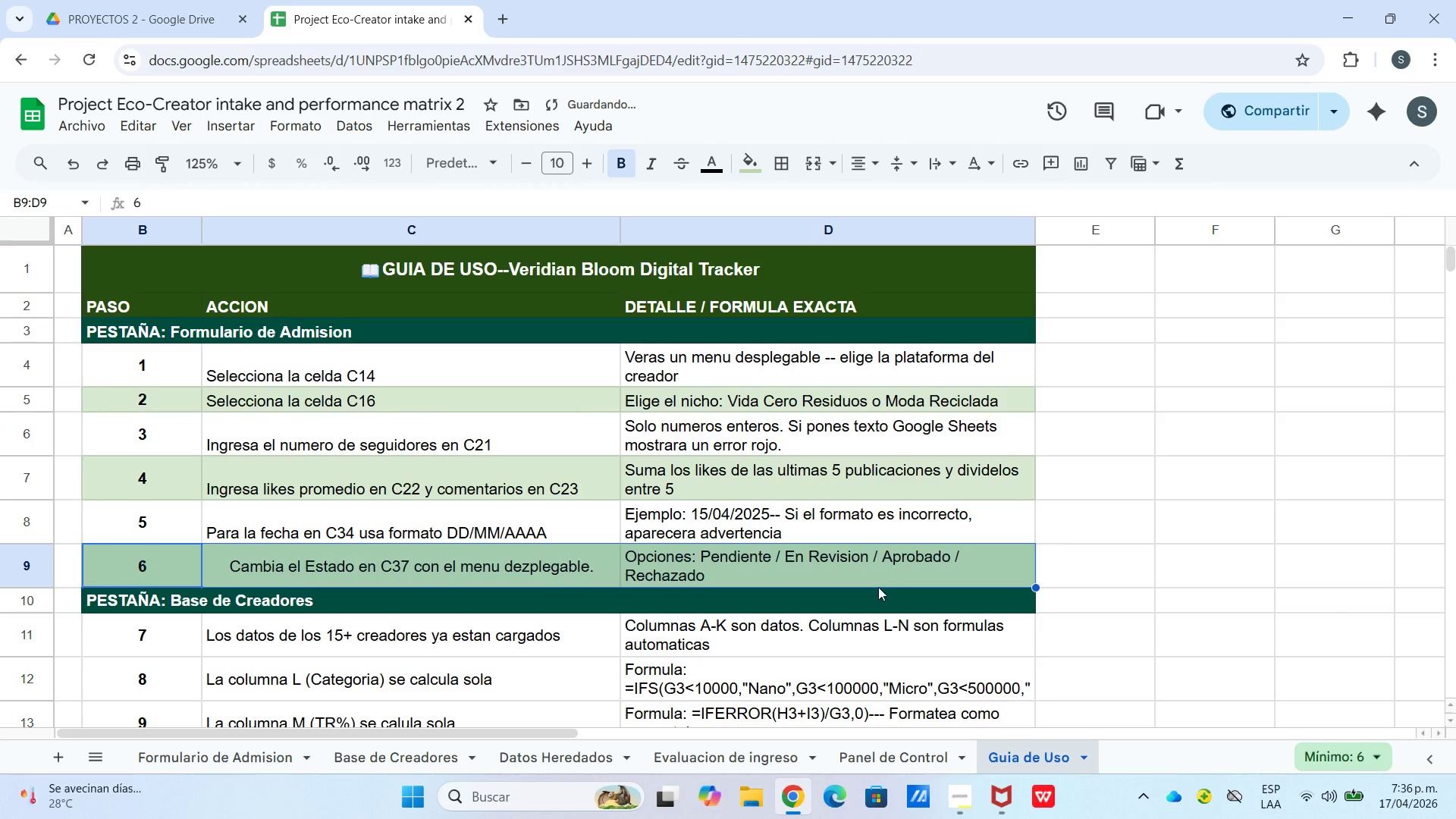 
scroll: coordinate [861, 578], scroll_direction: down, amount: 1.0
 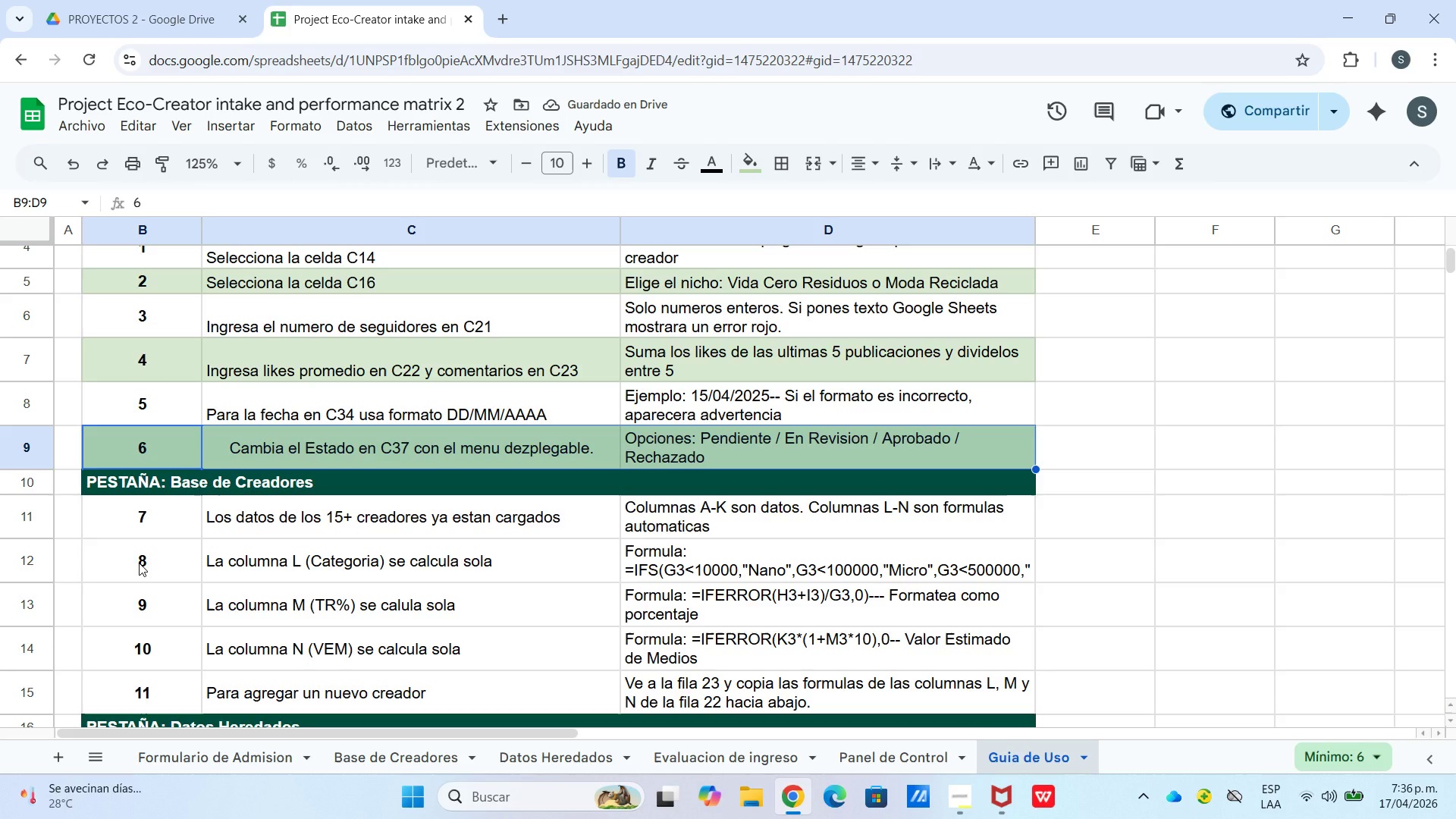 
left_click_drag(start_coordinate=[139, 563], to_coordinate=[902, 578])
 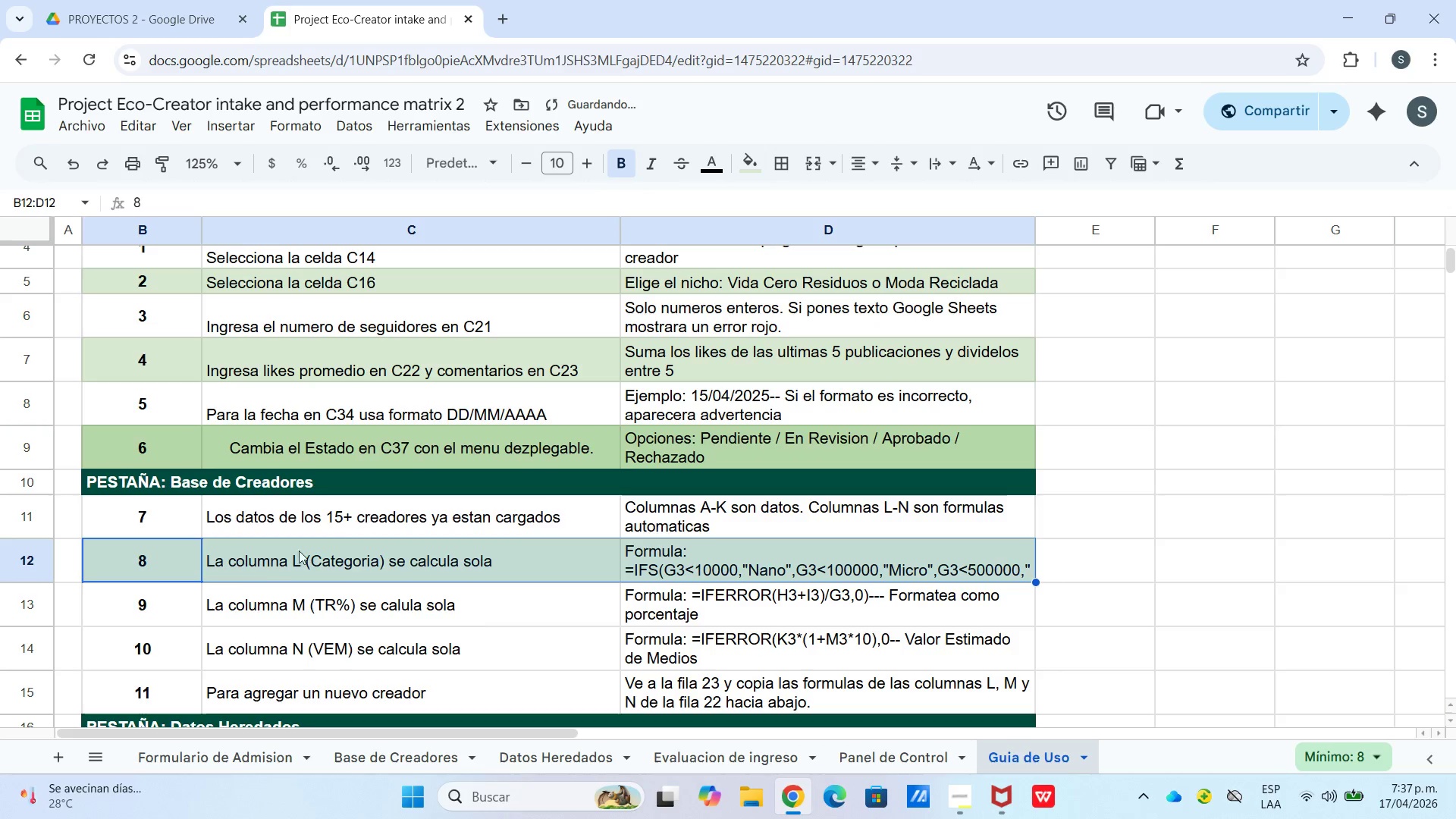 
left_click_drag(start_coordinate=[181, 649], to_coordinate=[724, 648])
 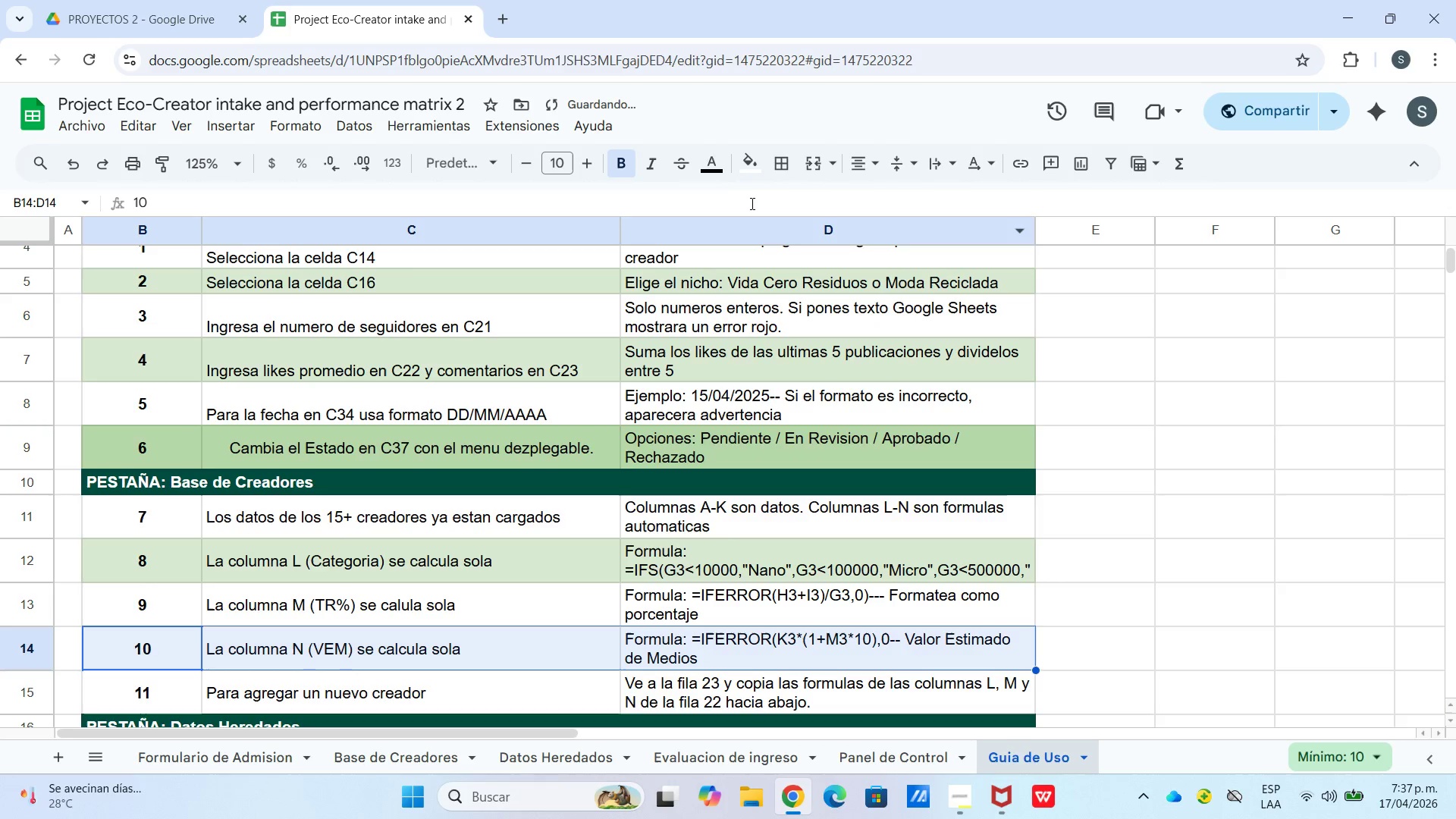 
left_click([739, 187])
 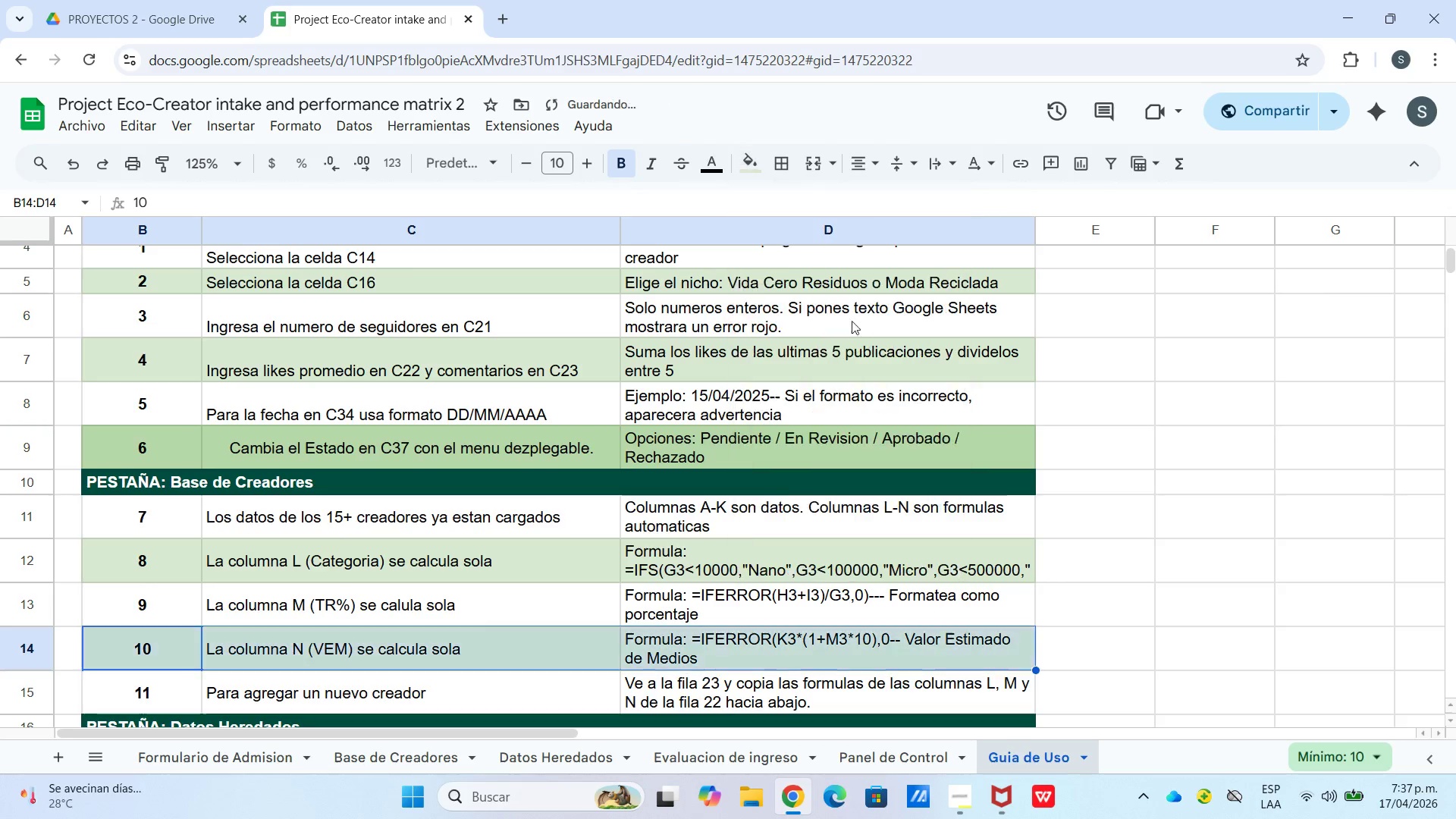 
scroll: coordinate [861, 461], scroll_direction: down, amount: 3.0
 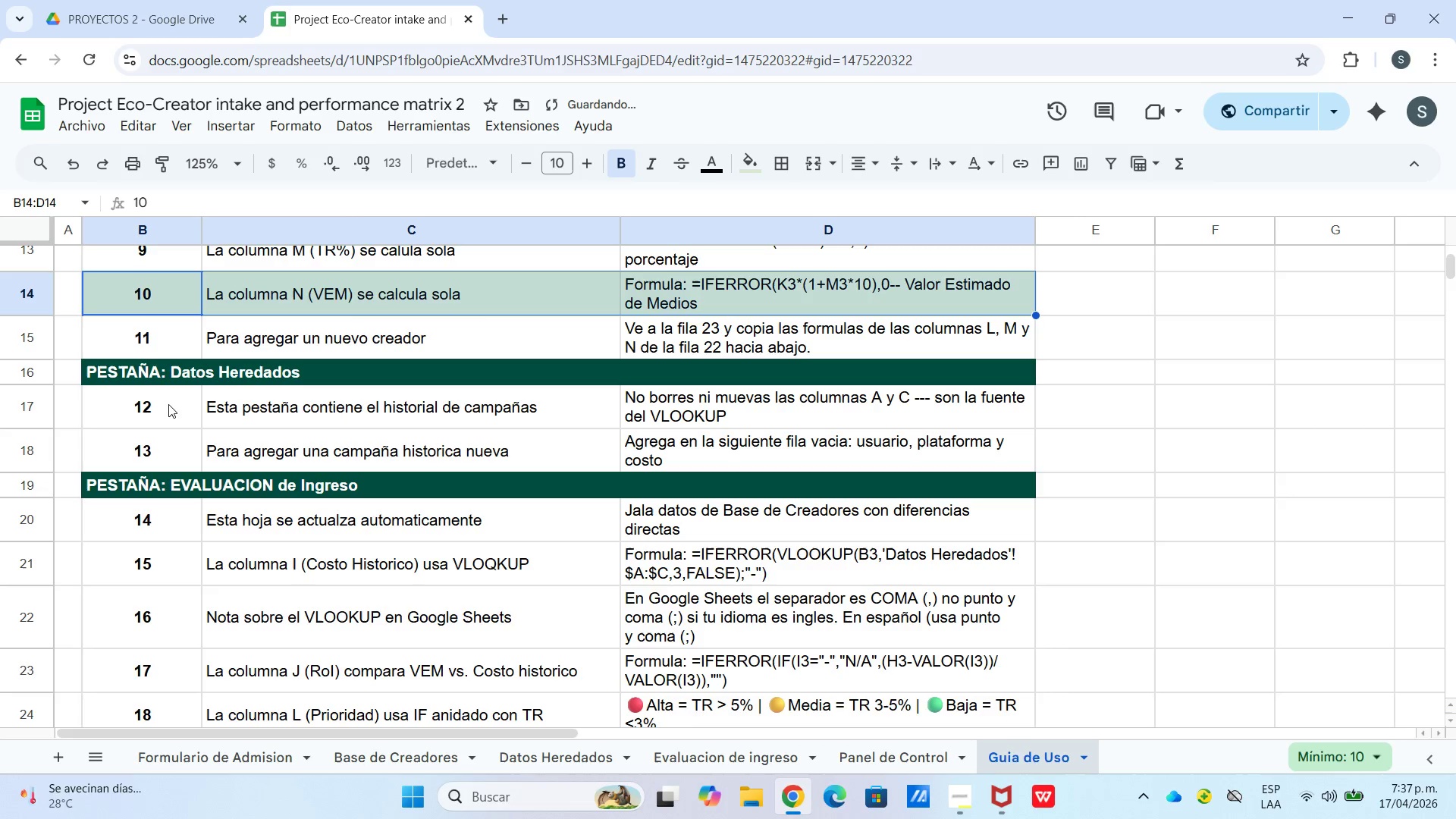 
left_click_drag(start_coordinate=[166, 403], to_coordinate=[880, 408])
 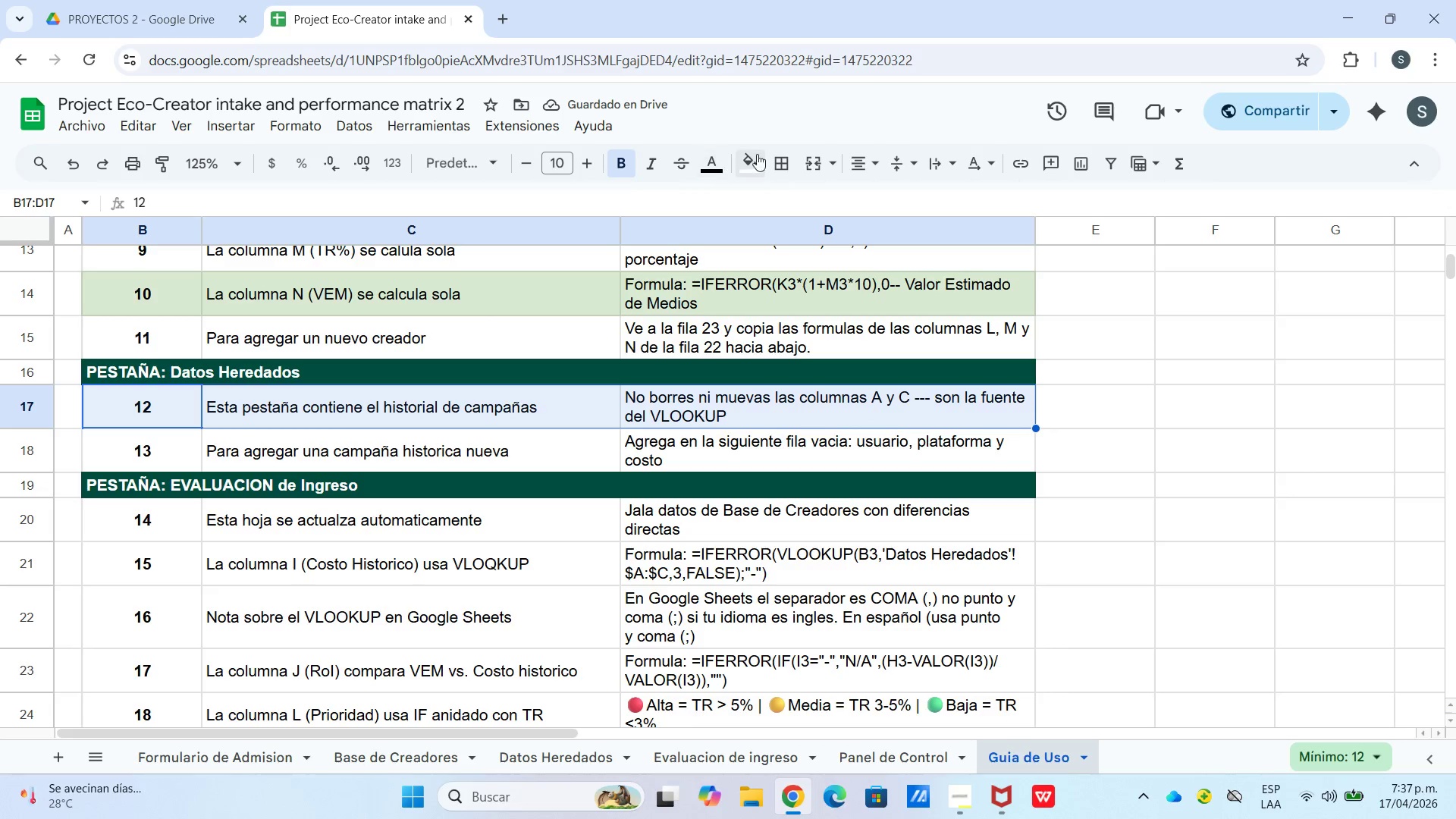 
left_click_drag(start_coordinate=[758, 154], to_coordinate=[760, 166])
 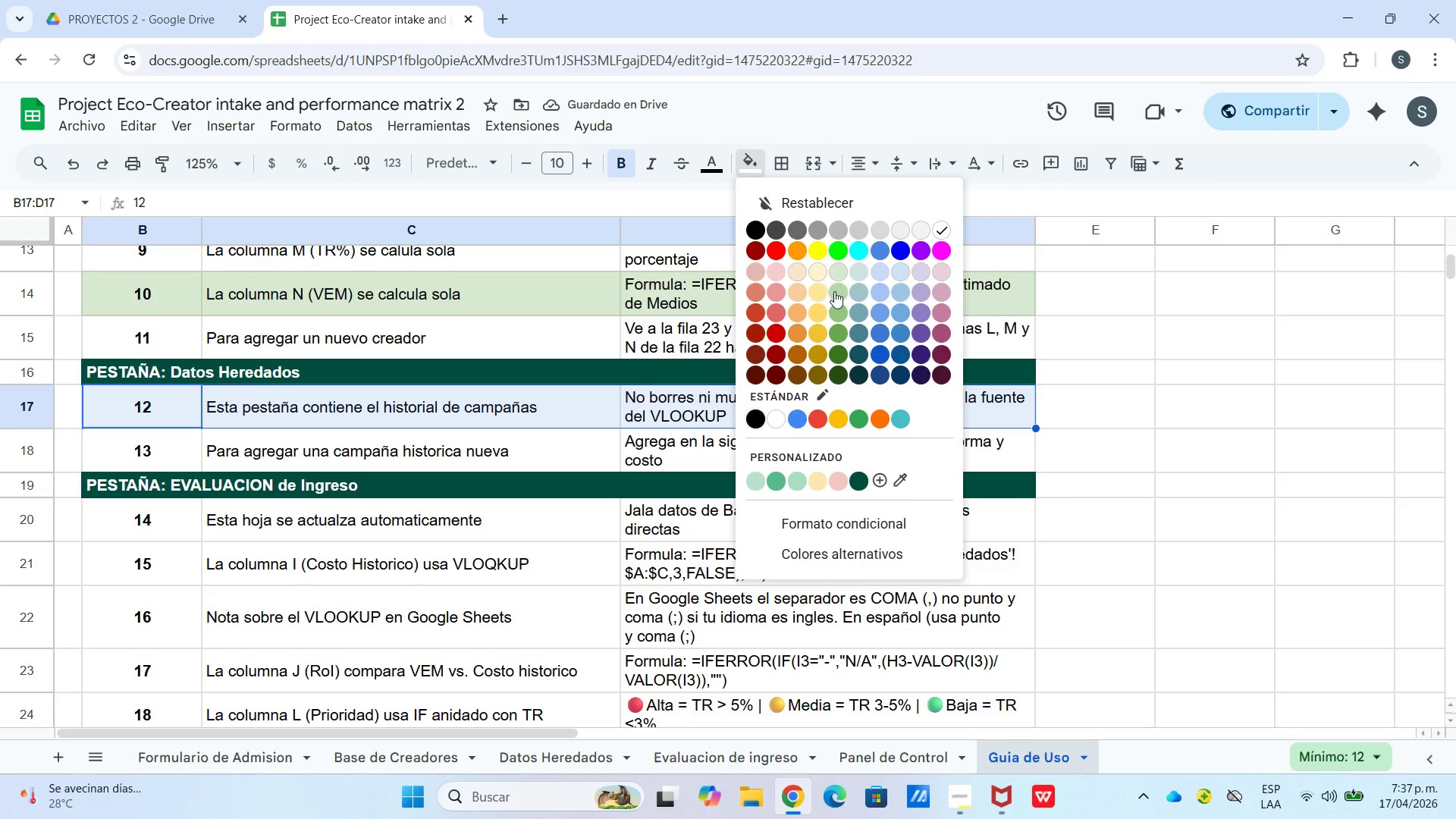 
left_click([837, 274])
 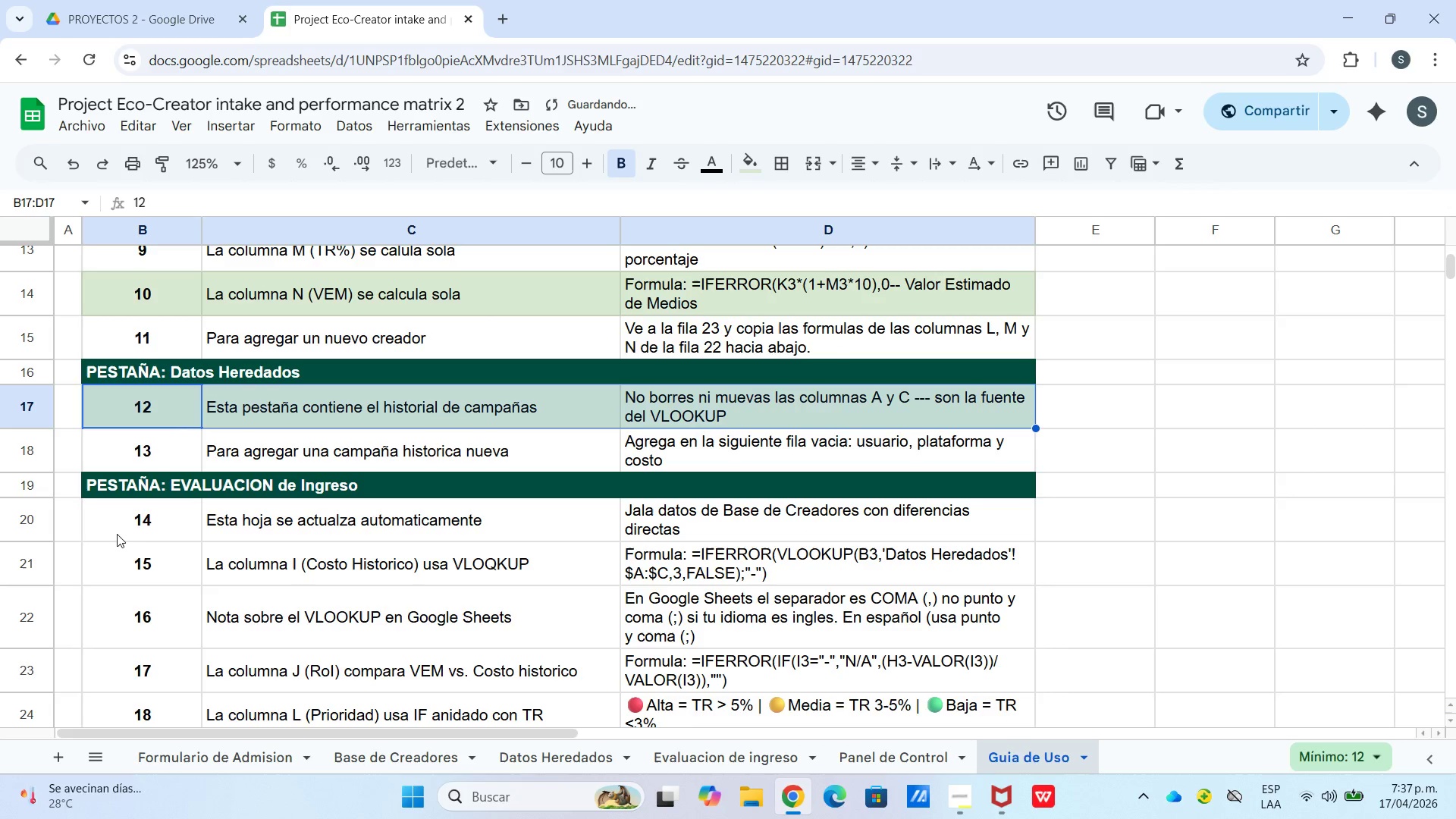 
left_click_drag(start_coordinate=[140, 522], to_coordinate=[704, 510])
 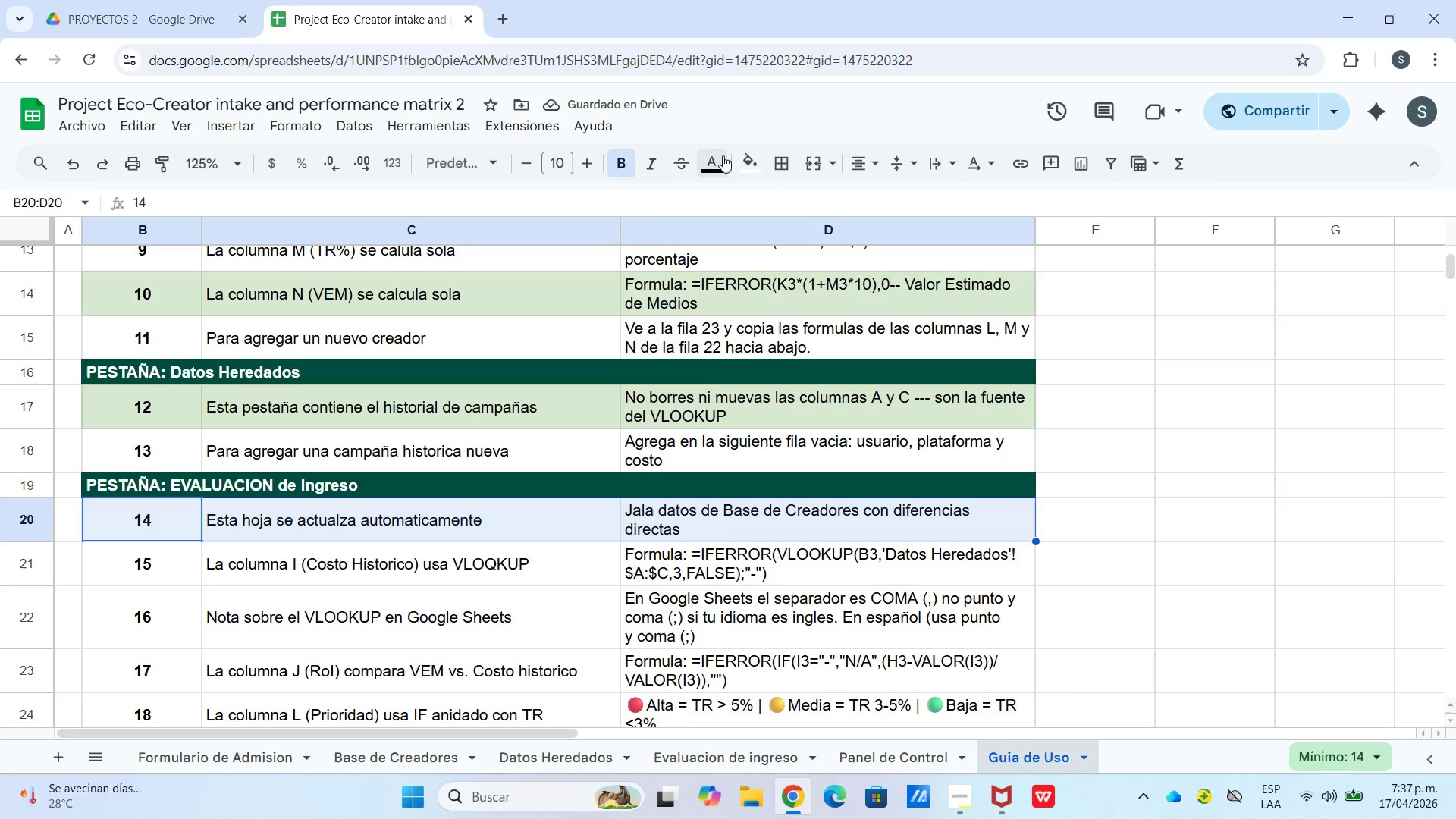 
left_click_drag(start_coordinate=[745, 157], to_coordinate=[746, 164])
 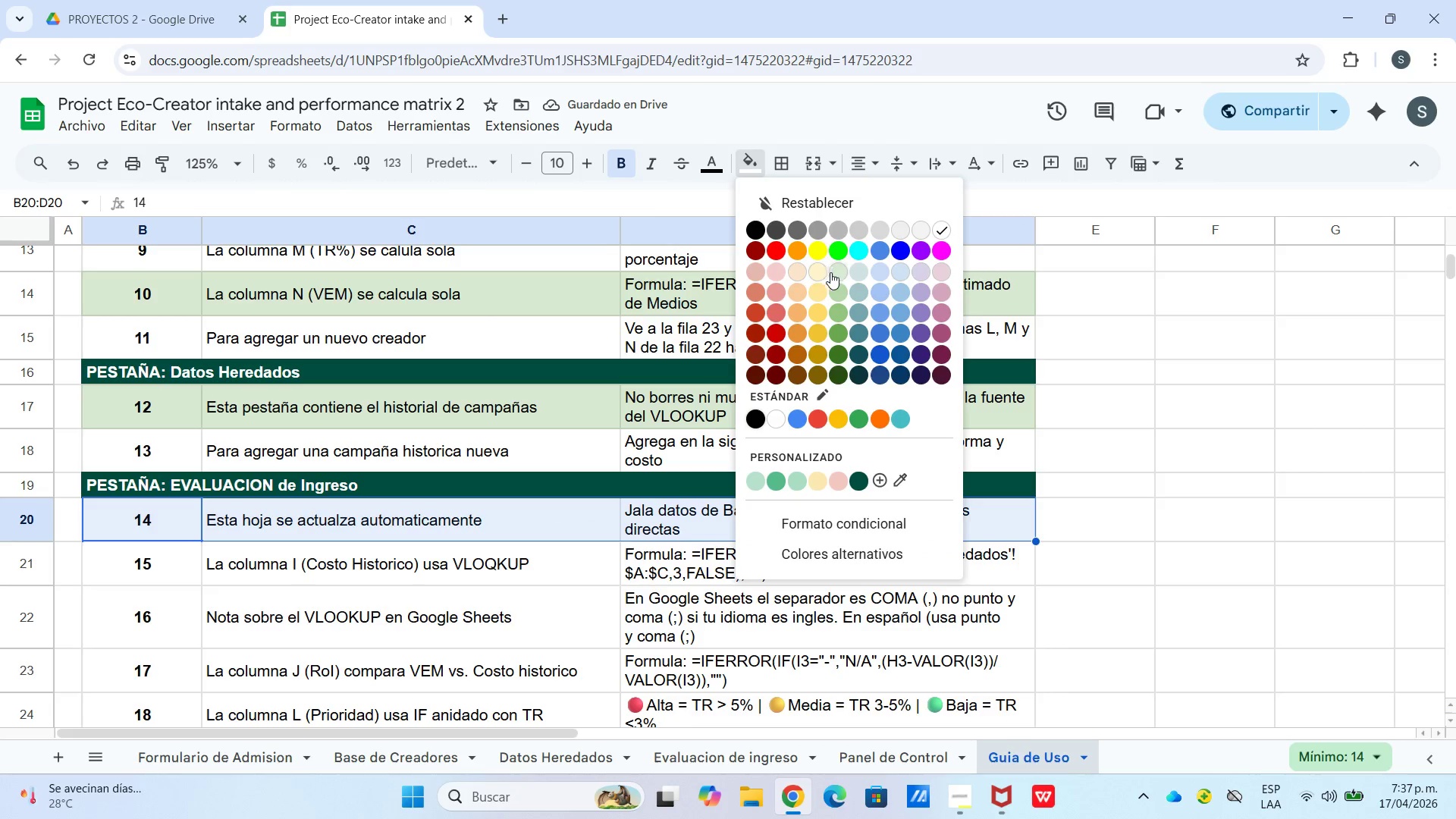 
left_click_drag(start_coordinate=[839, 272], to_coordinate=[814, 293])
 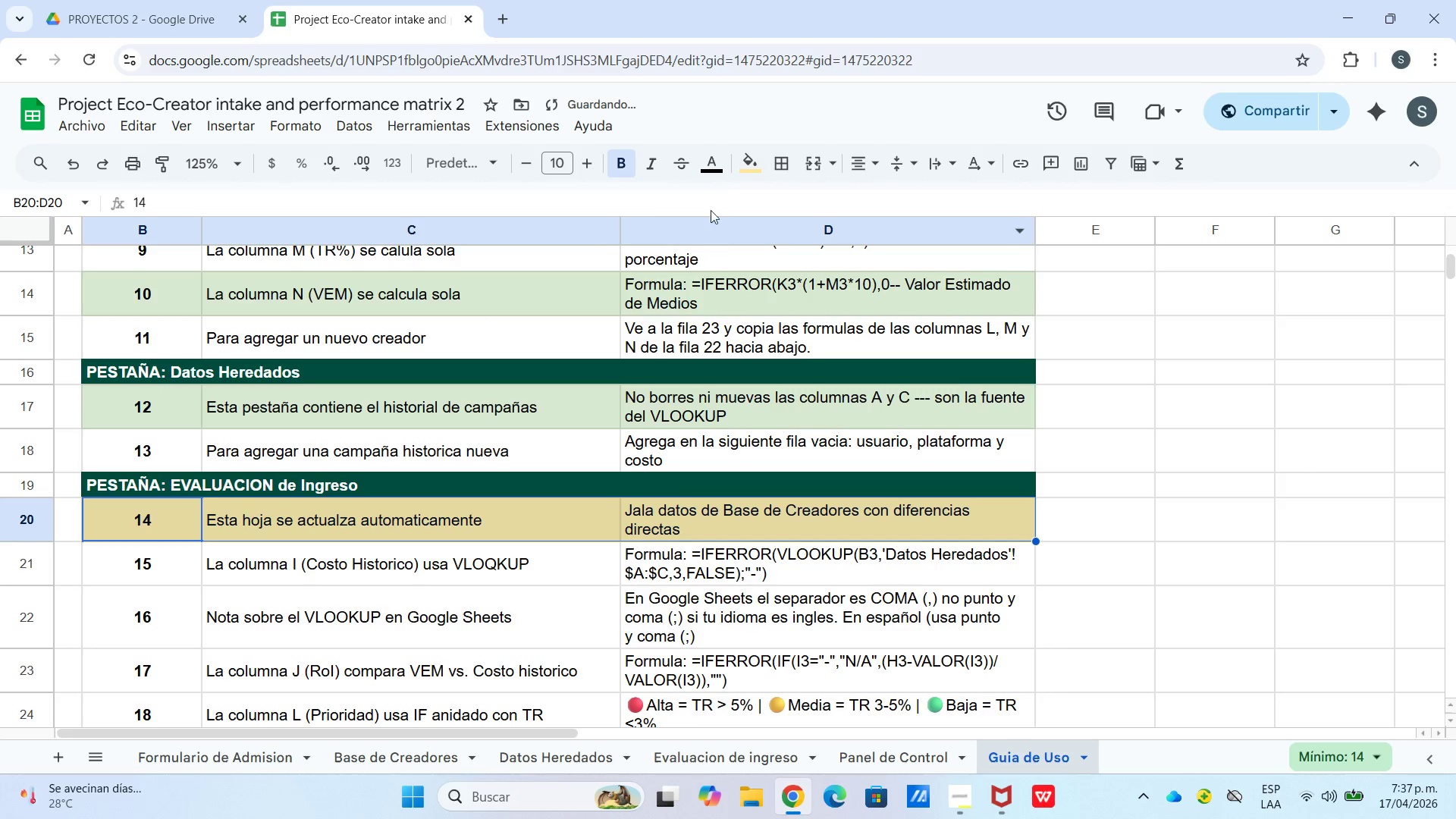 
left_click([746, 172])
 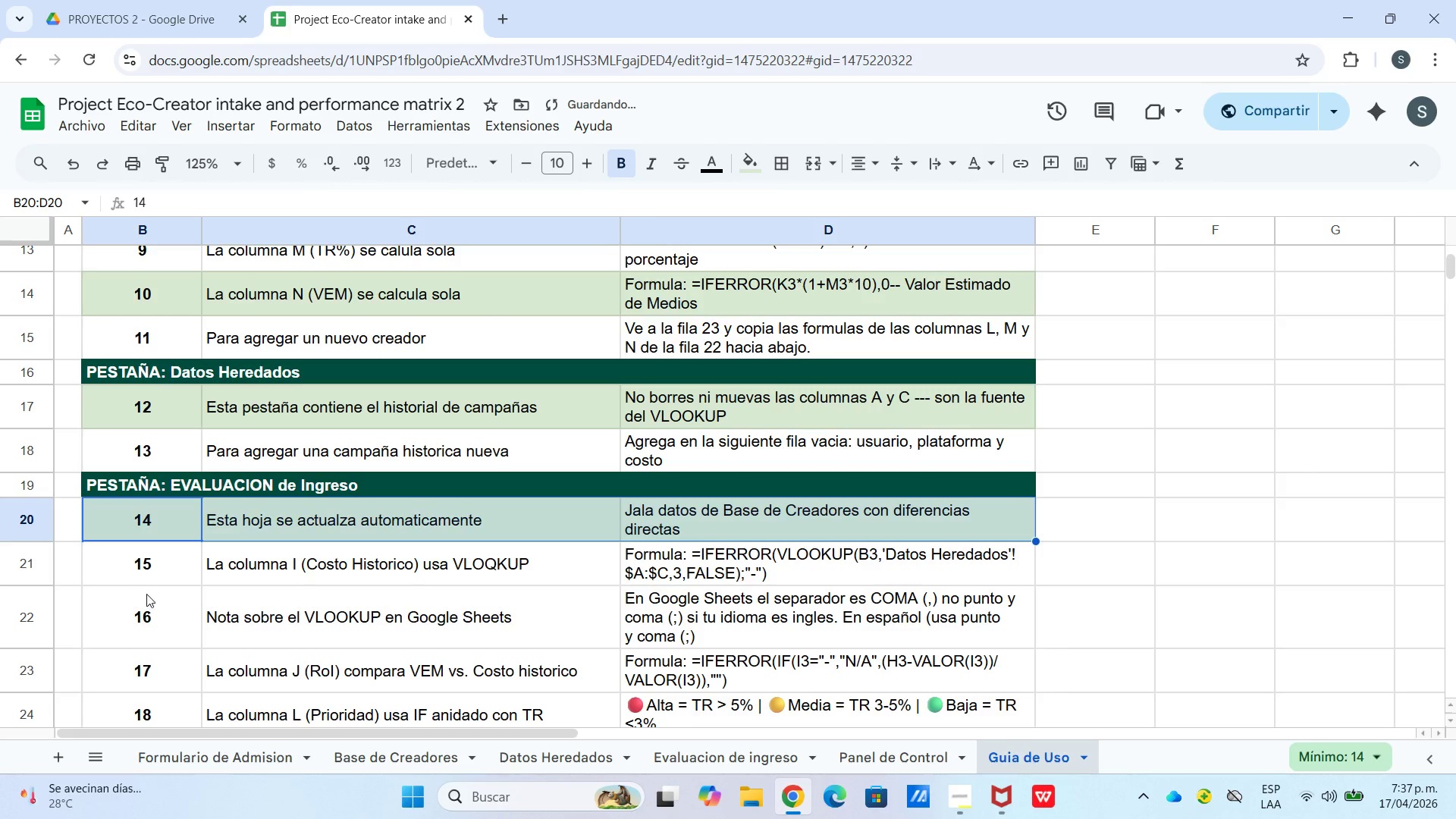 
left_click_drag(start_coordinate=[149, 609], to_coordinate=[666, 607])
 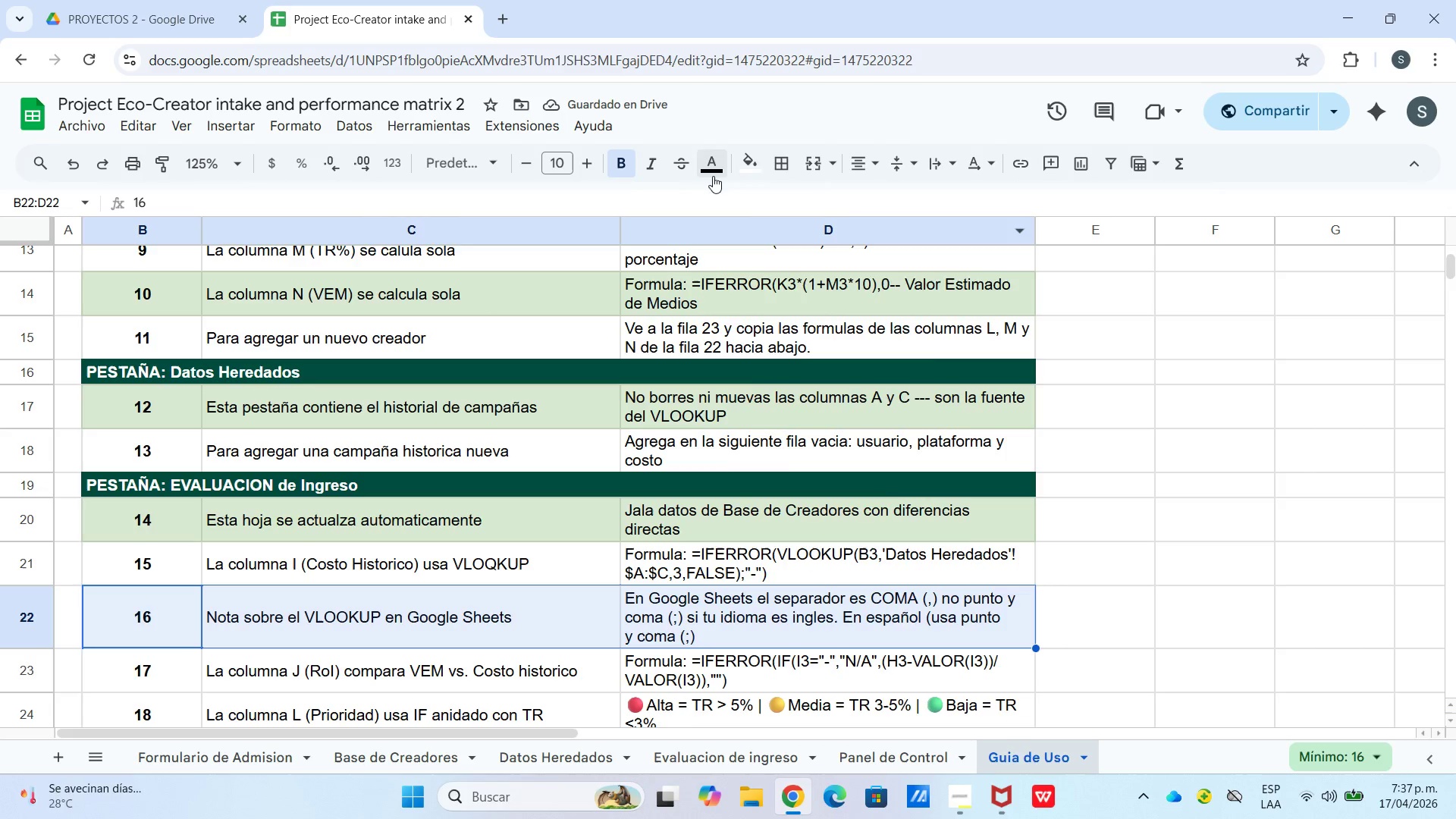 
left_click_drag(start_coordinate=[758, 164], to_coordinate=[759, 169])
 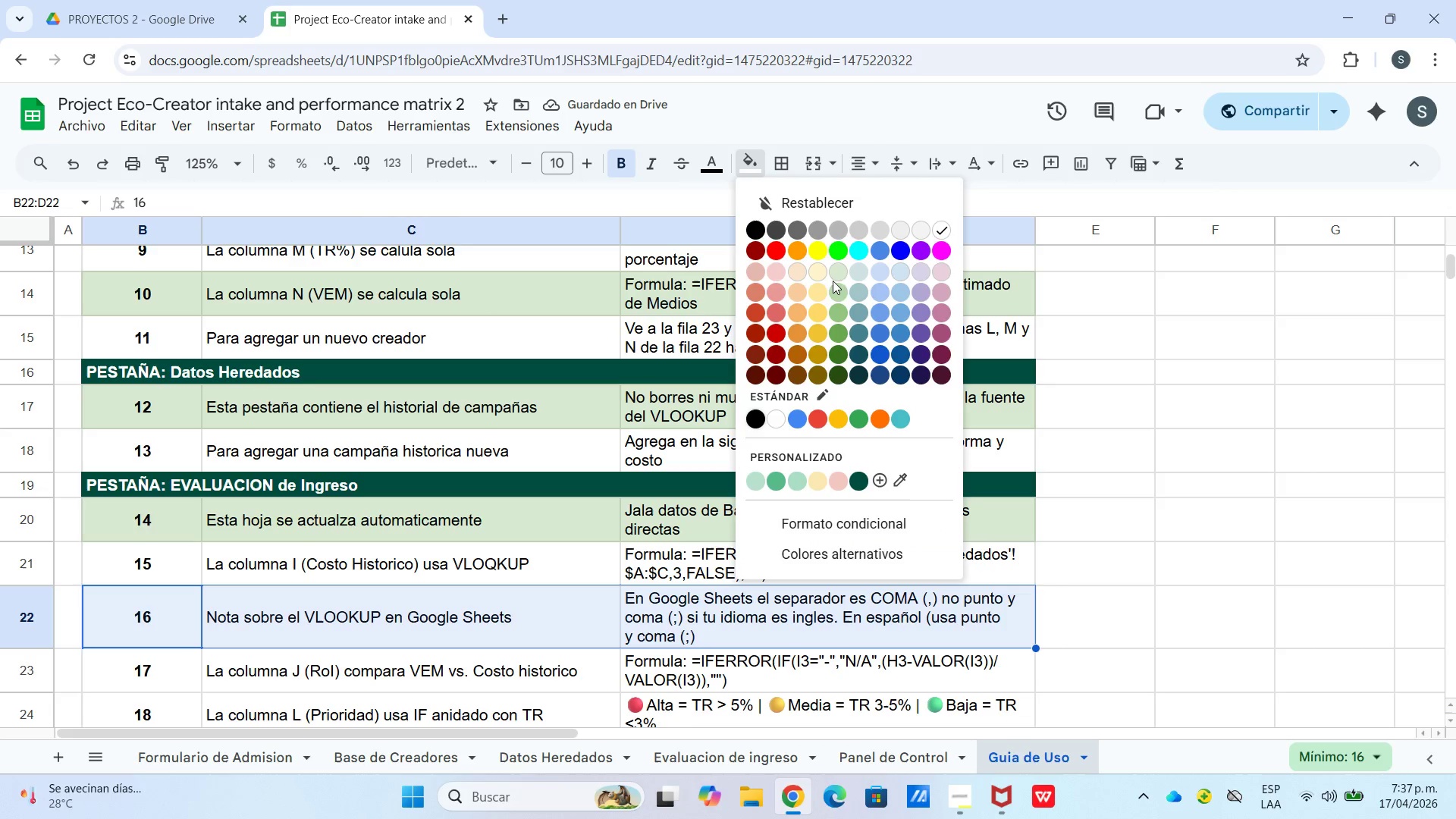 
left_click([832, 275])
 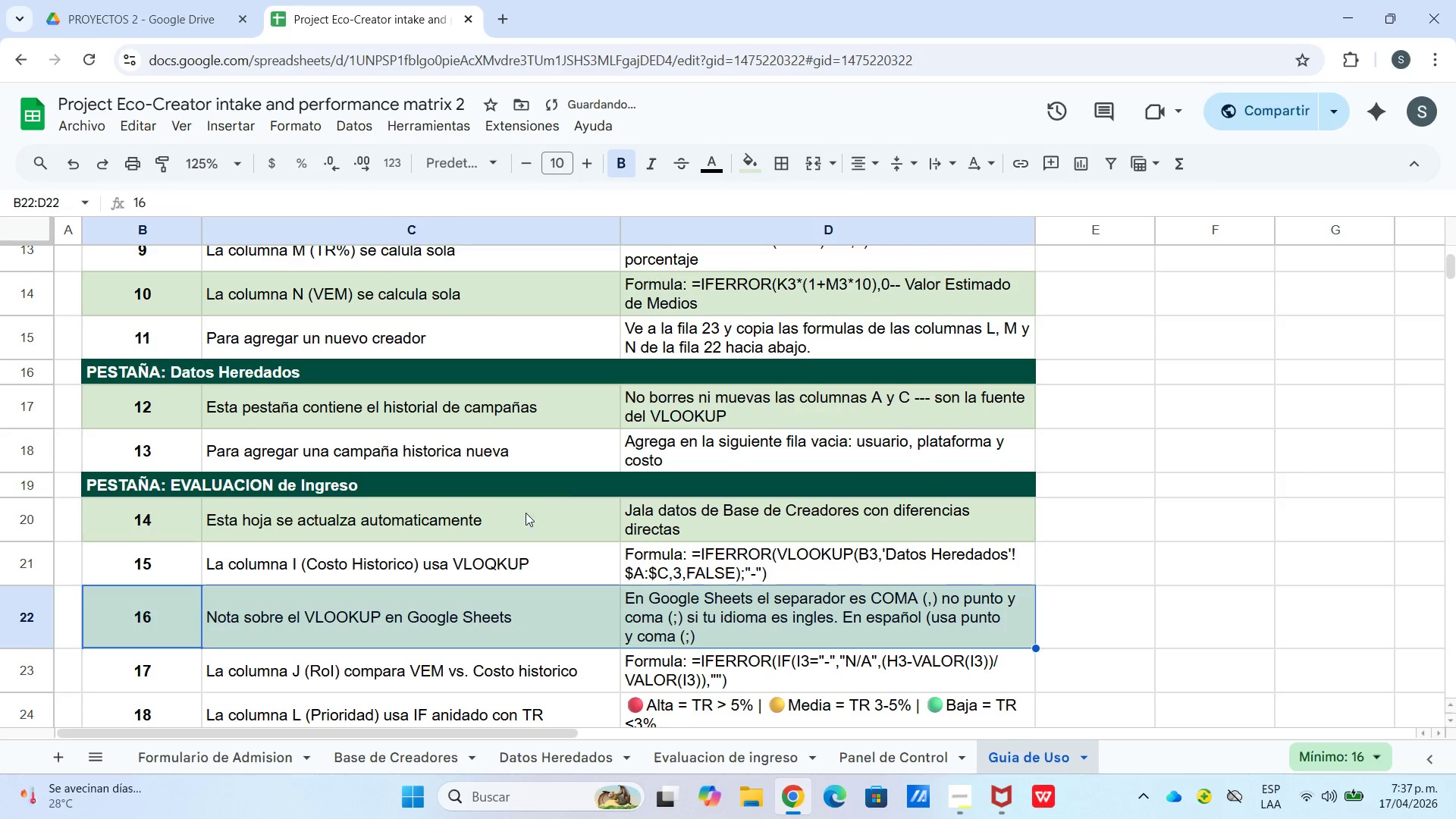 
scroll: coordinate [508, 553], scroll_direction: down, amount: 2.0
 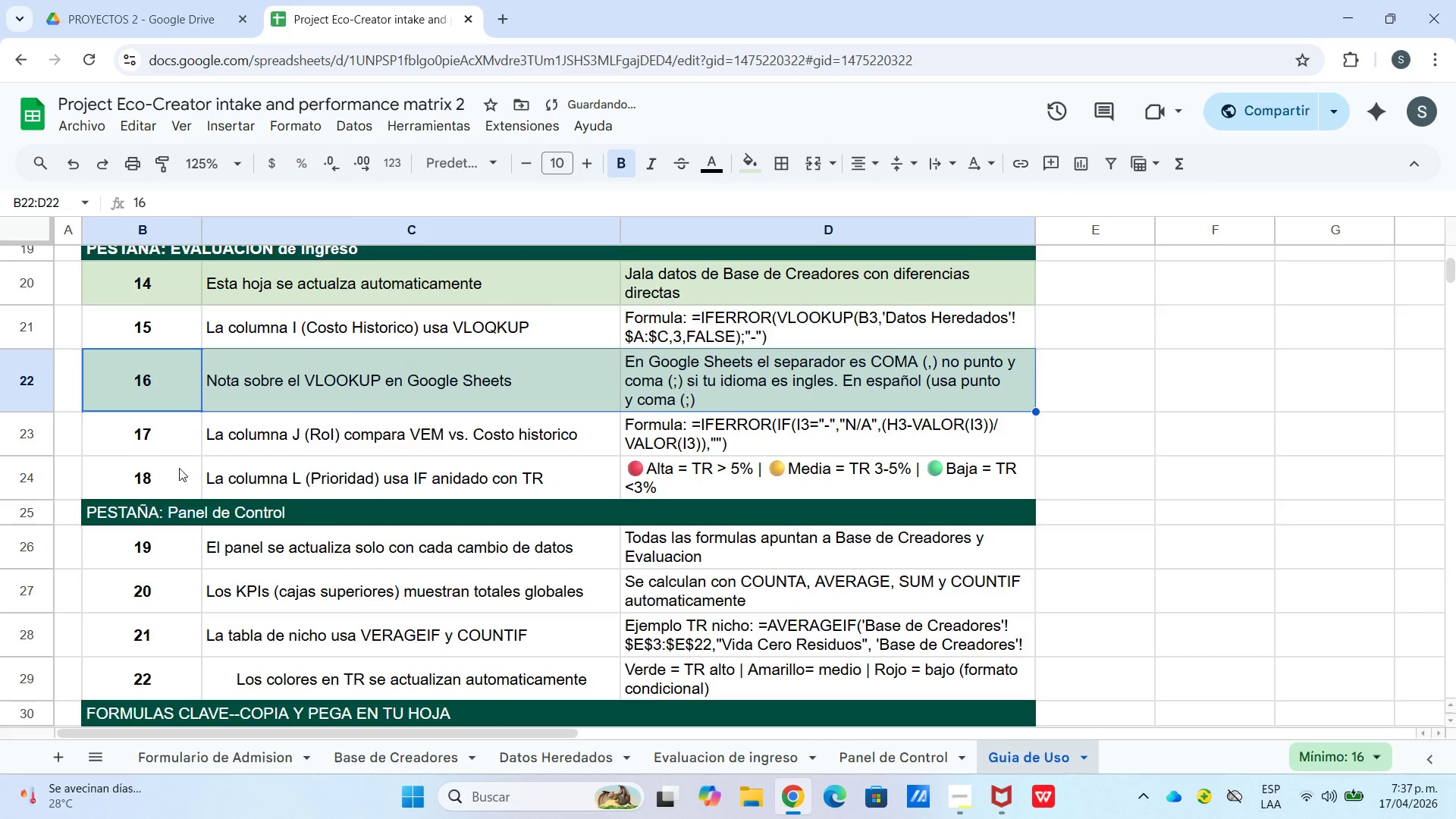 
left_click_drag(start_coordinate=[174, 472], to_coordinate=[868, 477])
 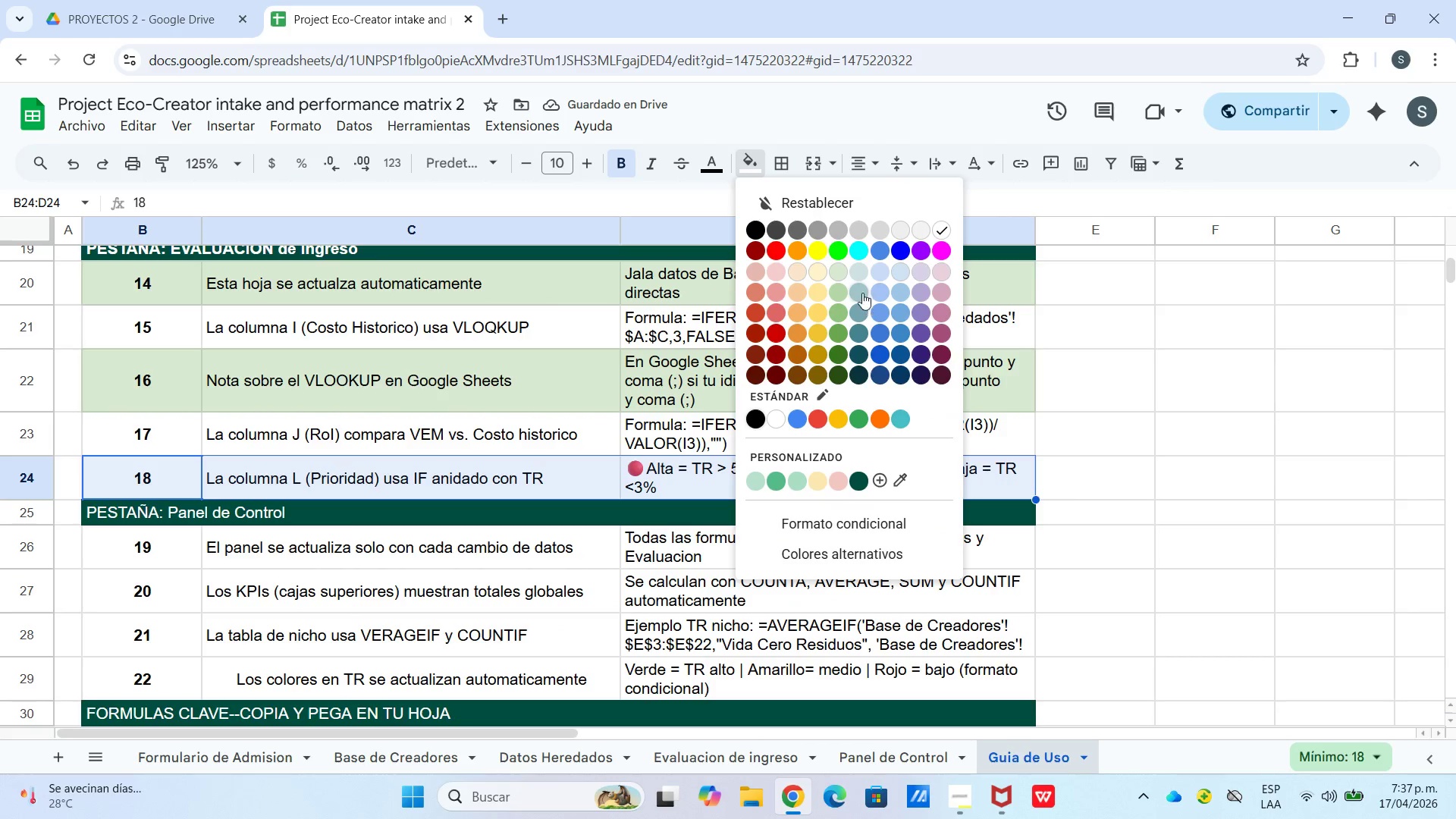 
left_click([834, 263])
 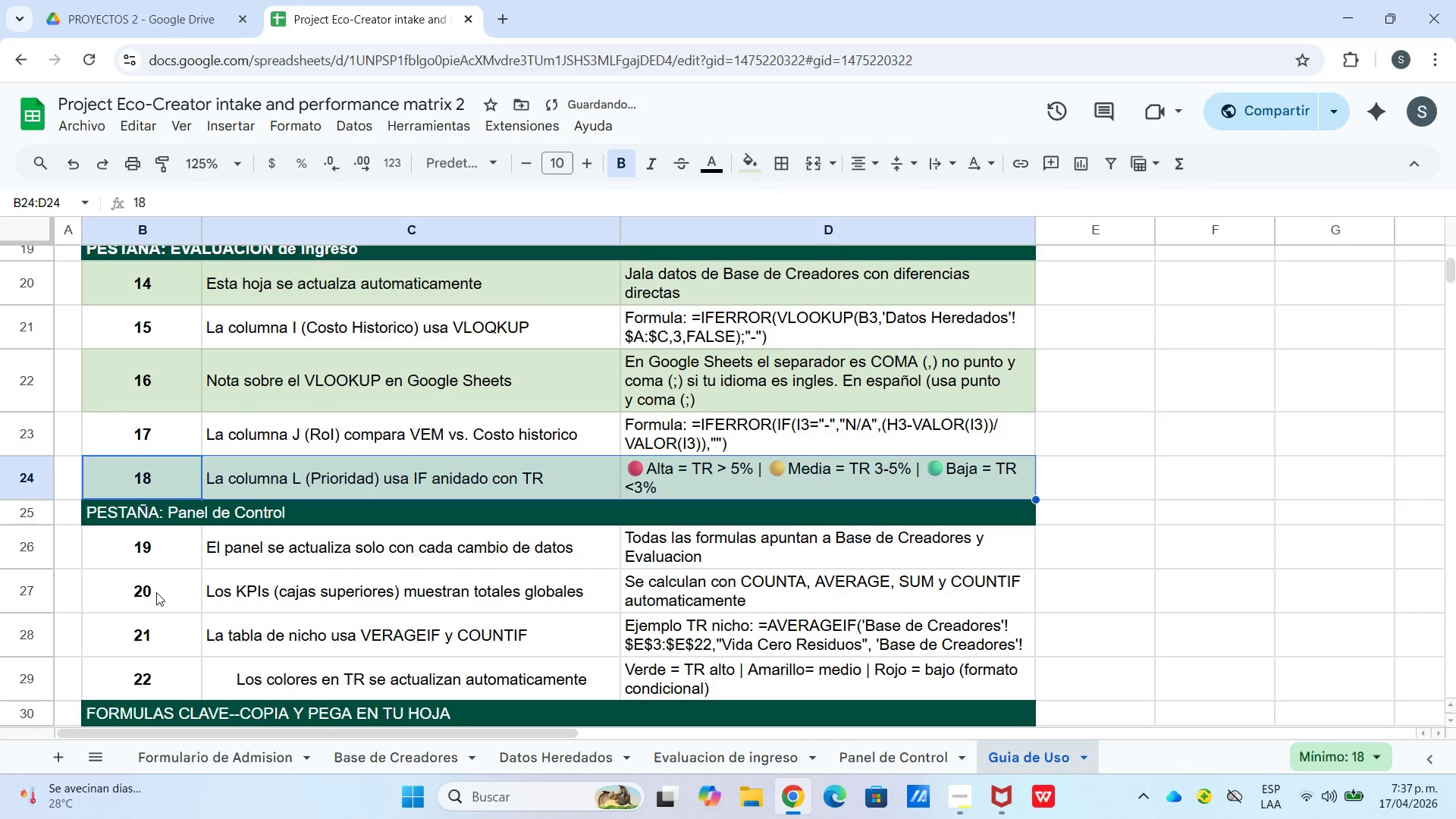 
left_click_drag(start_coordinate=[159, 592], to_coordinate=[656, 606])
 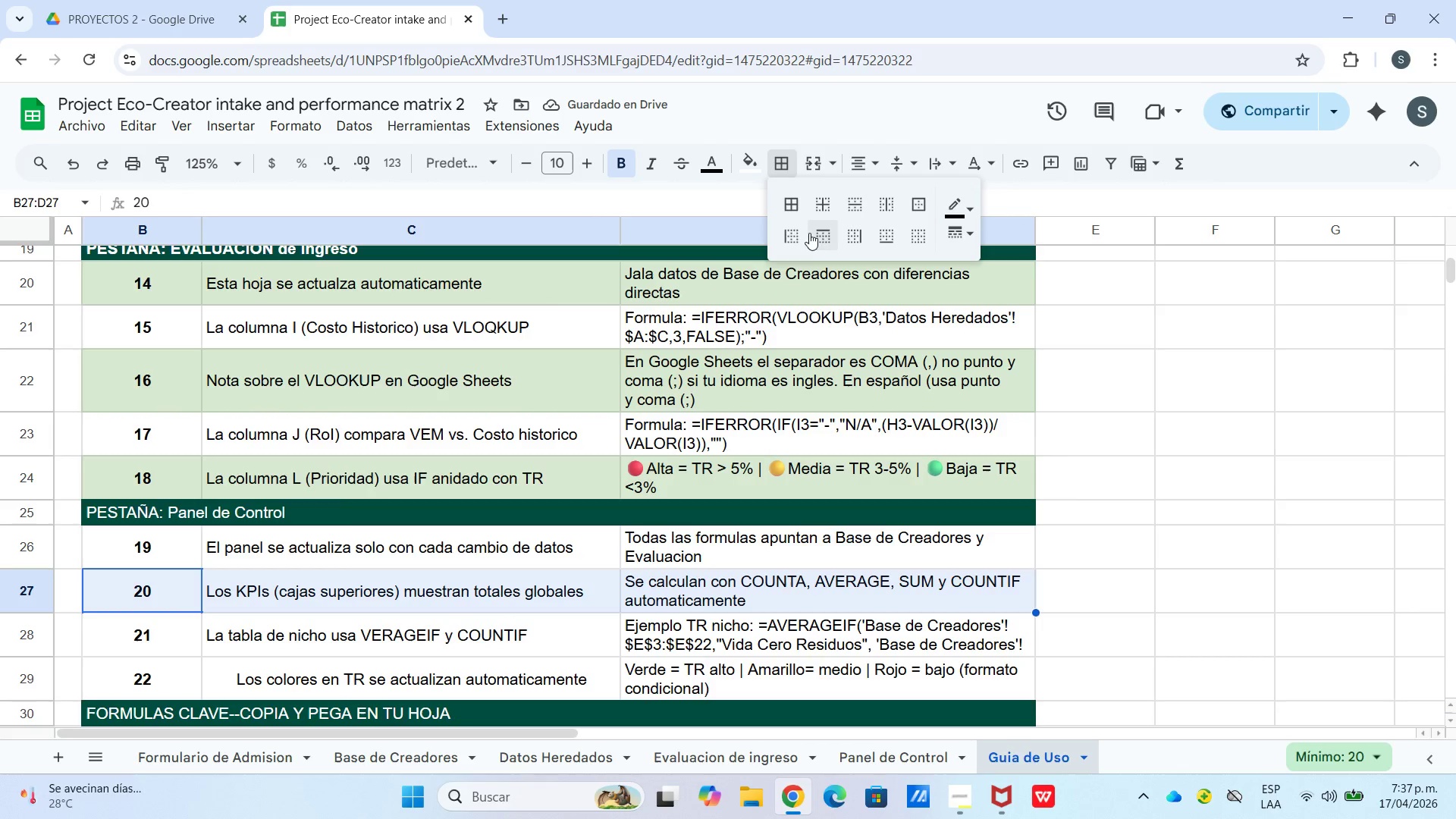 
left_click([750, 165])
 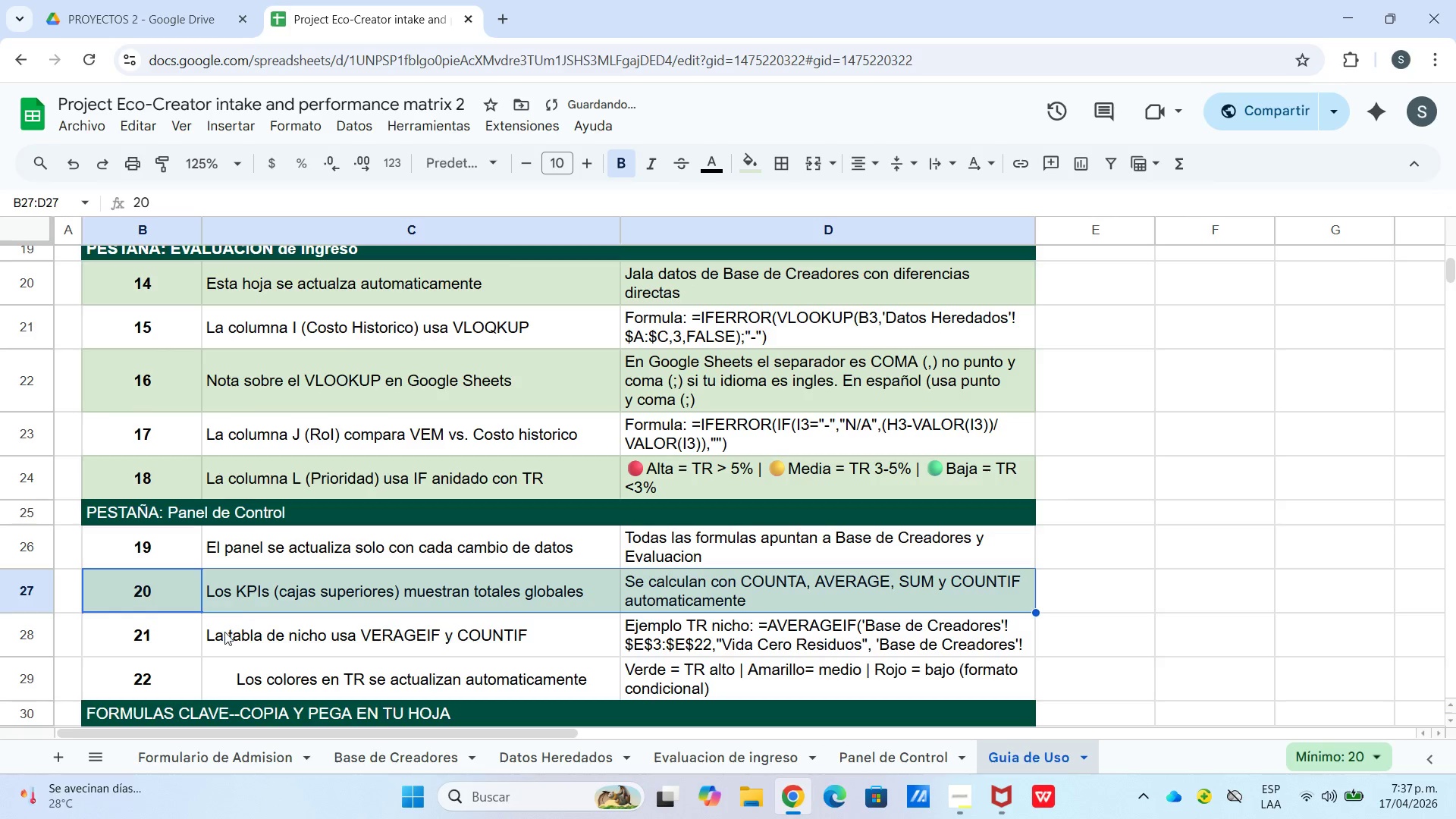 
left_click_drag(start_coordinate=[179, 670], to_coordinate=[657, 666])
 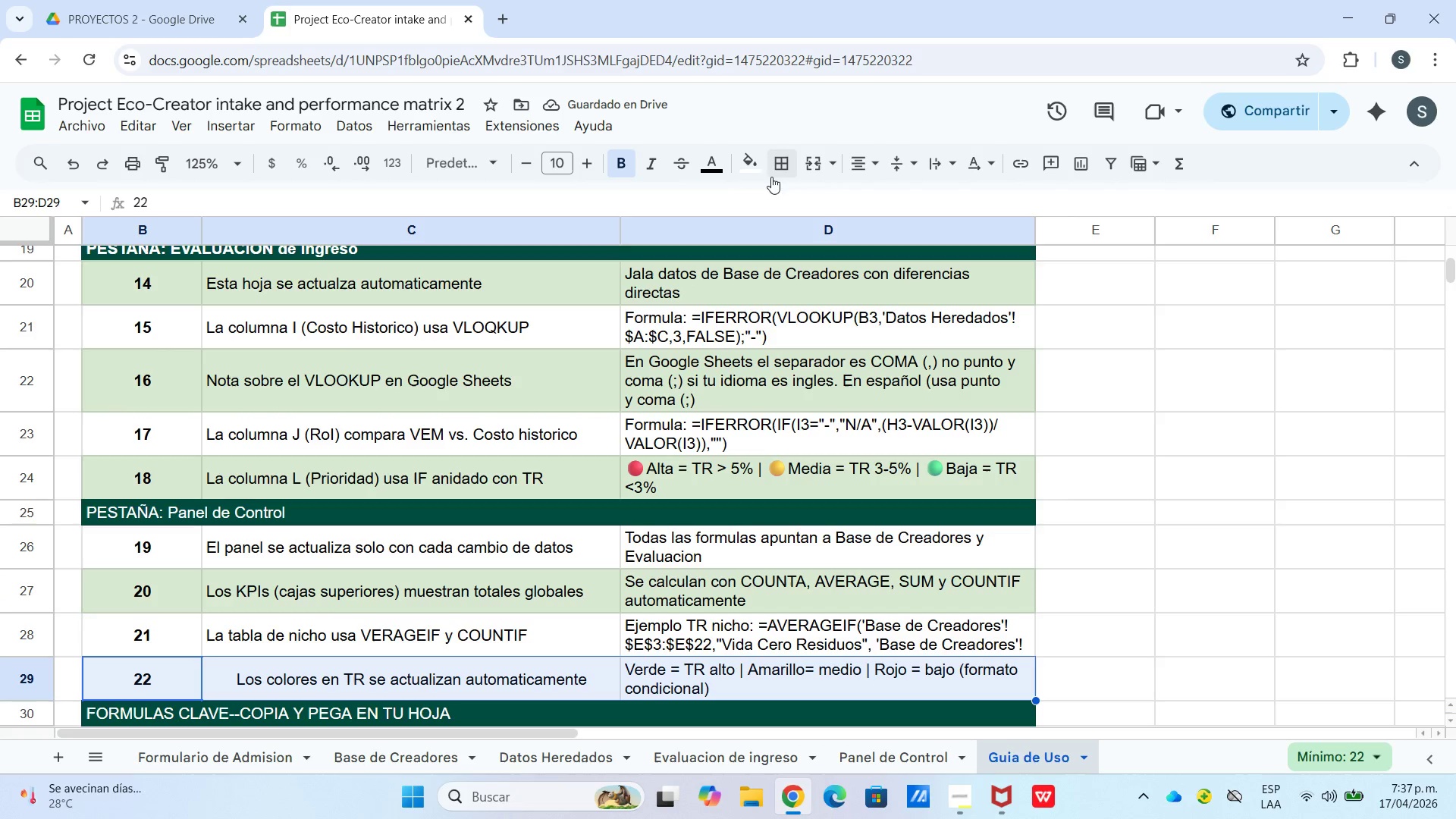 
left_click_drag(start_coordinate=[717, 166], to_coordinate=[726, 168])
 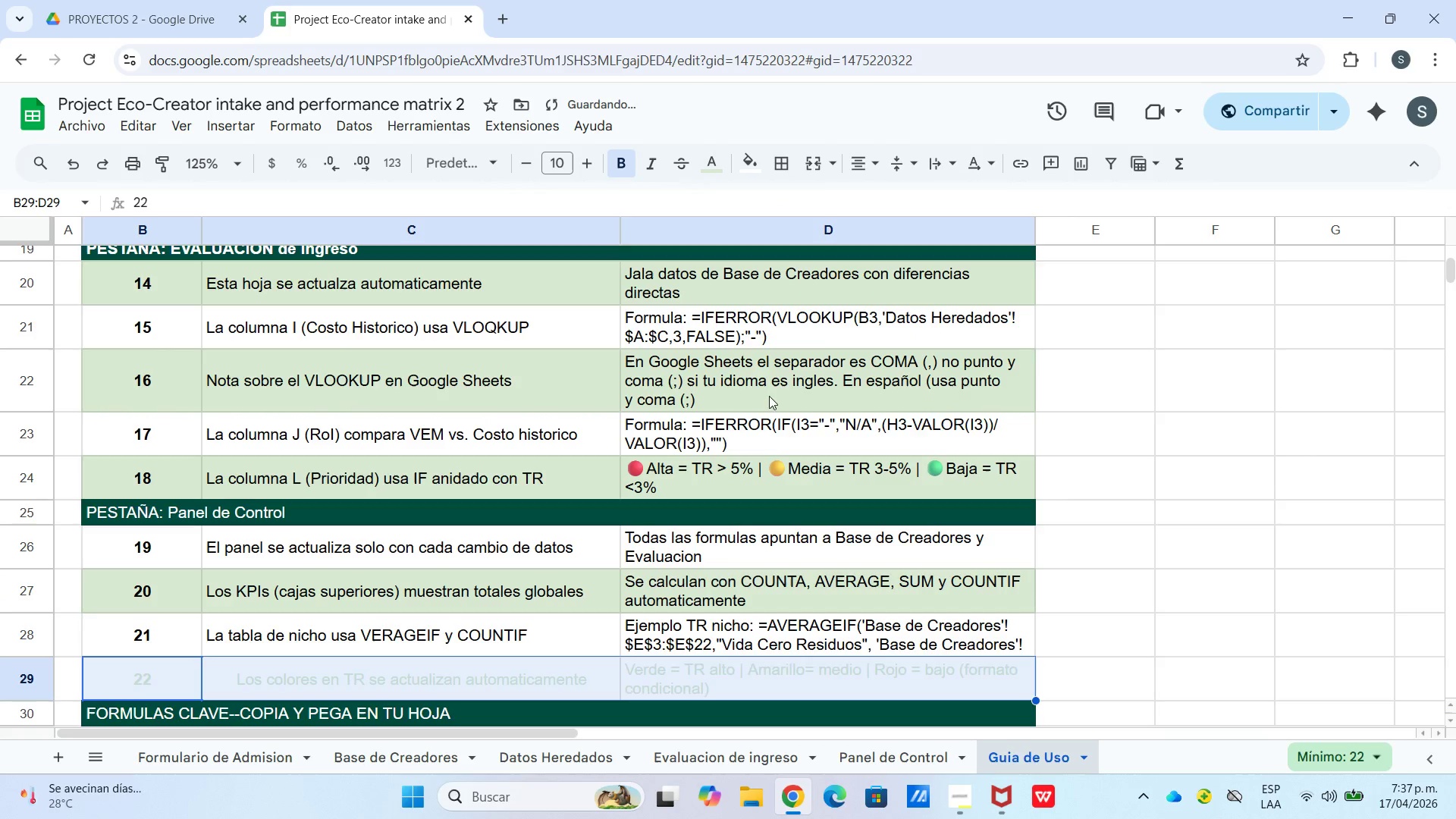 
scroll: coordinate [735, 475], scroll_direction: down, amount: 1.0
 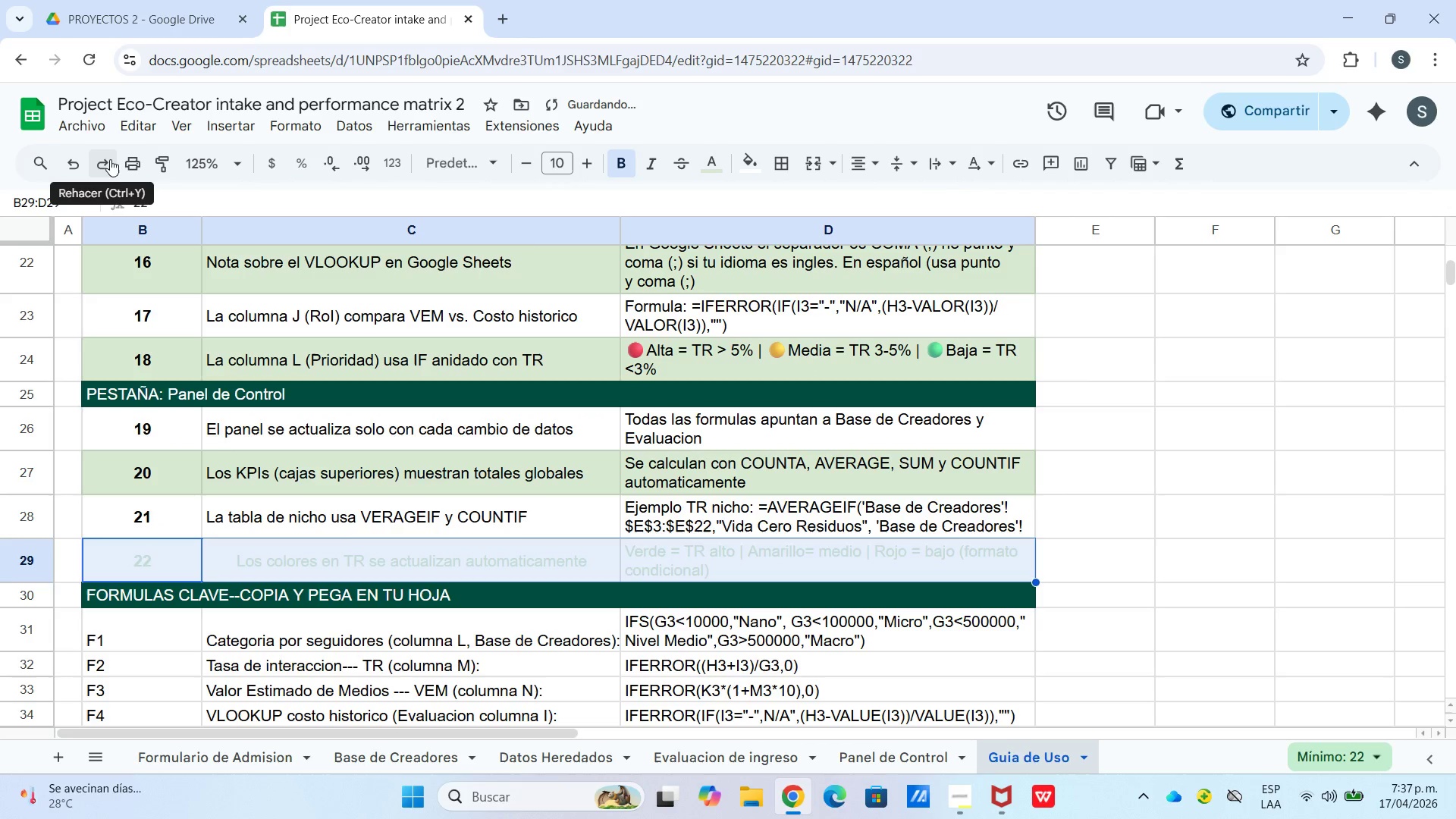 
left_click([76, 165])
 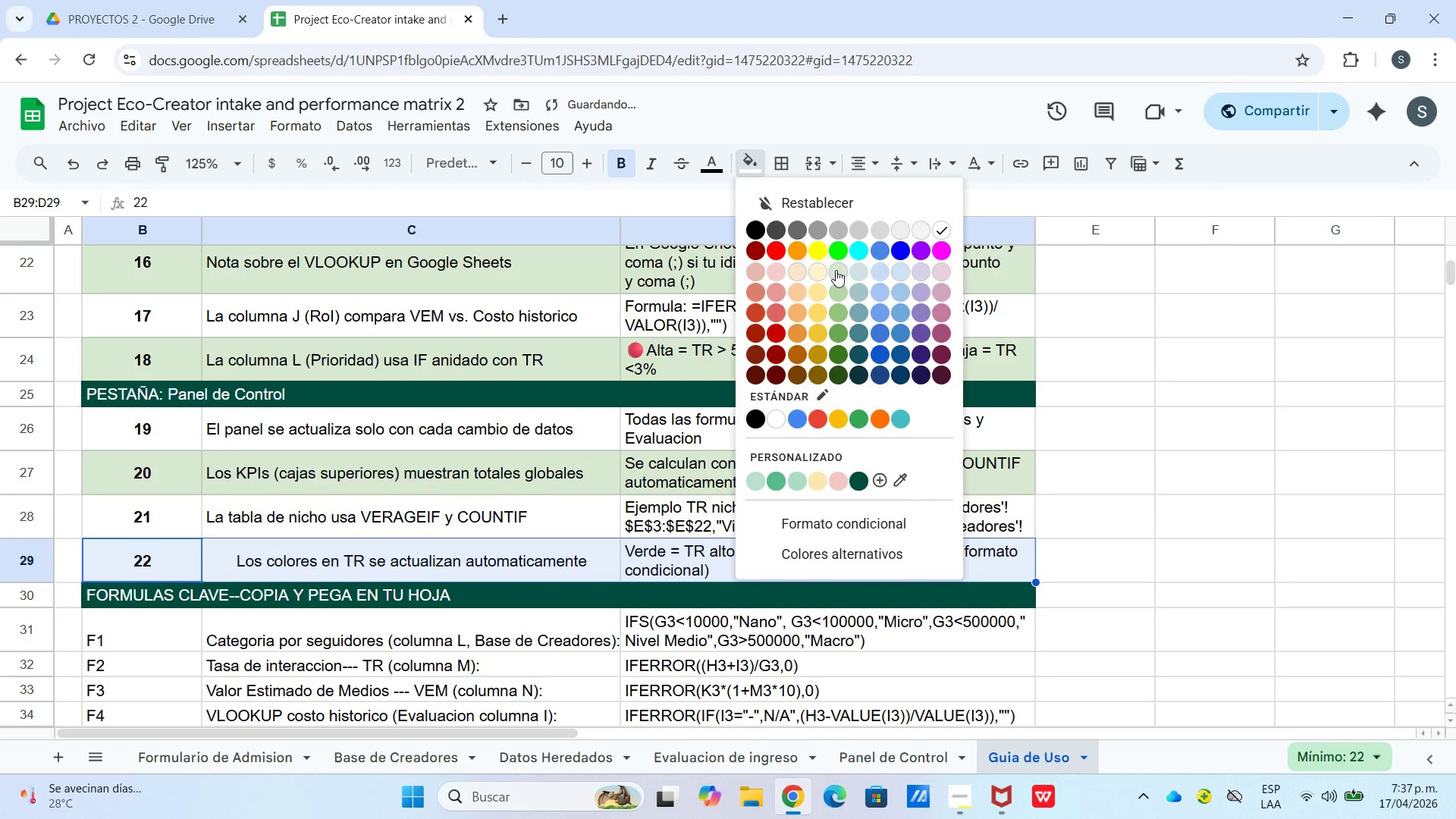 
scroll: coordinate [453, 545], scroll_direction: down, amount: 1.0
 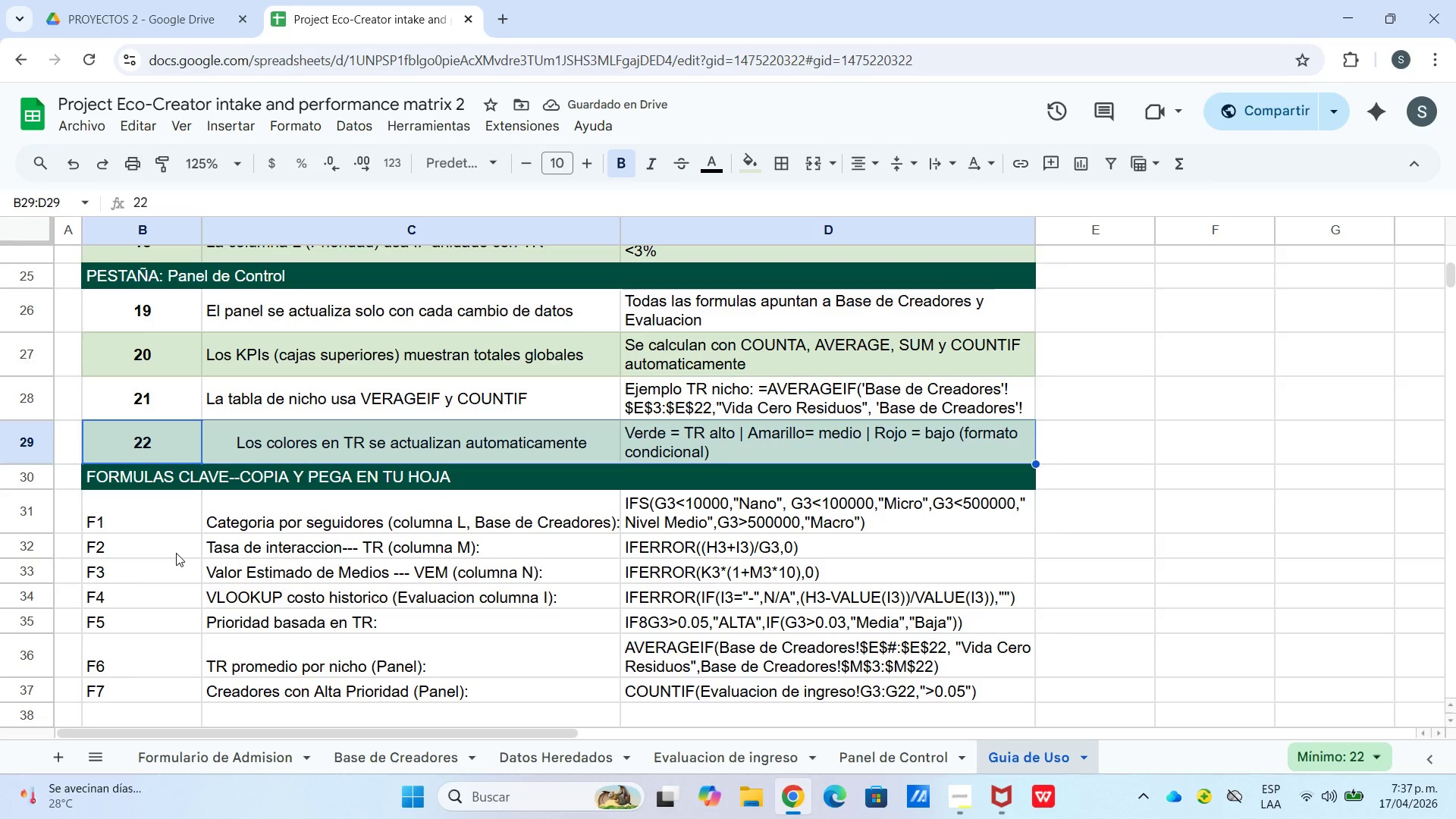 
left_click_drag(start_coordinate=[166, 517], to_coordinate=[962, 695])
 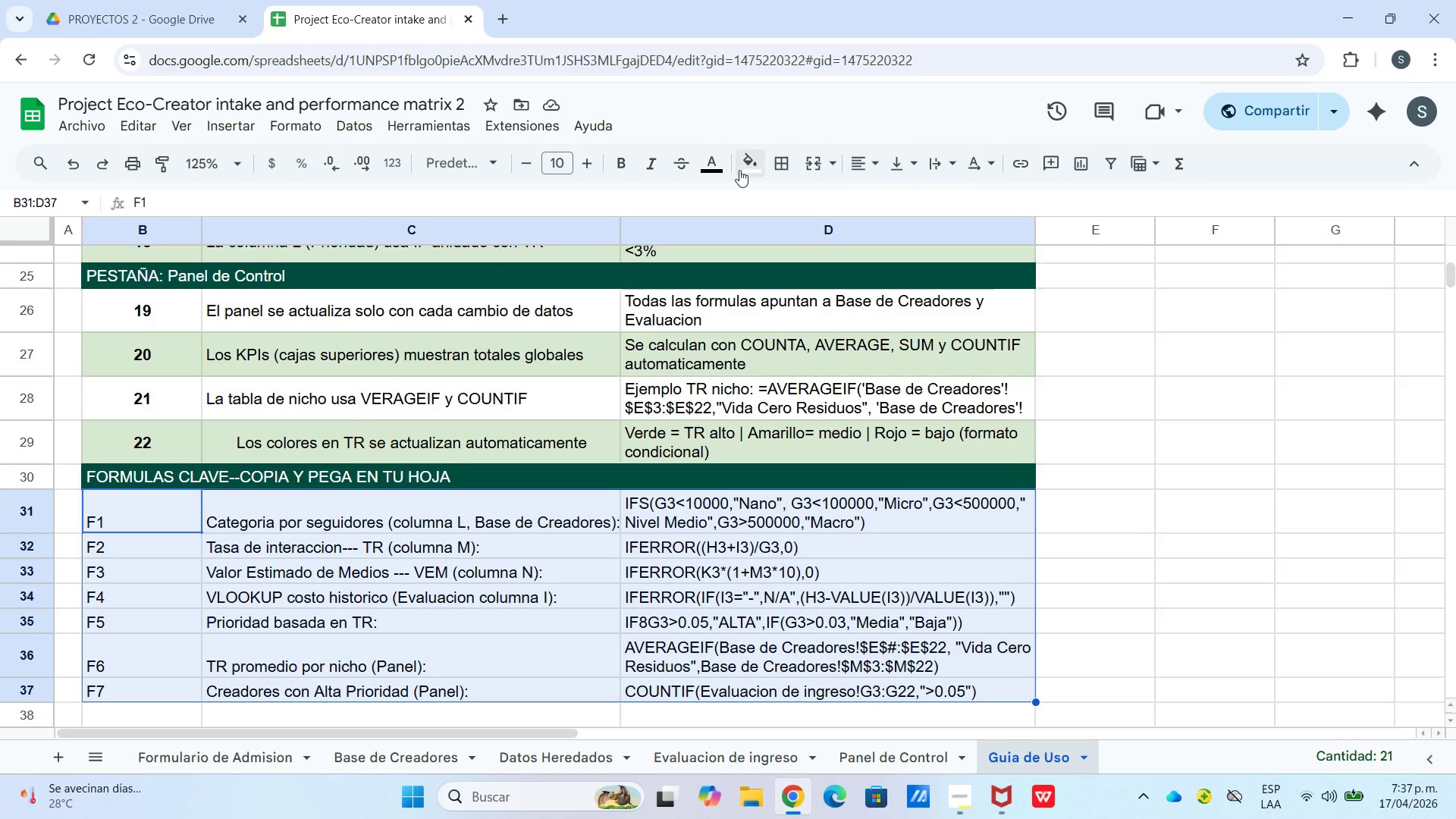 
left_click([739, 169])
 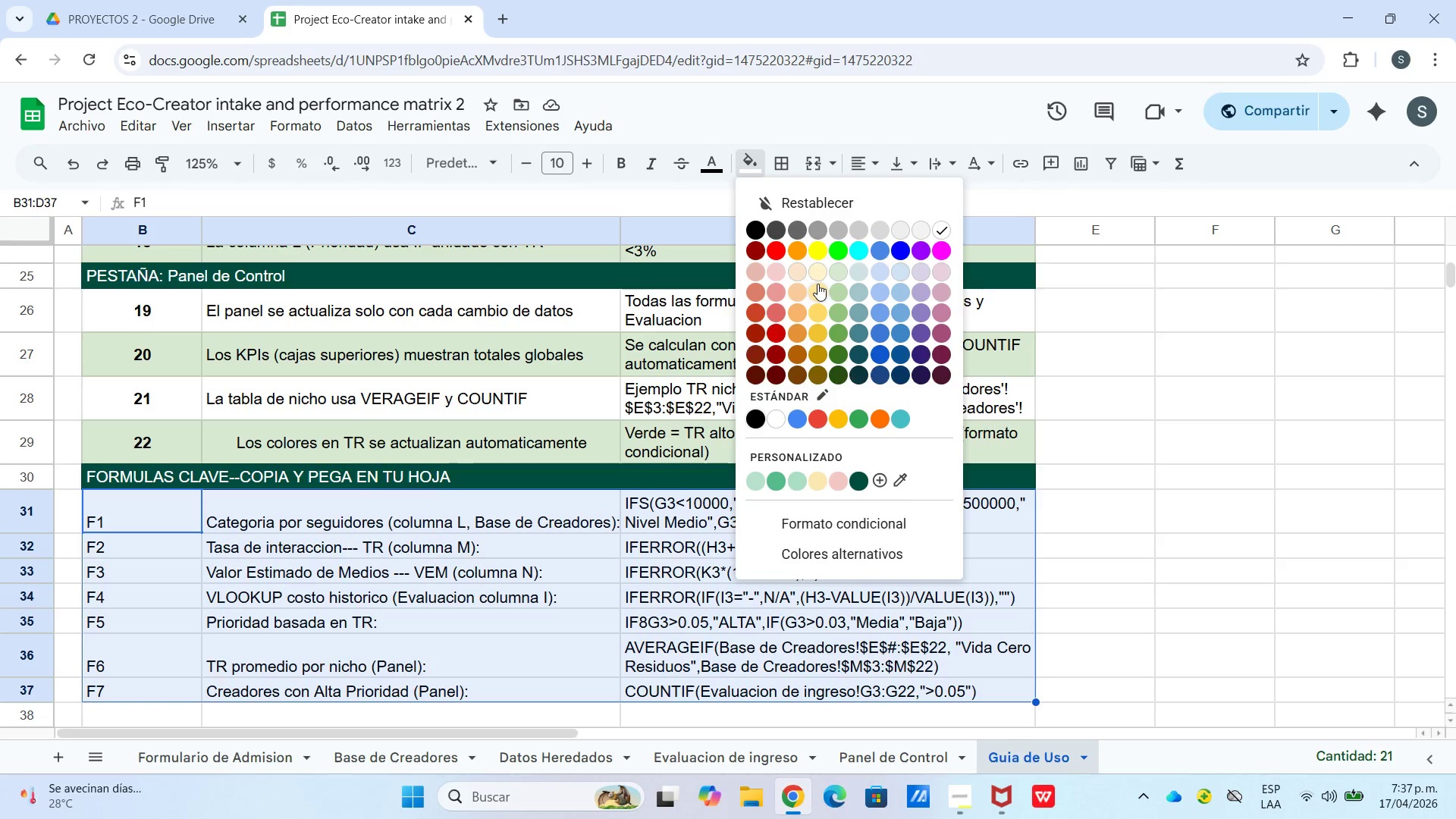 
left_click([818, 287])
 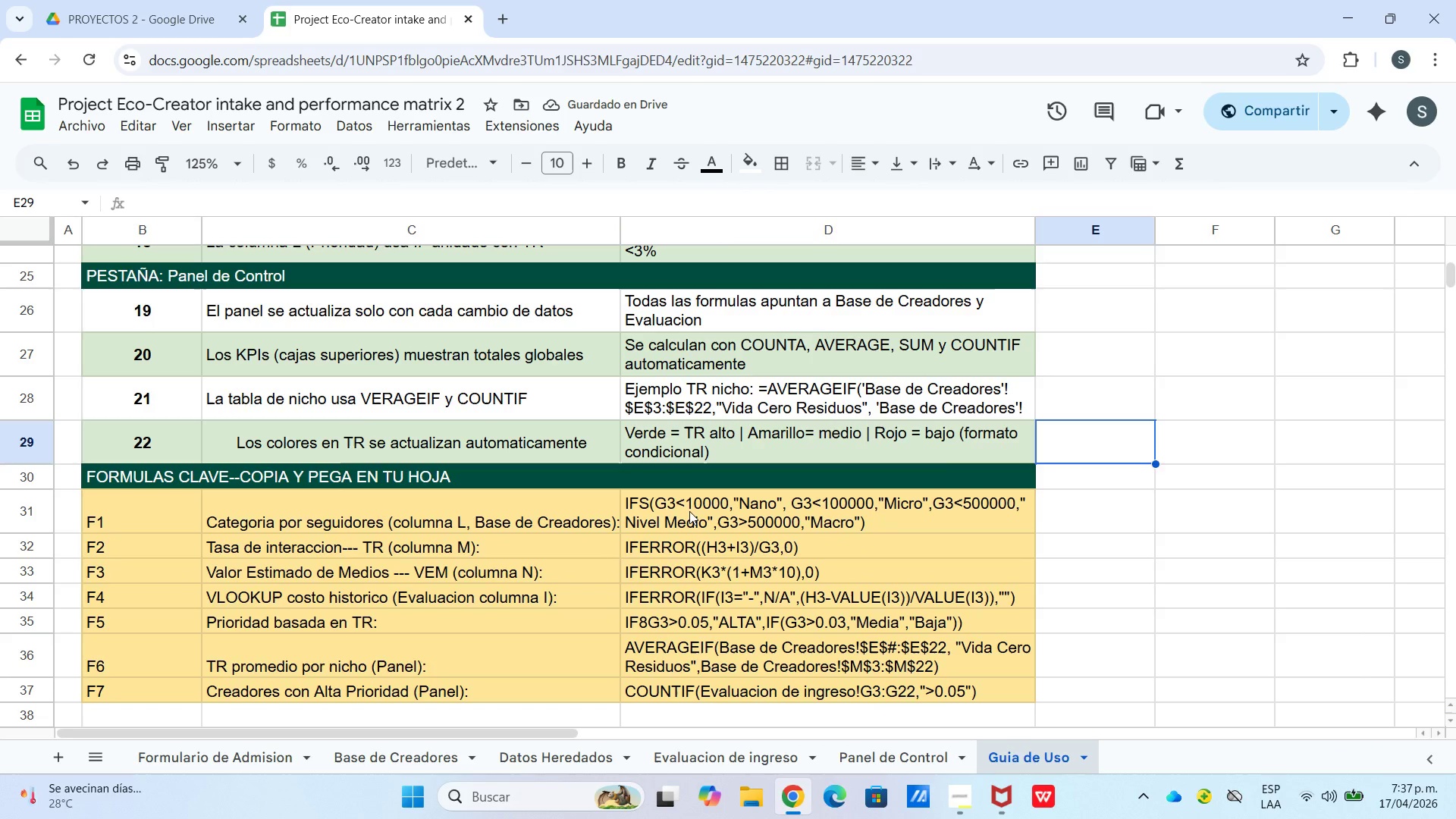 
wait(5.14)
 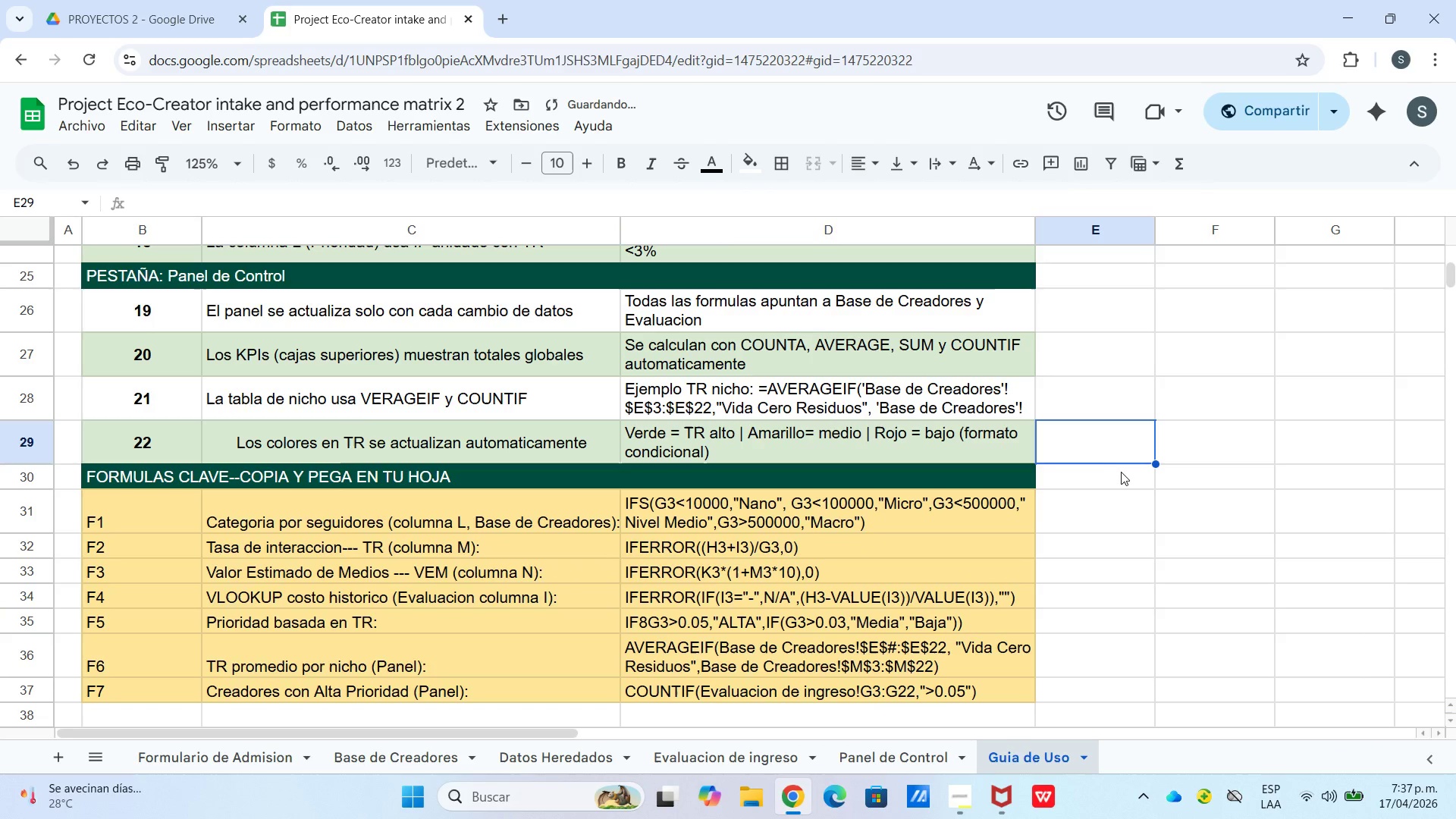 
left_click_drag(start_coordinate=[362, 520], to_coordinate=[380, 683])
 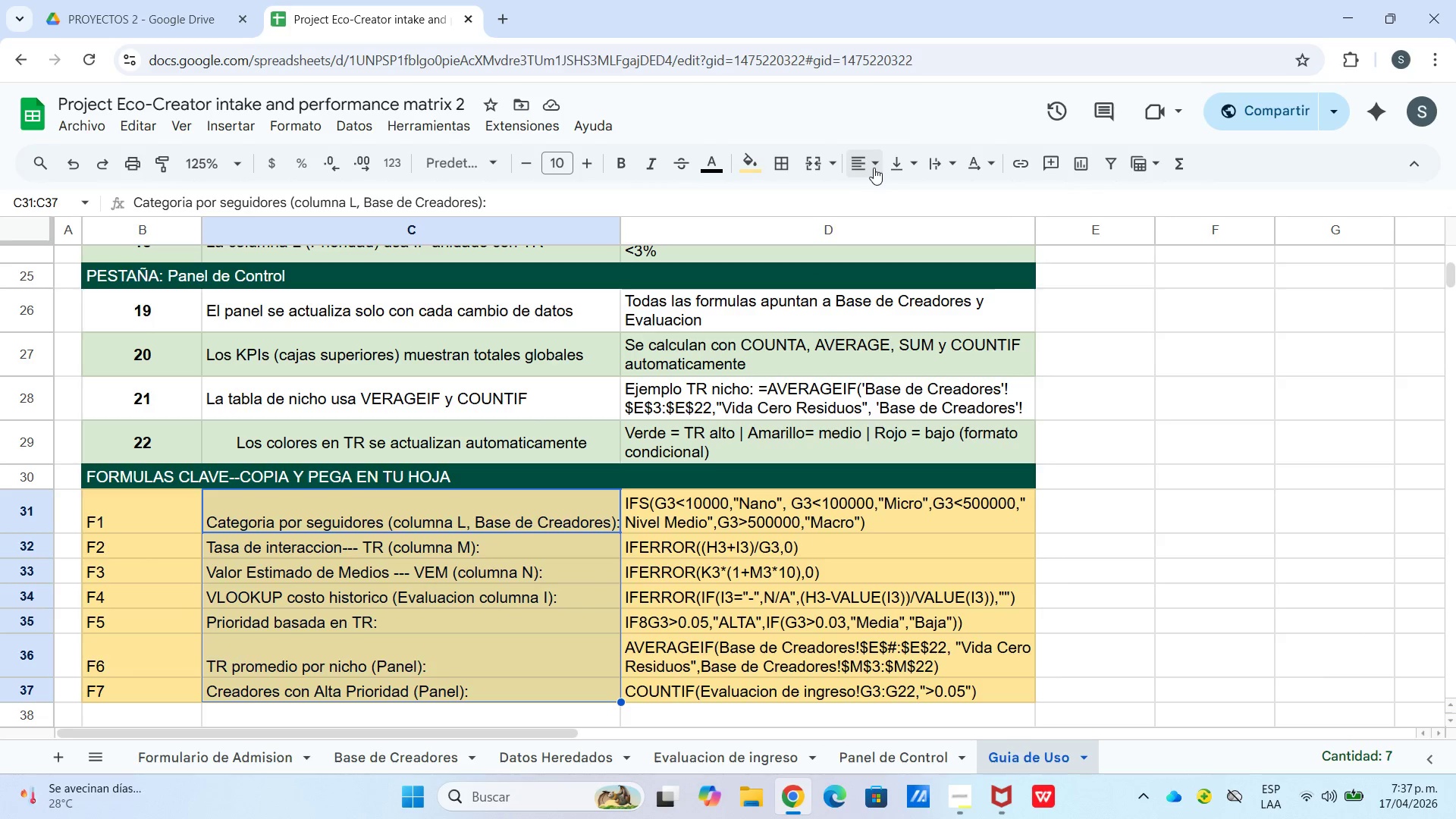 
left_click([866, 165])
 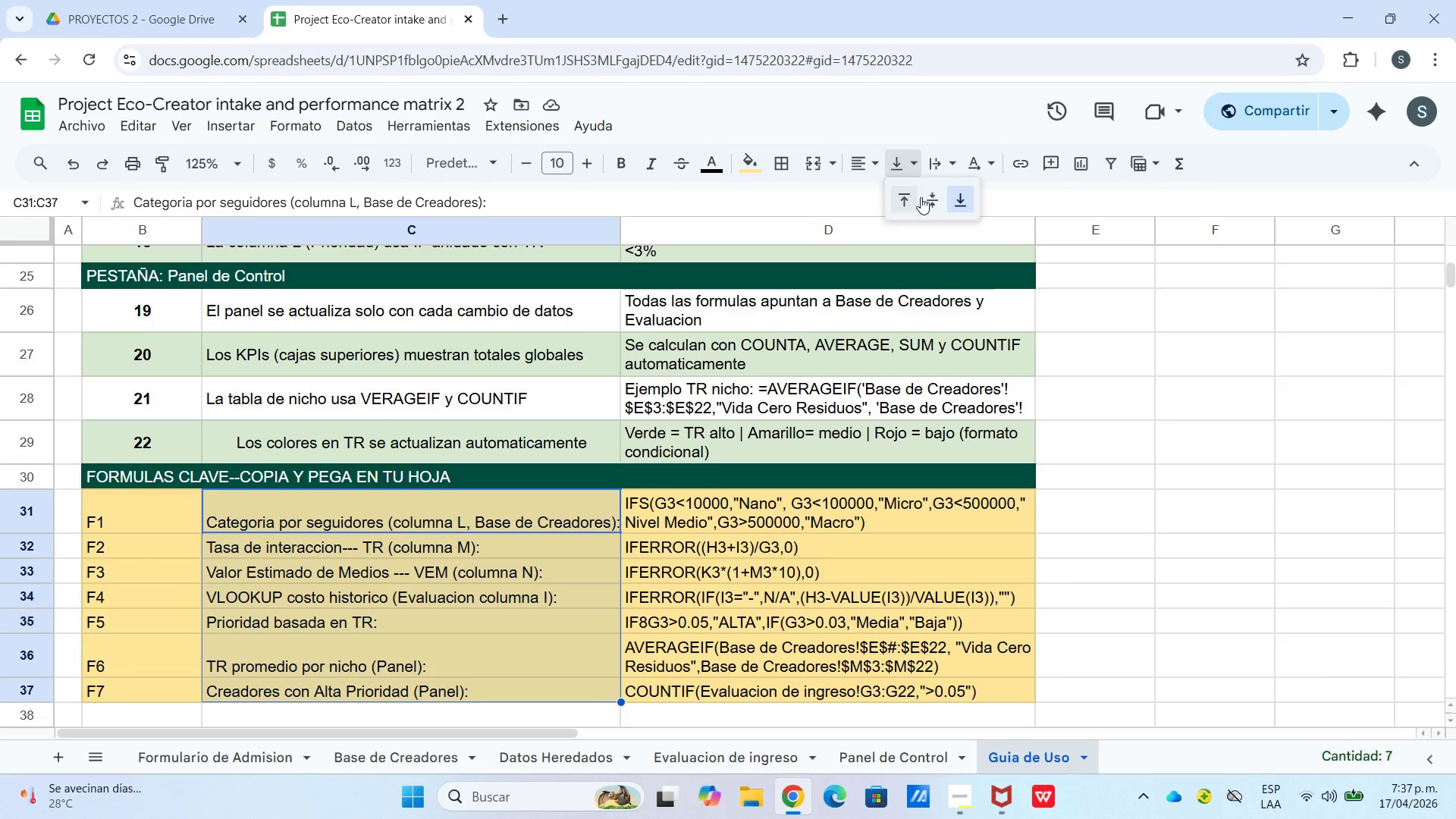 
double_click([1109, 396])
 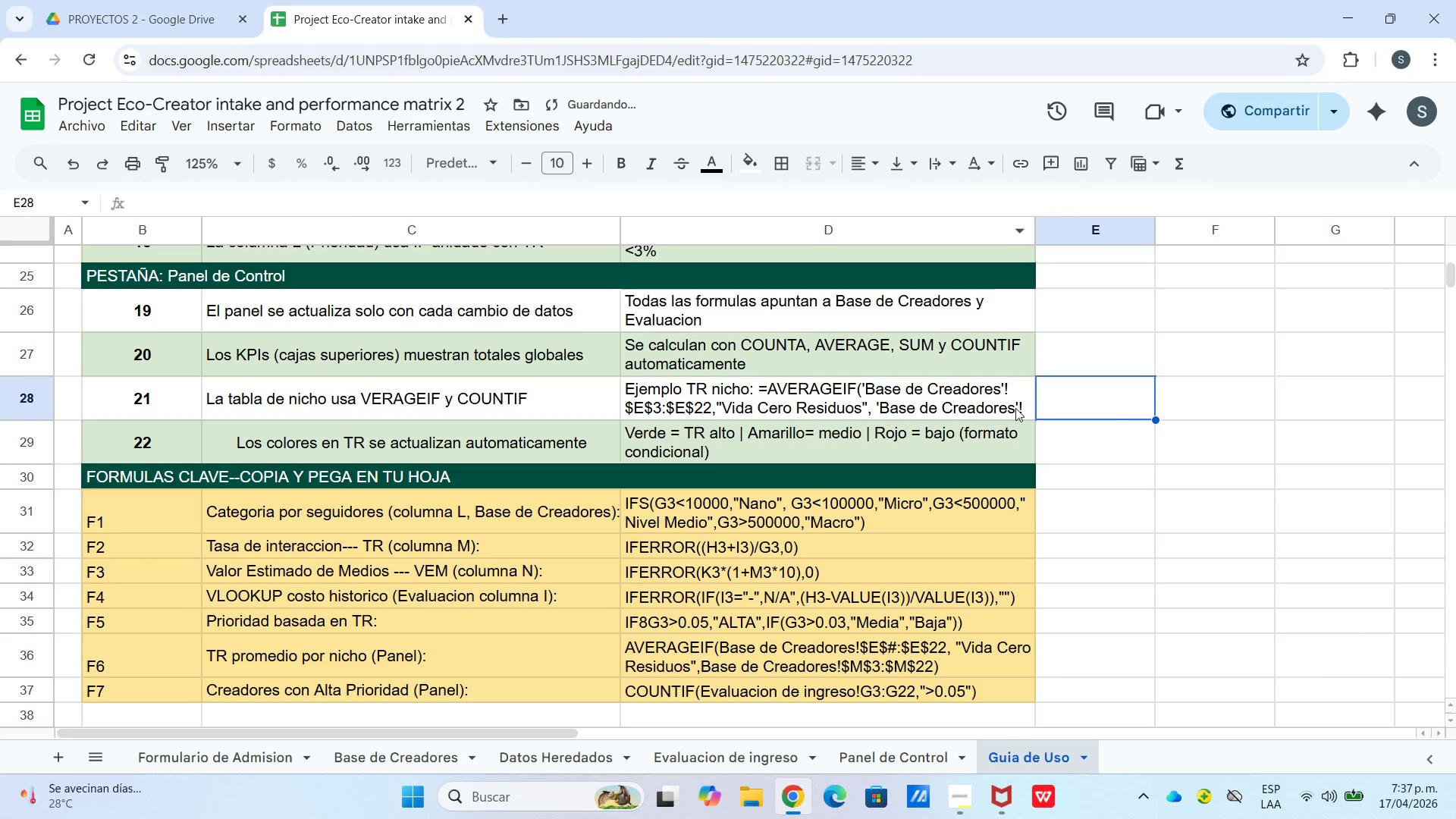 
scroll: coordinate [979, 385], scroll_direction: up, amount: 11.0
 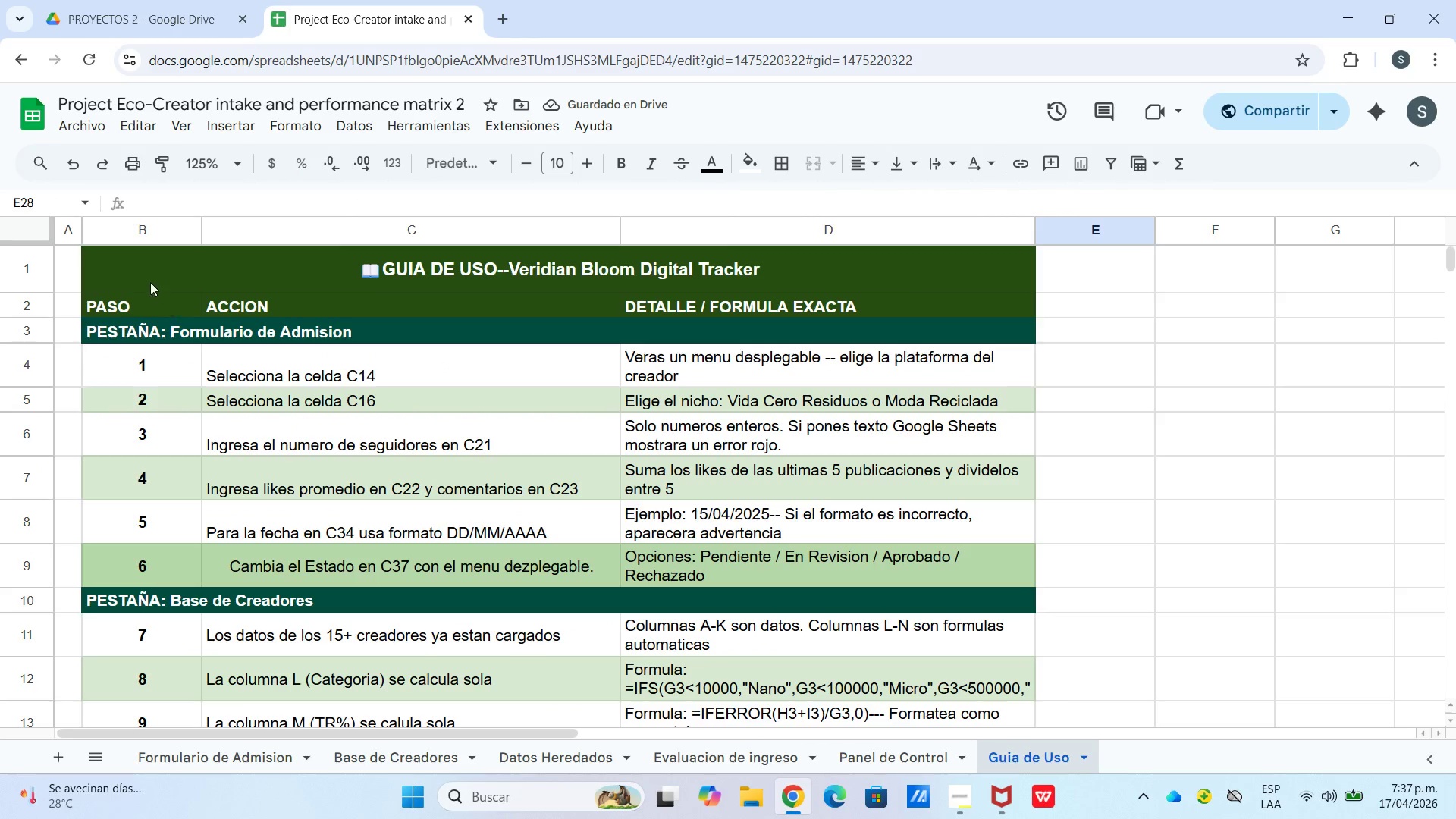 
left_click_drag(start_coordinate=[147, 268], to_coordinate=[833, 571])
 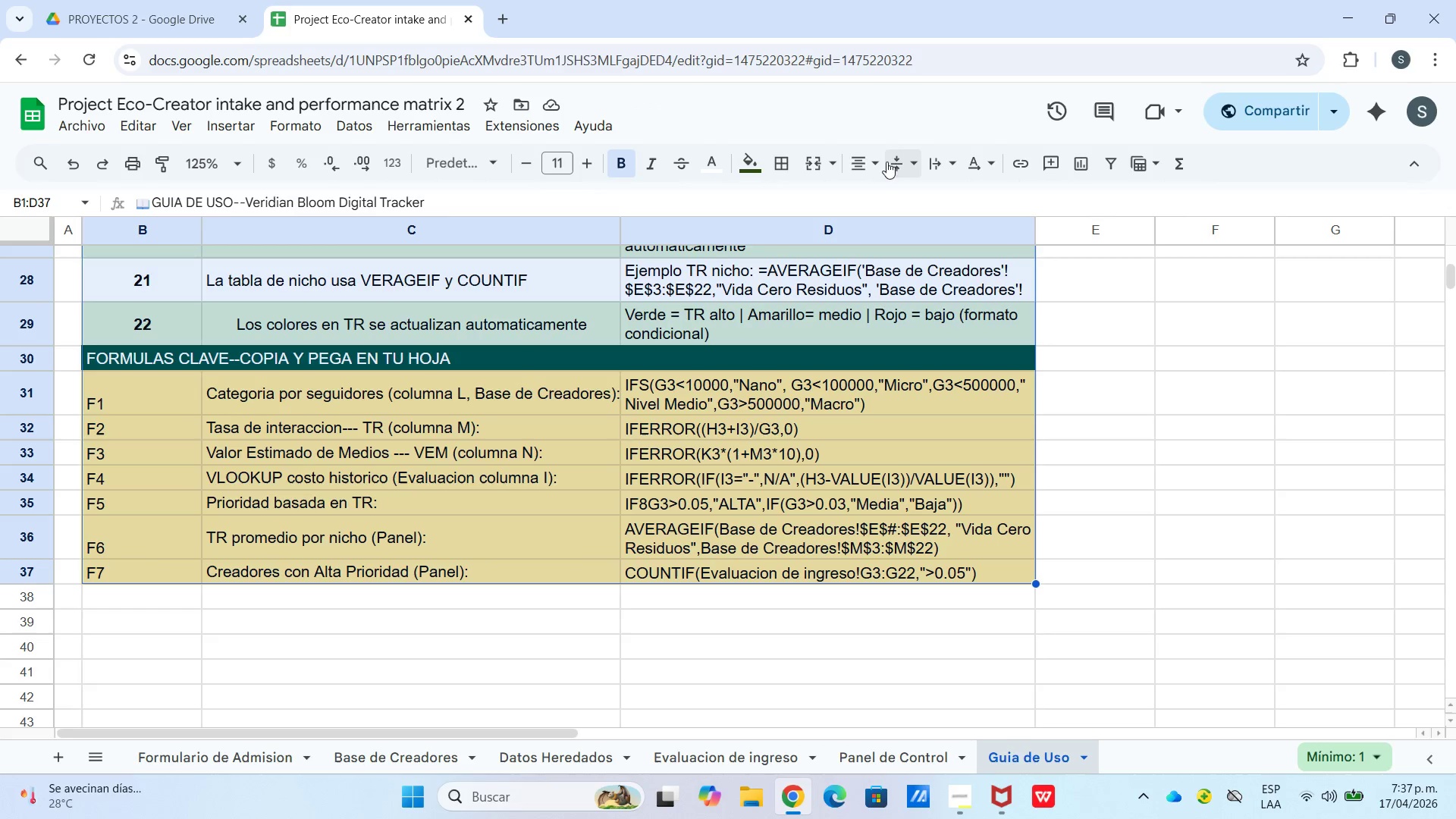 
scroll: coordinate [812, 606], scroll_direction: down, amount: 9.0
 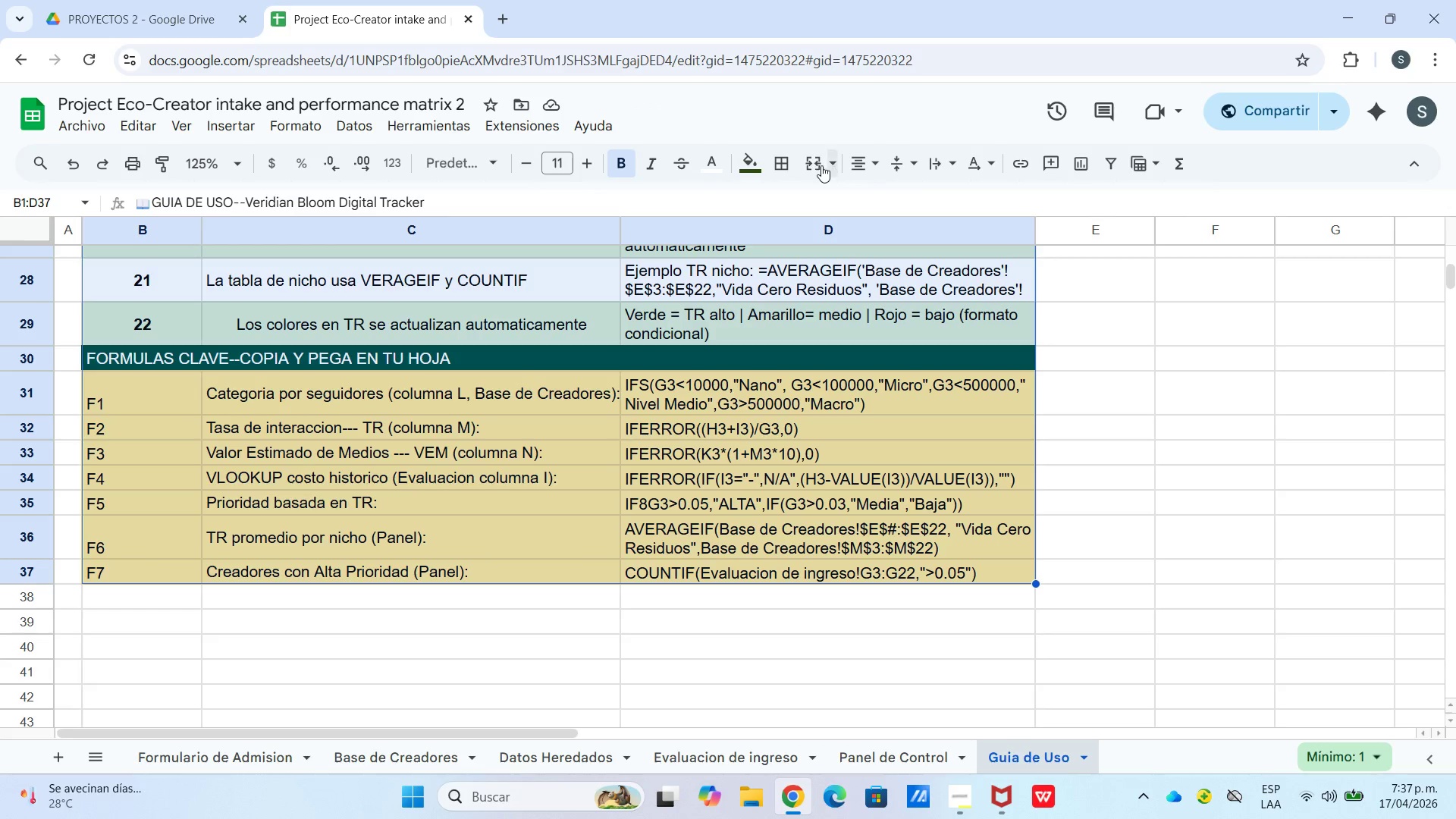 
left_click([787, 162])
 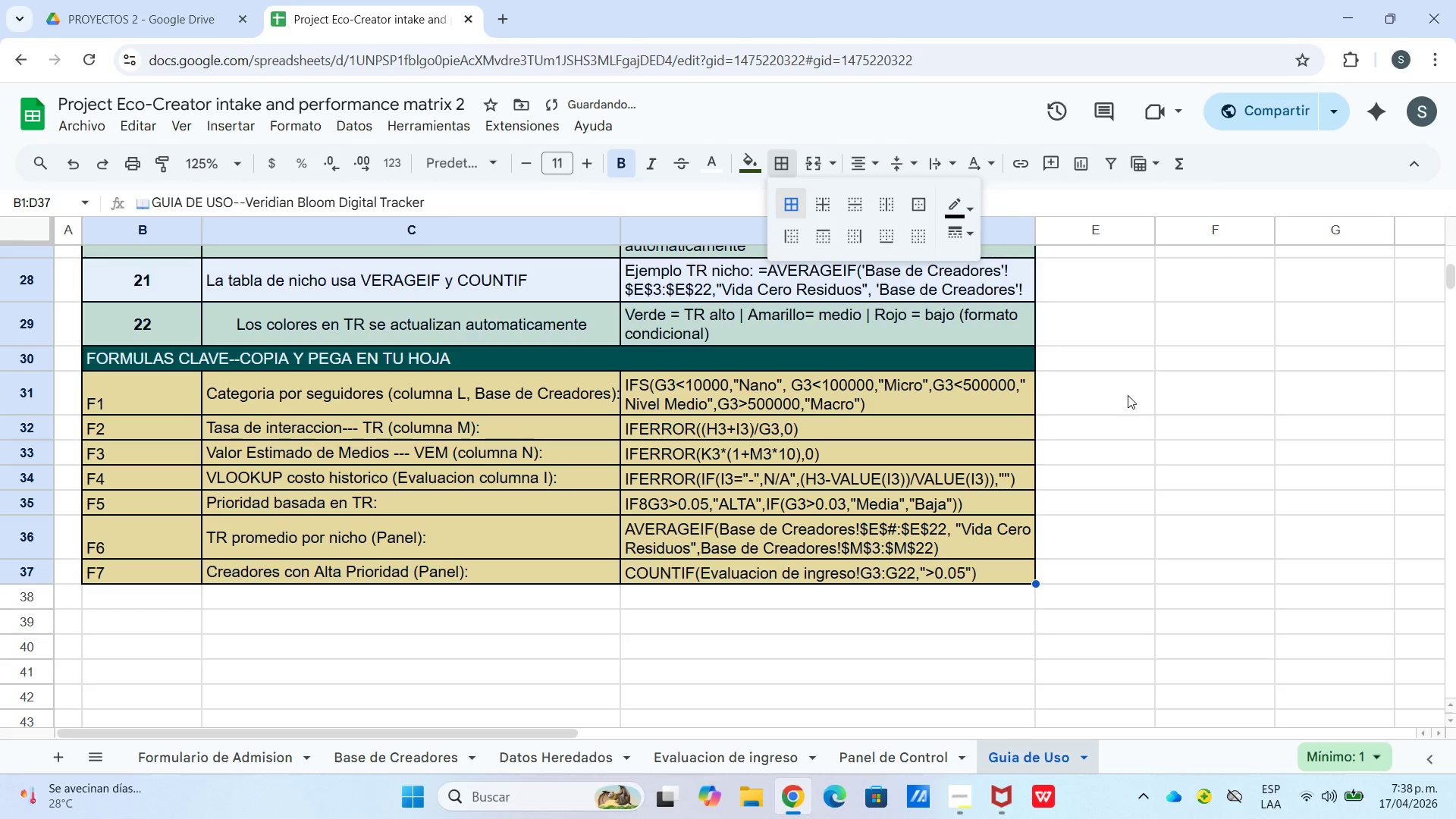 
scroll: coordinate [1099, 389], scroll_direction: up, amount: 14.0
 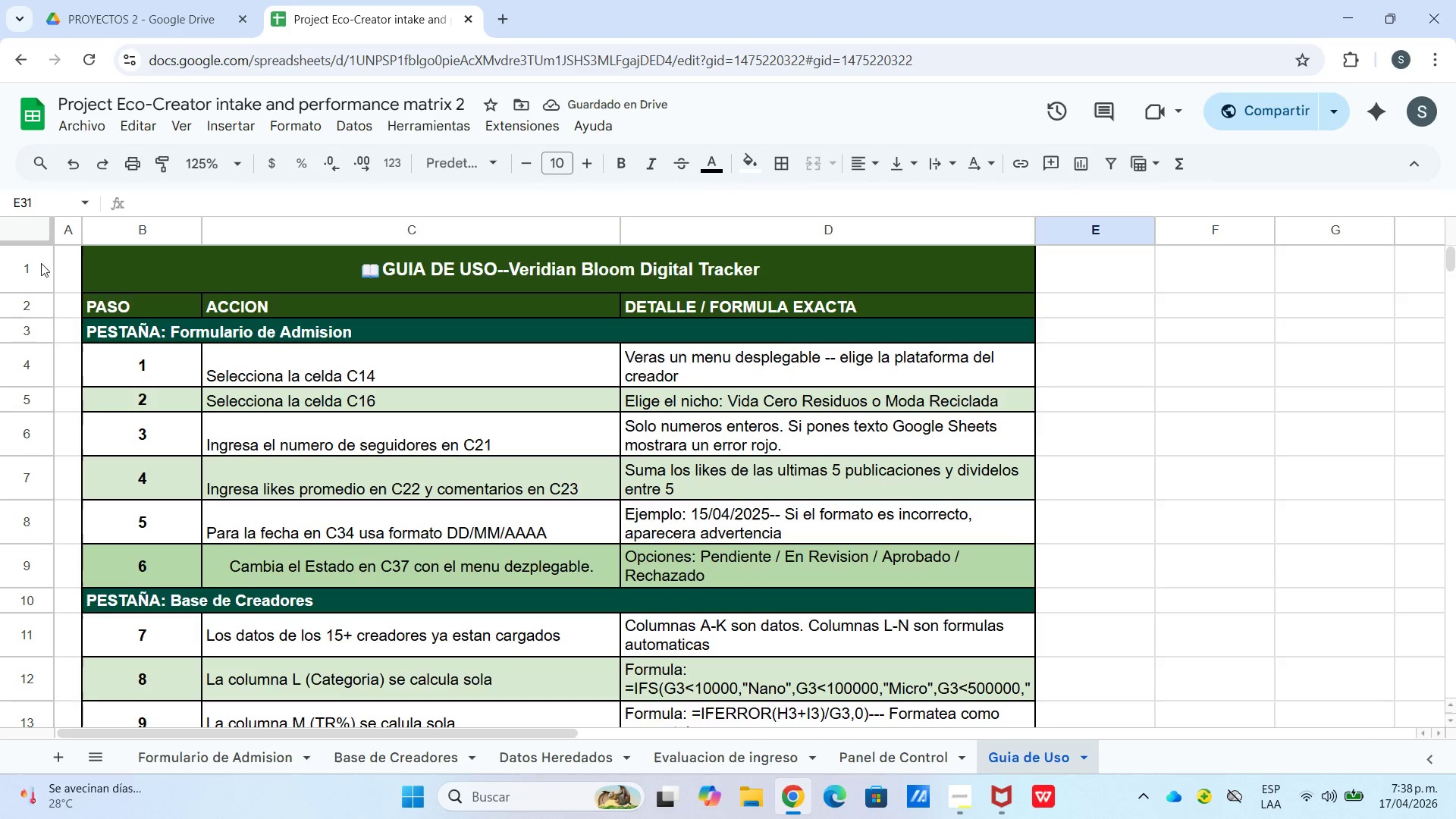 
left_click_drag(start_coordinate=[70, 273], to_coordinate=[1455, 438])
 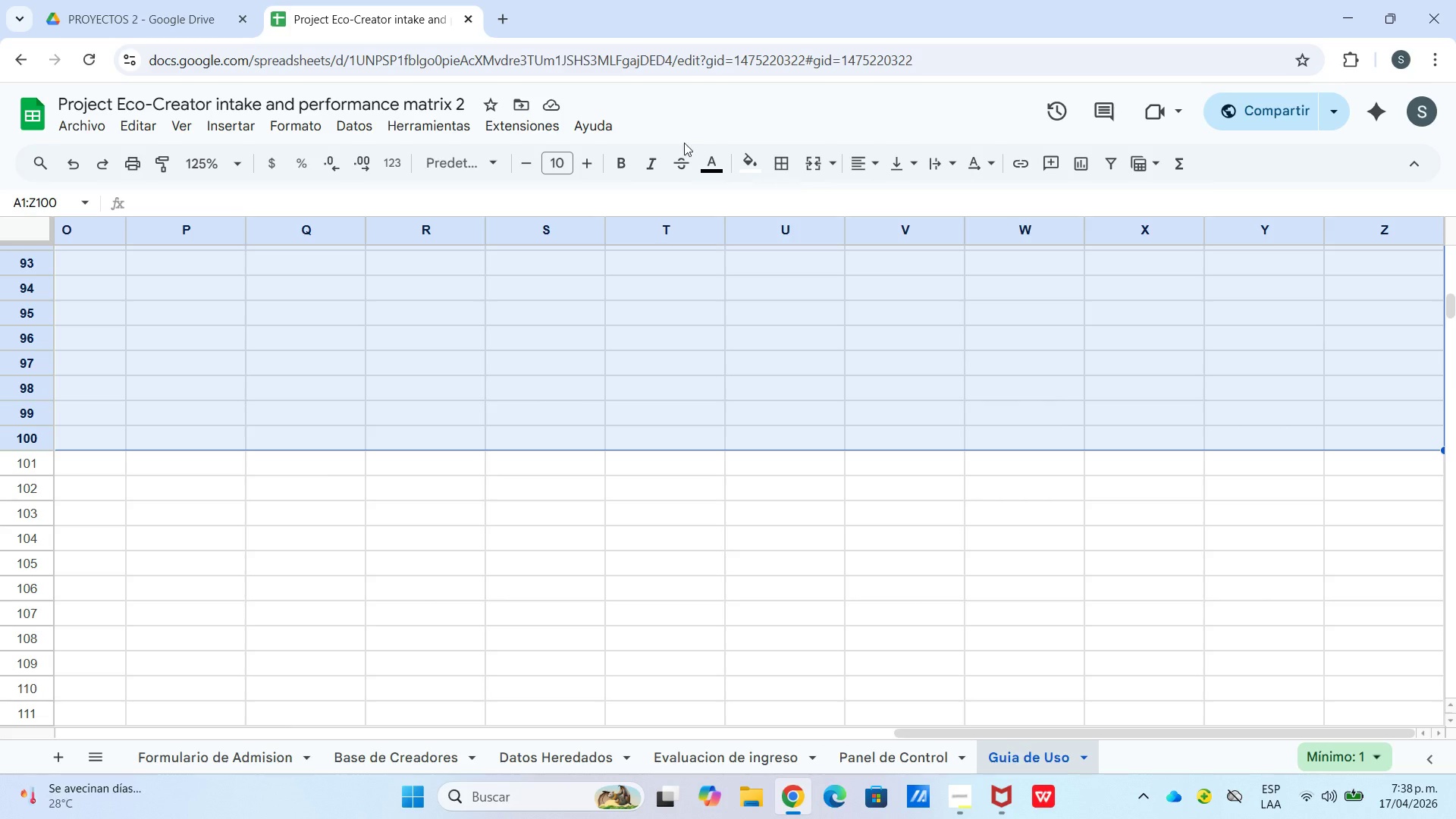 
scroll: coordinate [1454, 497], scroll_direction: down, amount: 24.0
 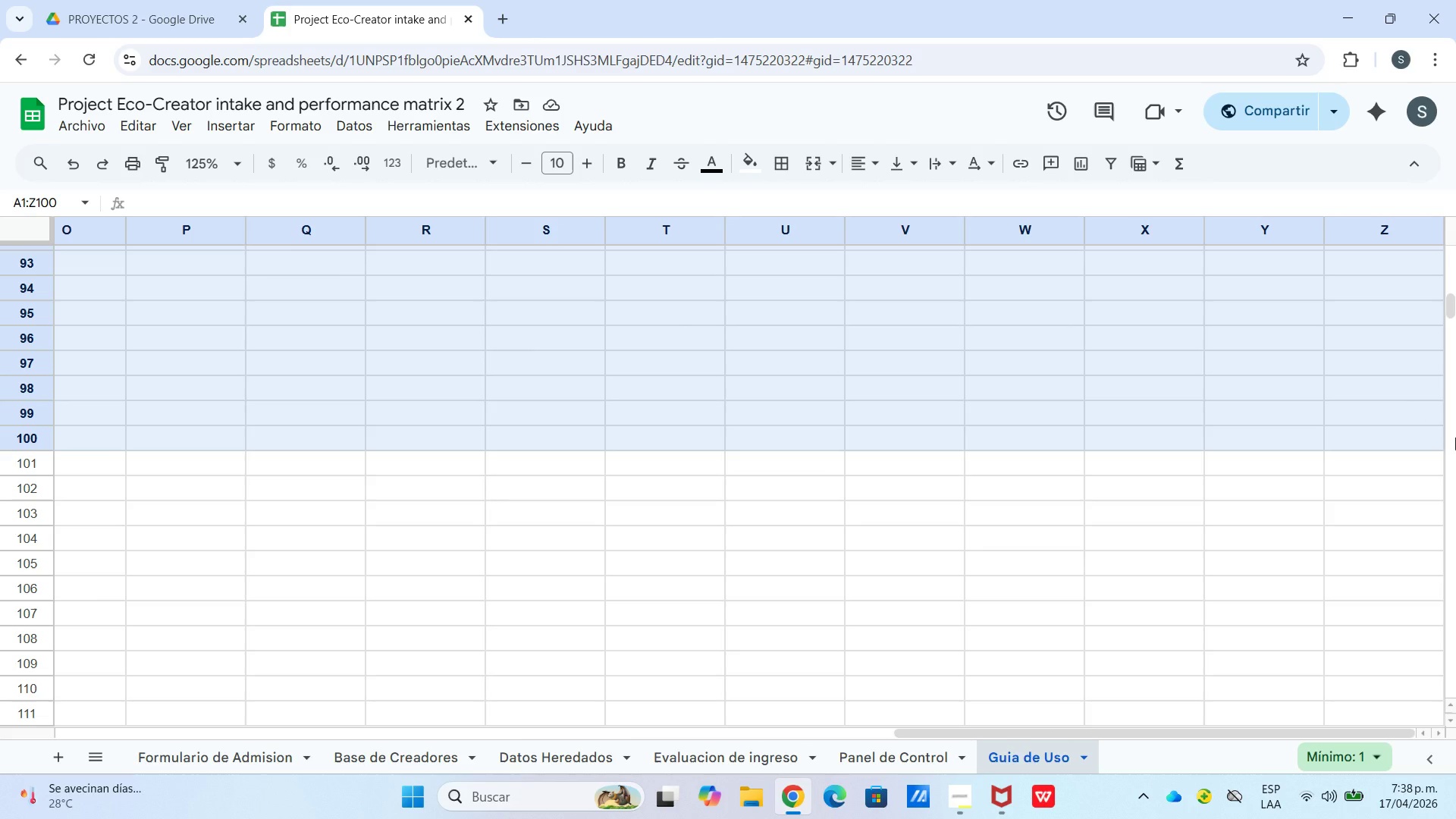 
left_click([787, 168])
 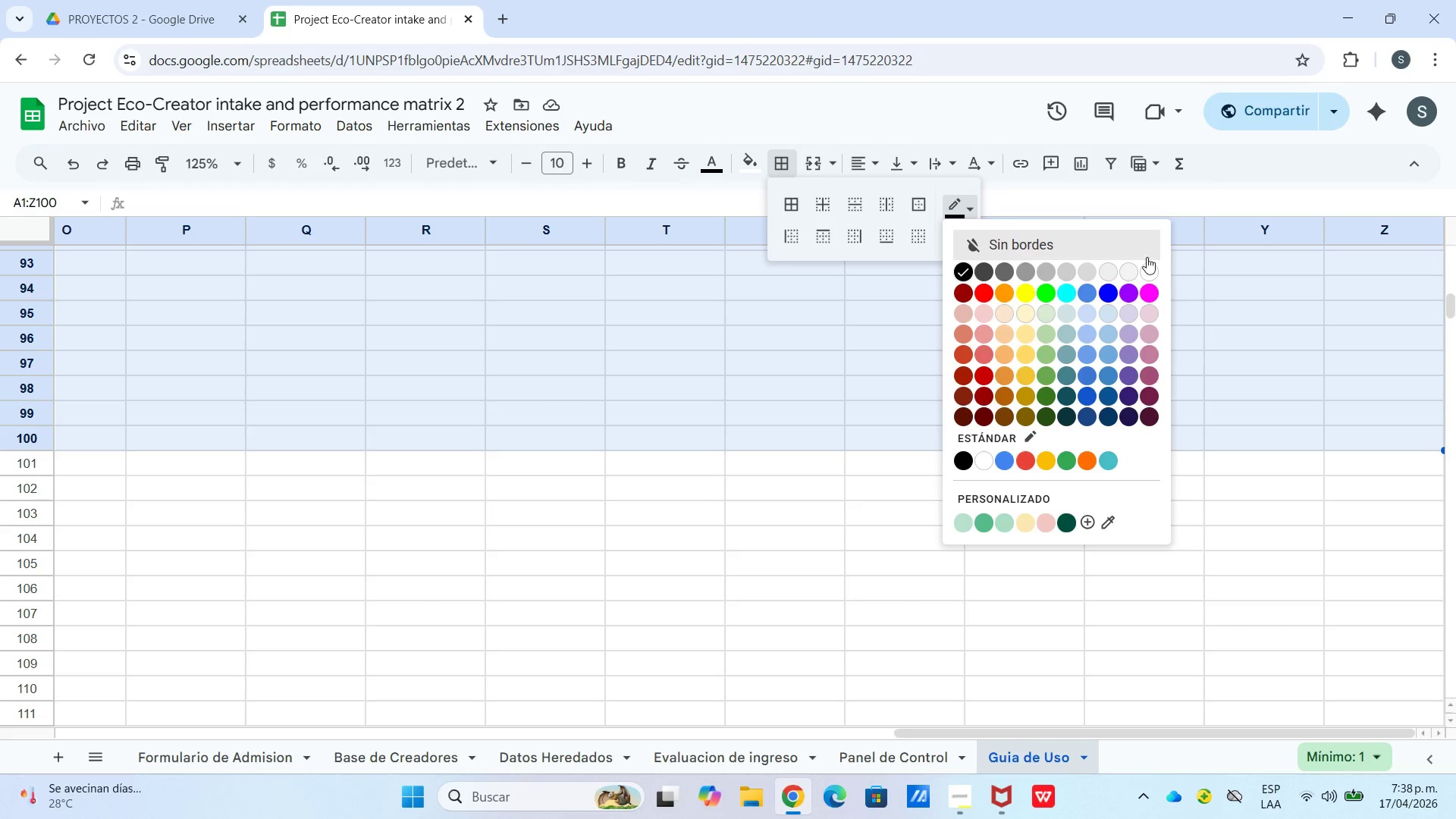 
left_click_drag(start_coordinate=[1150, 271], to_coordinate=[1145, 272])
 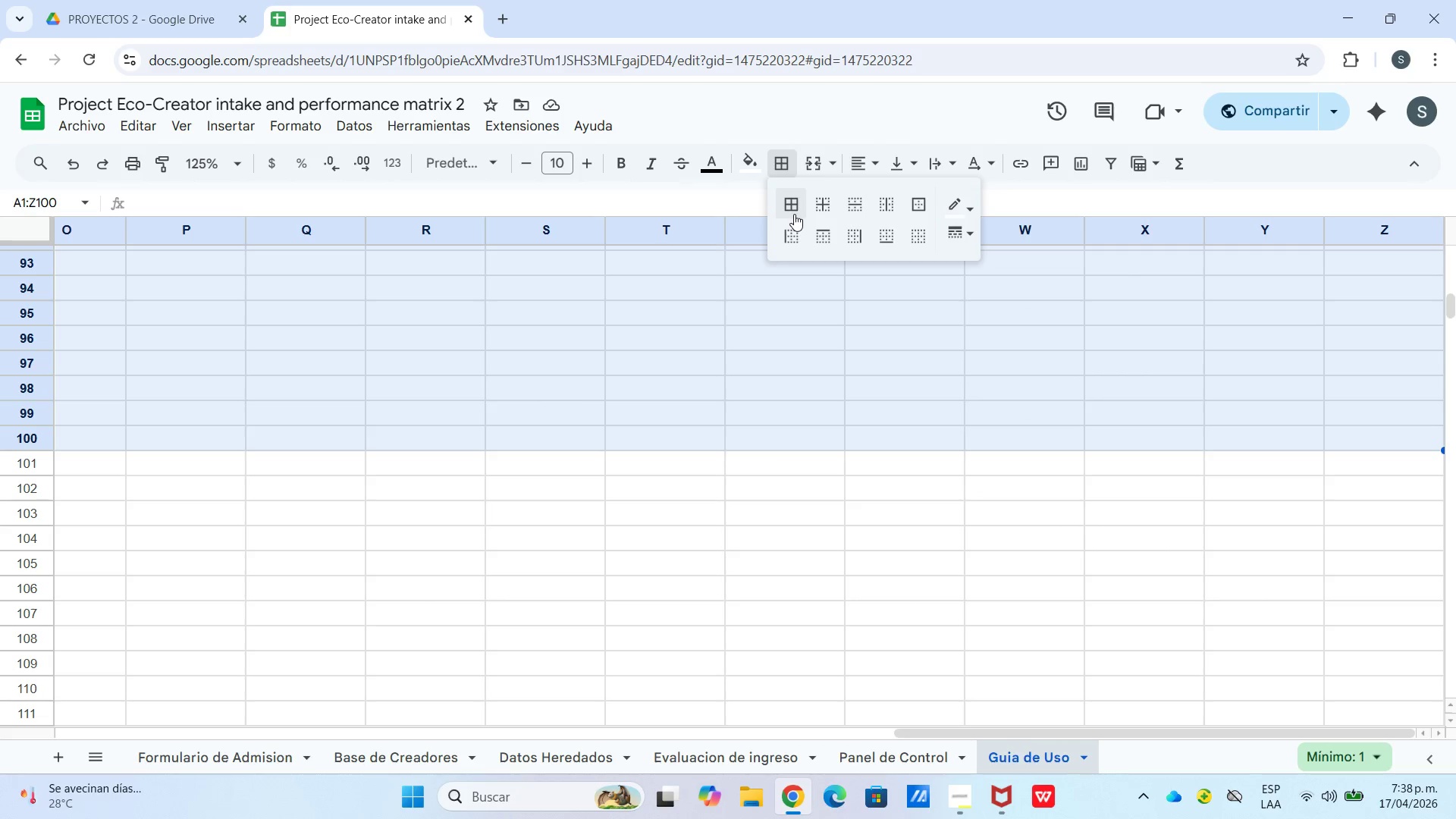 
left_click([795, 214])
 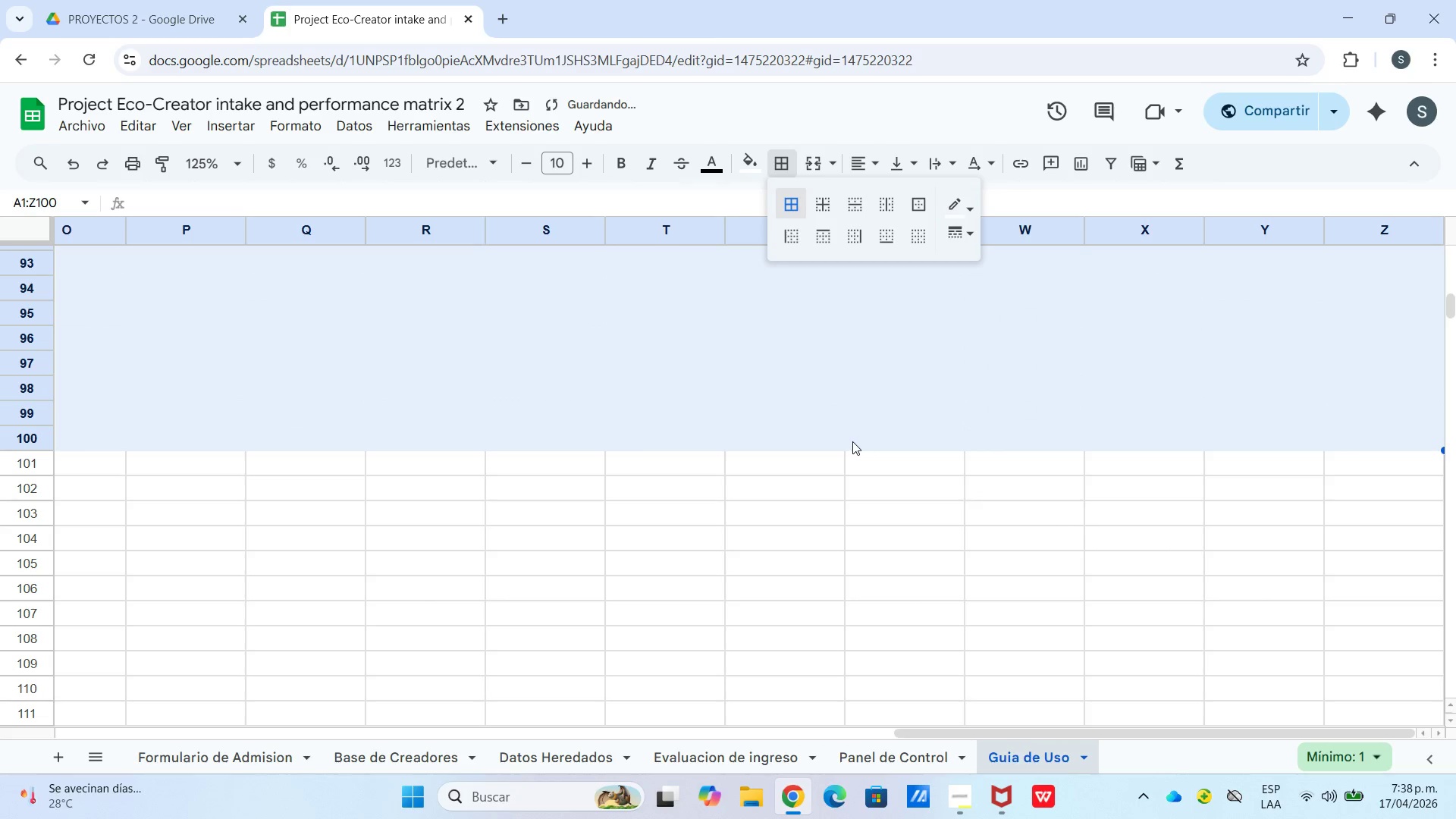 
scroll: coordinate [620, 381], scroll_direction: up, amount: 79.0
 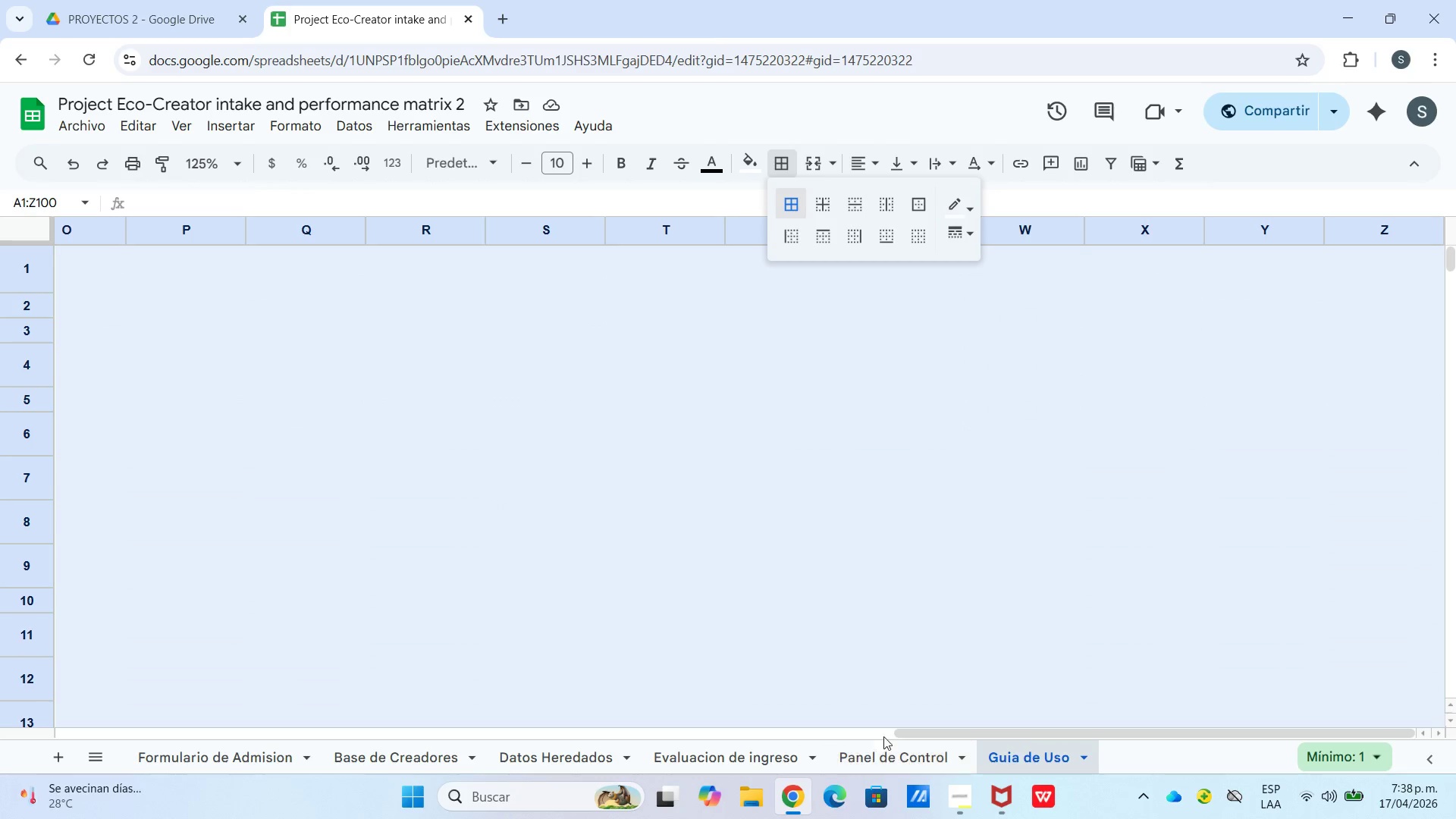 
left_click_drag(start_coordinate=[905, 731], to_coordinate=[37, 708])
 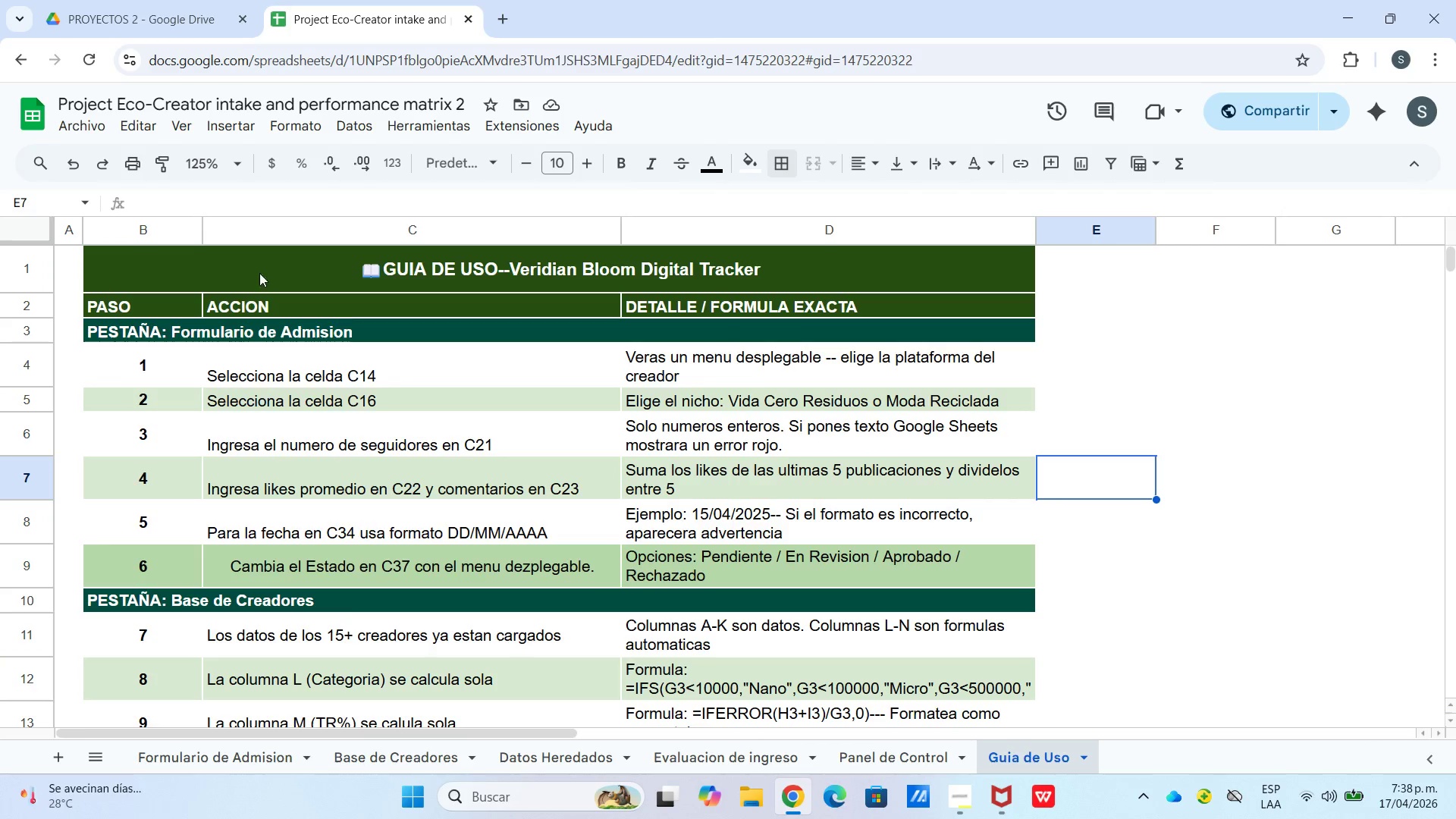 
left_click_drag(start_coordinate=[195, 260], to_coordinate=[631, 450])
 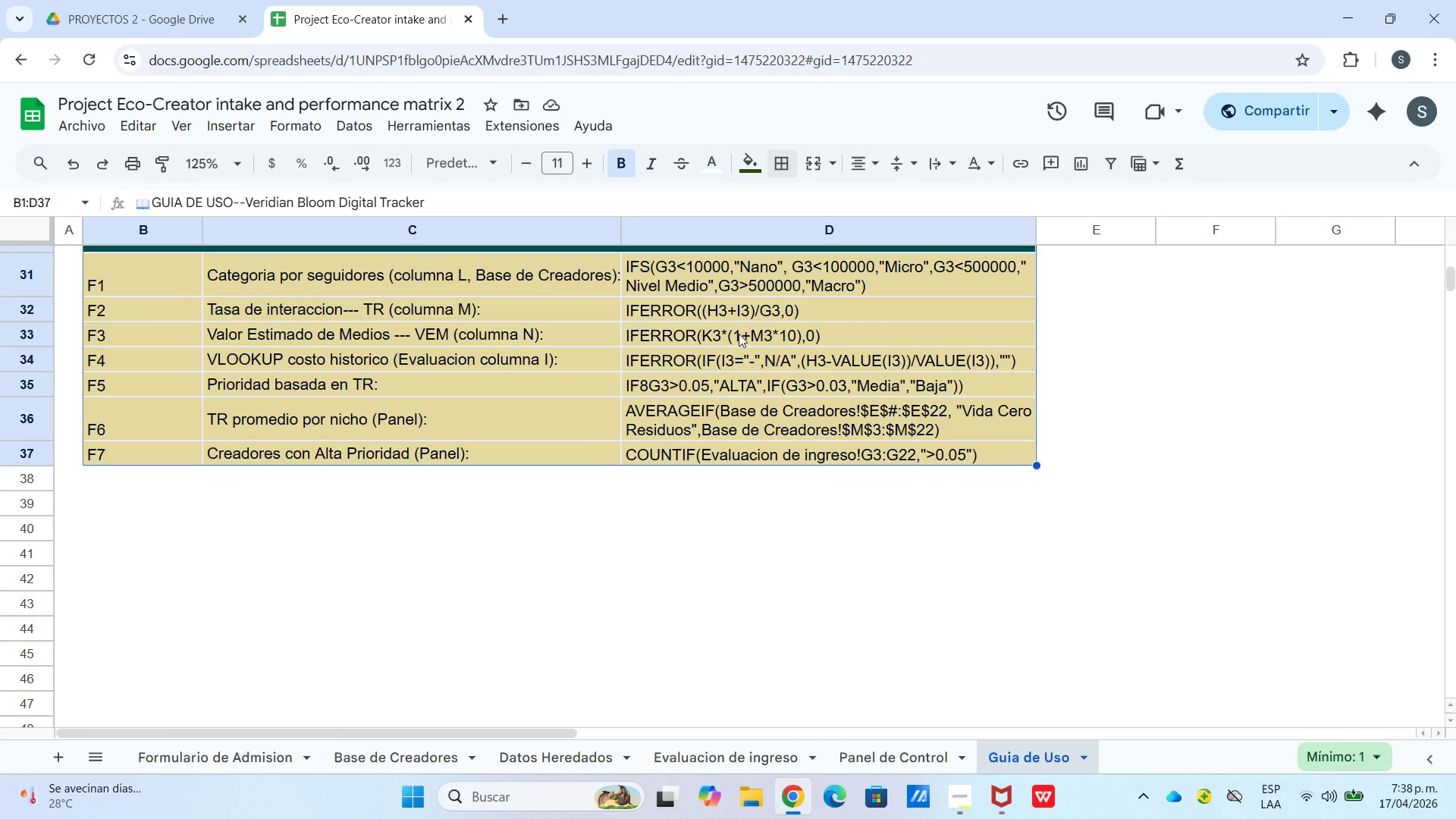 
scroll: coordinate [548, 563], scroll_direction: down, amount: 10.0
 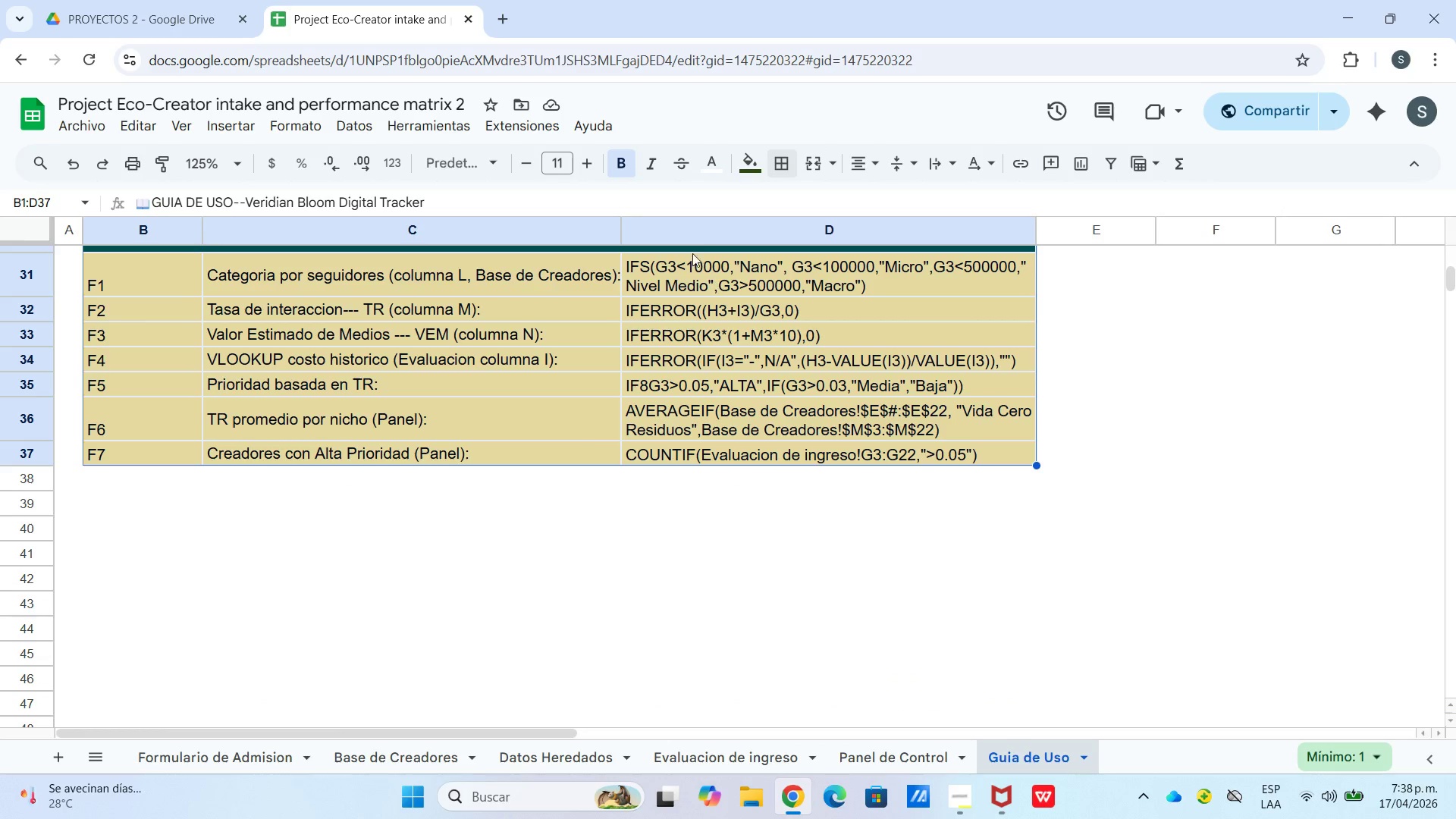 
left_click([777, 165])
 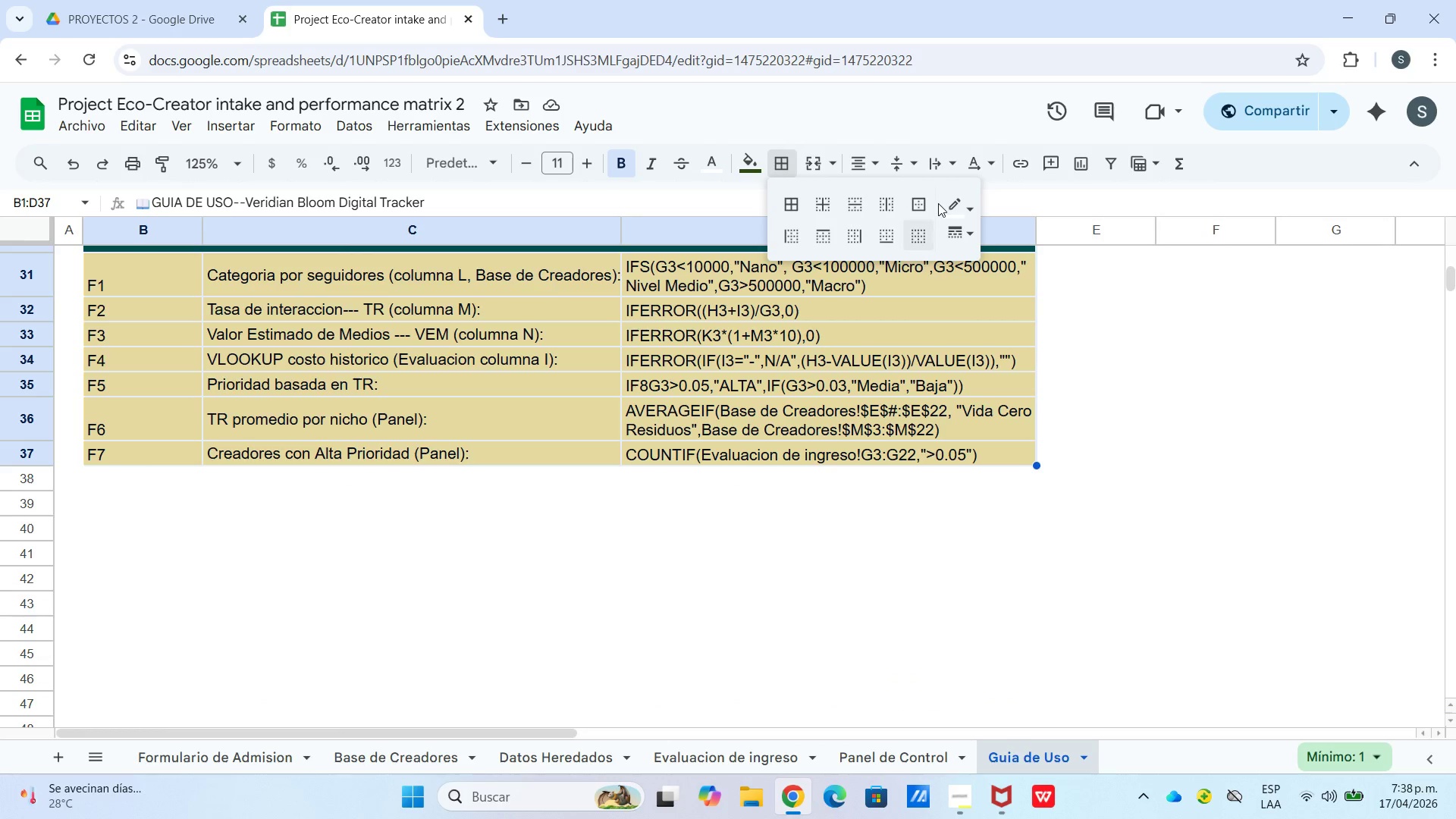 
left_click_drag(start_coordinate=[949, 200], to_coordinate=[949, 206])
 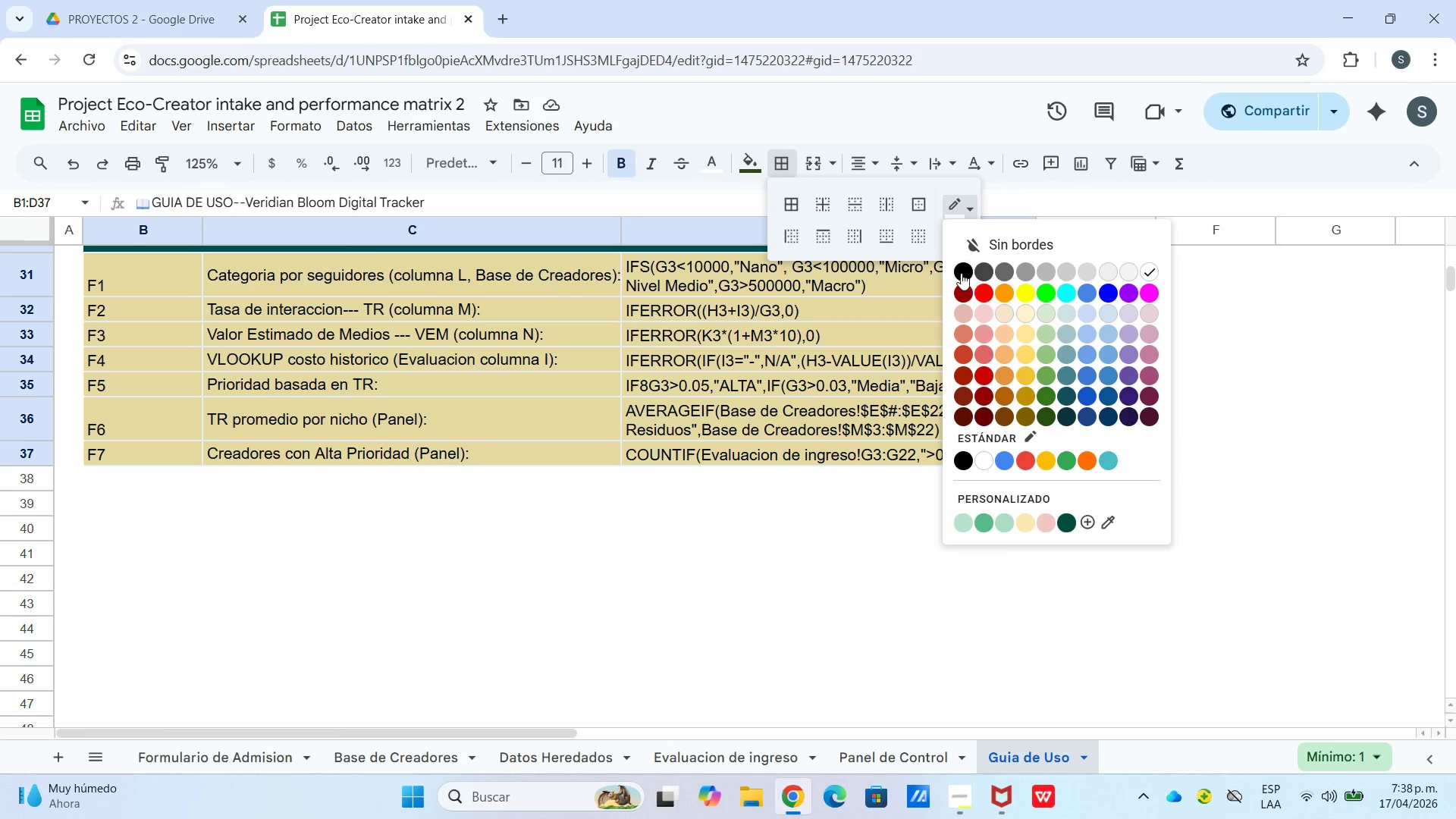 
left_click([963, 268])
 